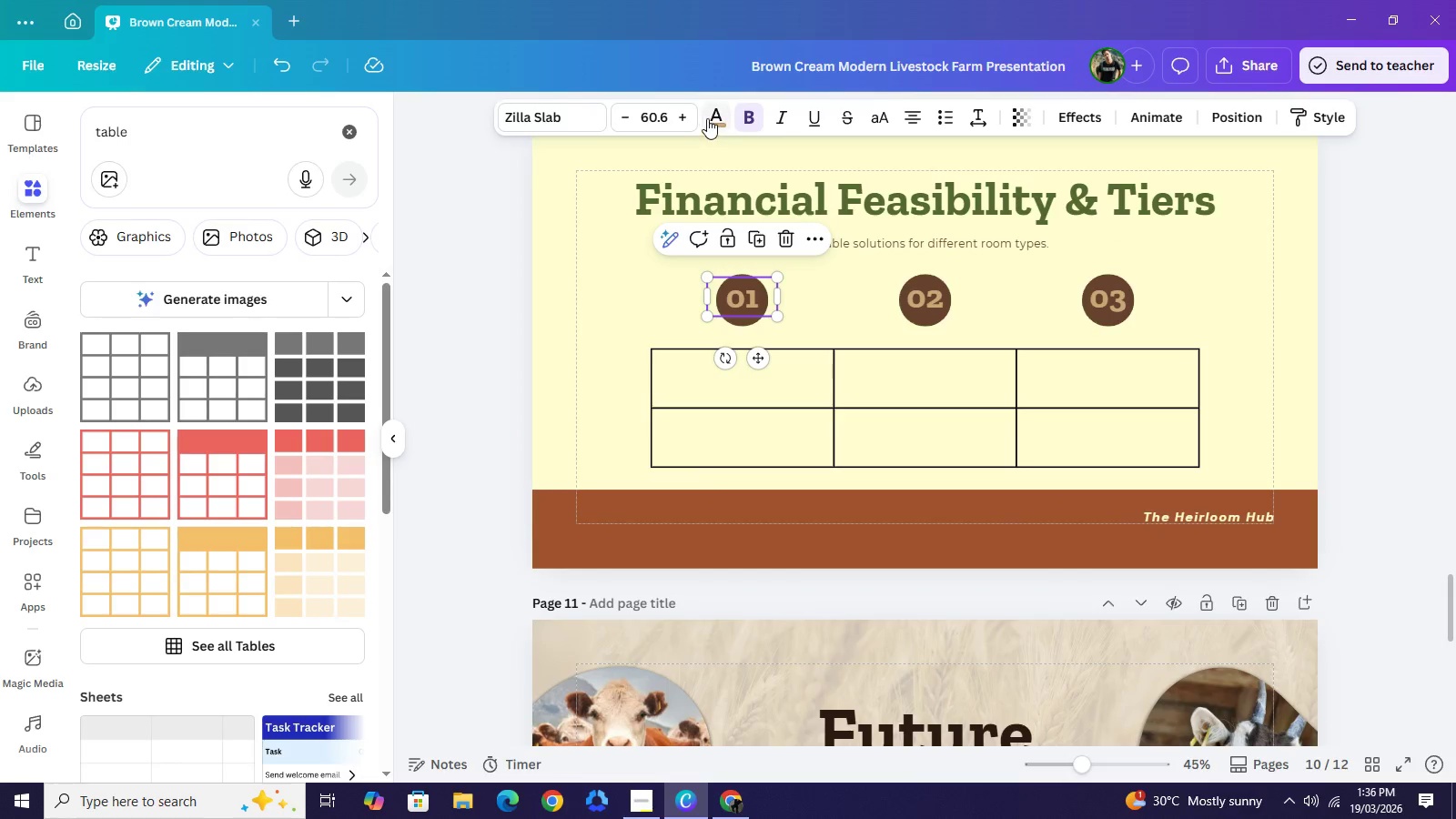 
left_click([707, 118])
 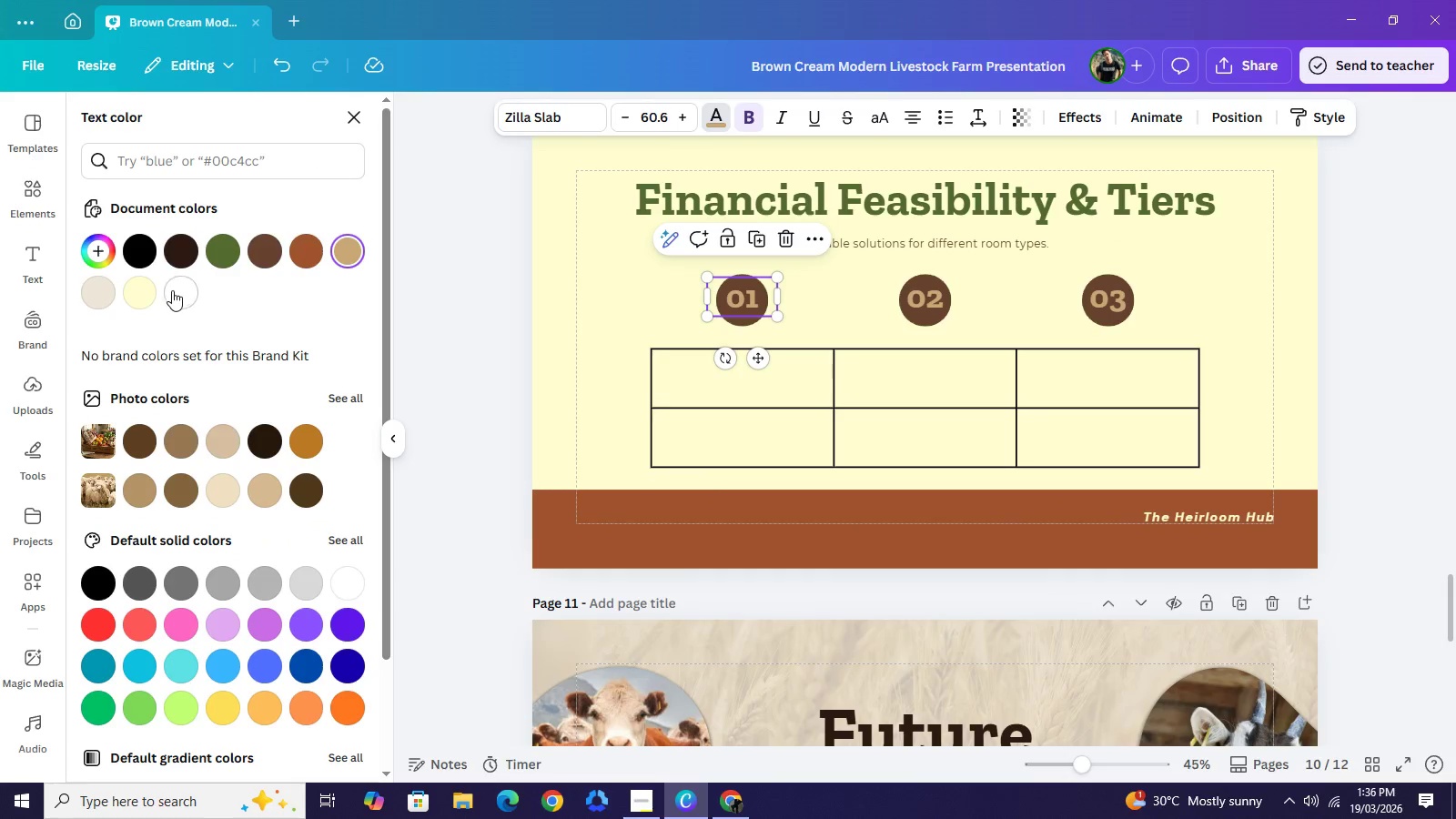 
left_click([146, 292])
 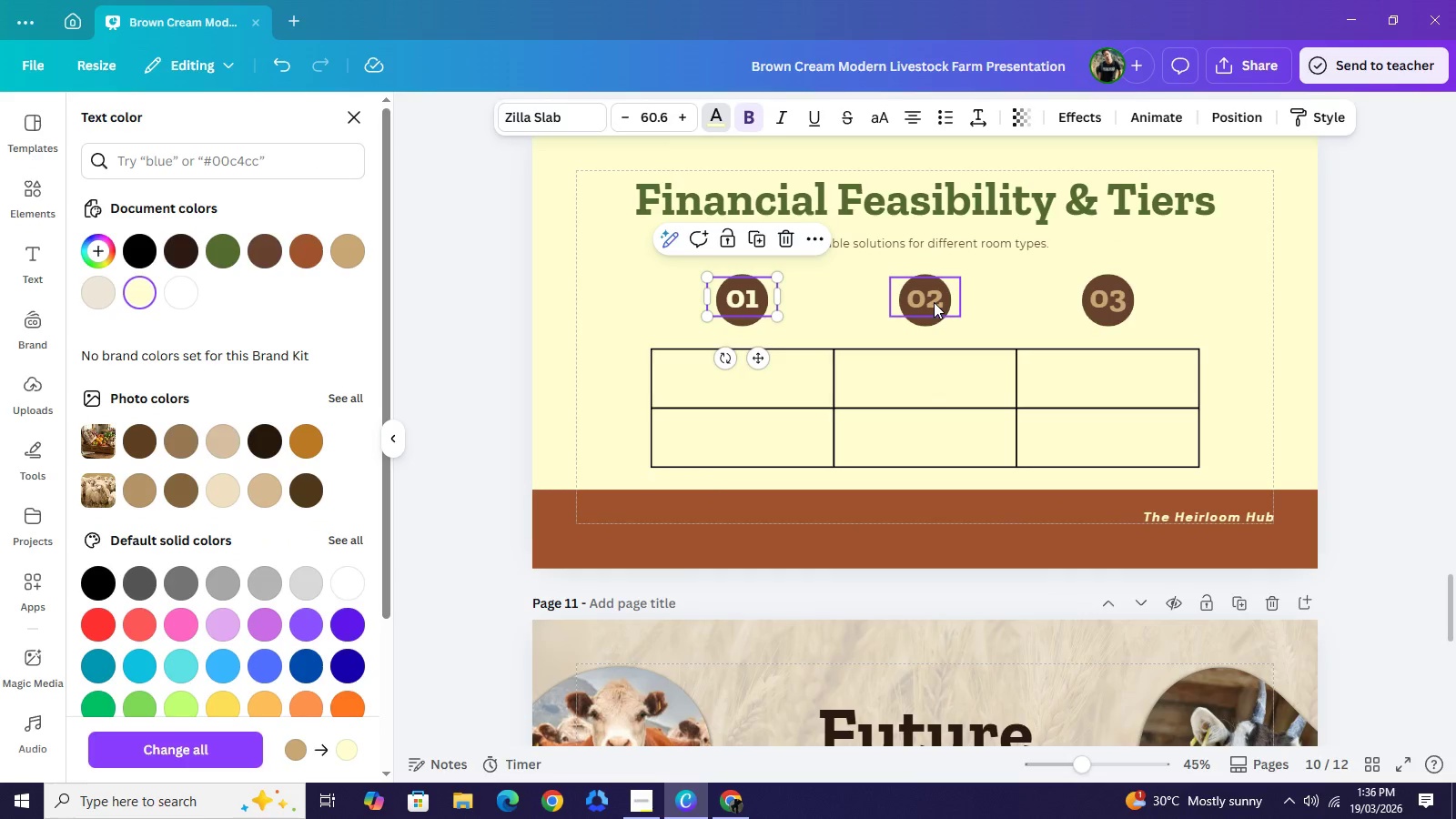 
left_click([934, 302])
 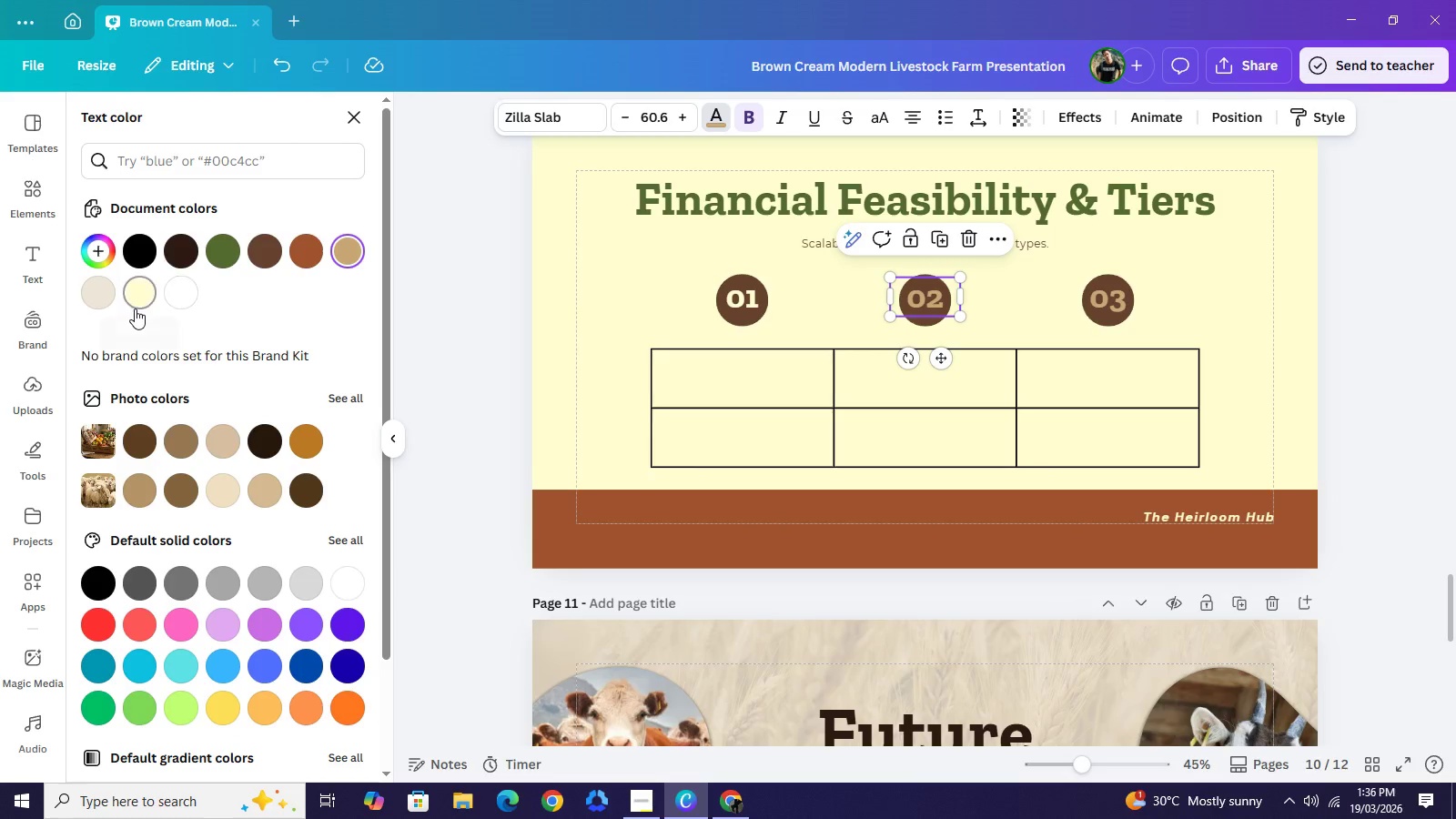 
left_click([135, 308])
 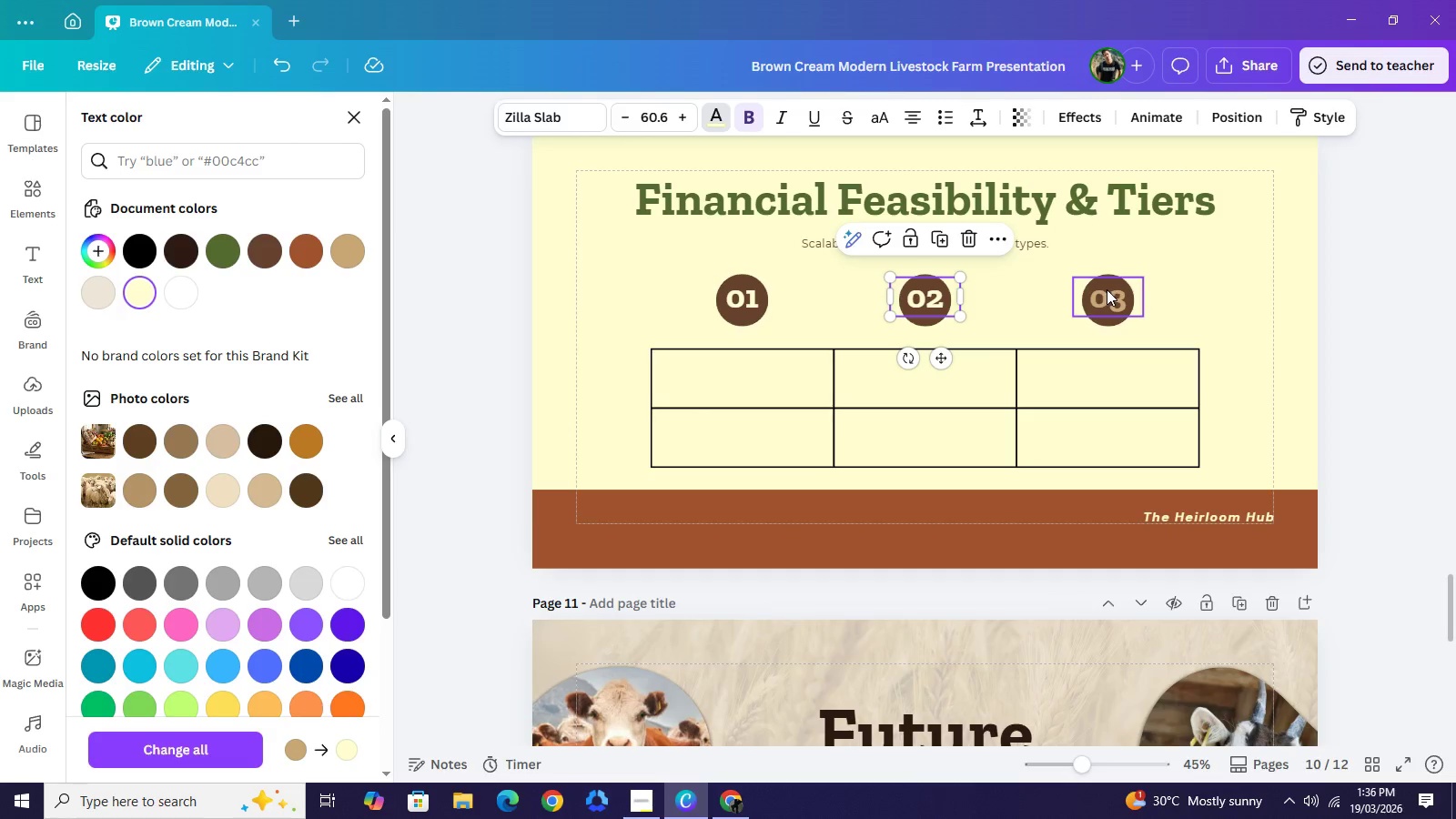 
left_click([1107, 291])
 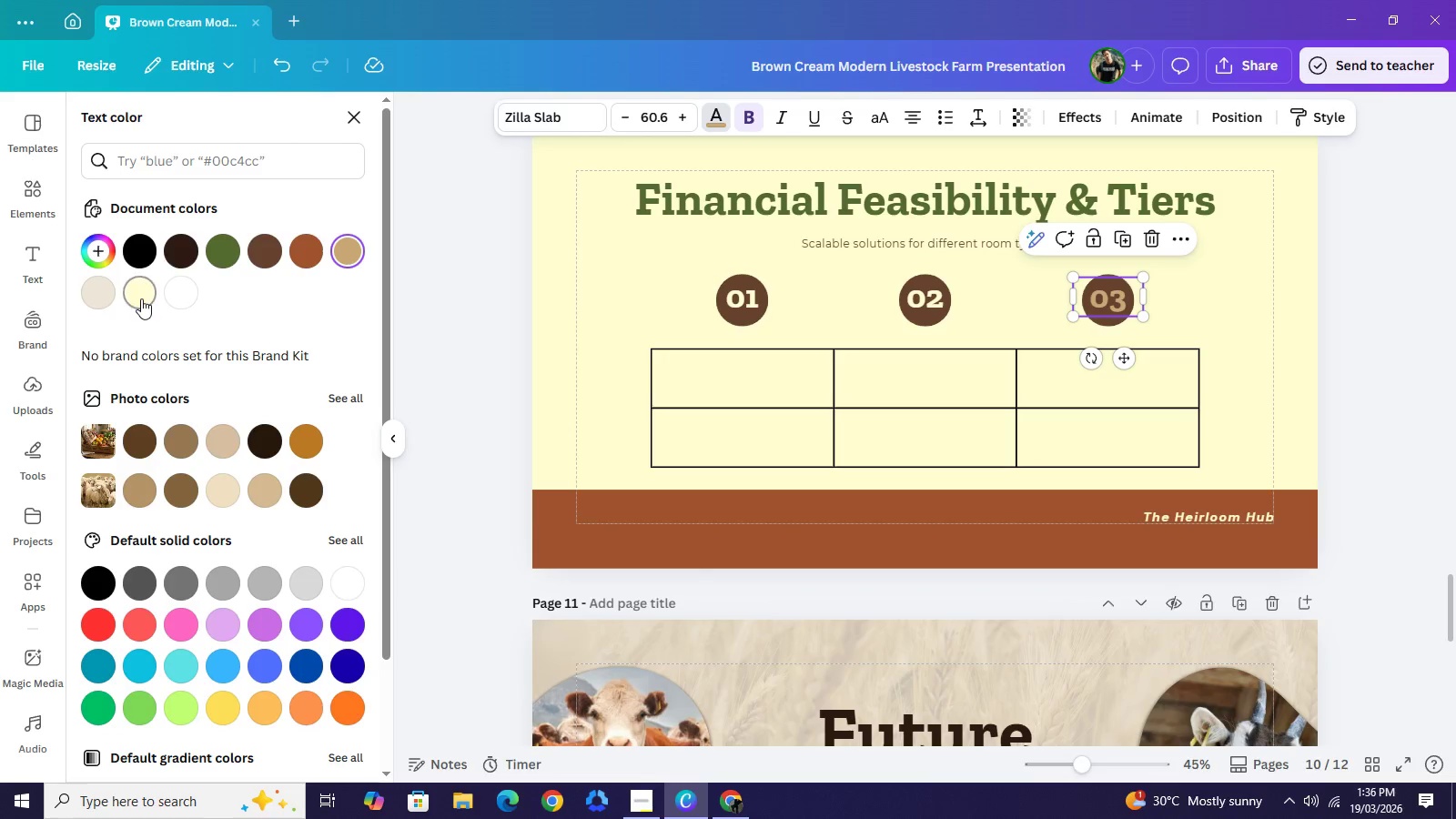 
left_click([141, 298])
 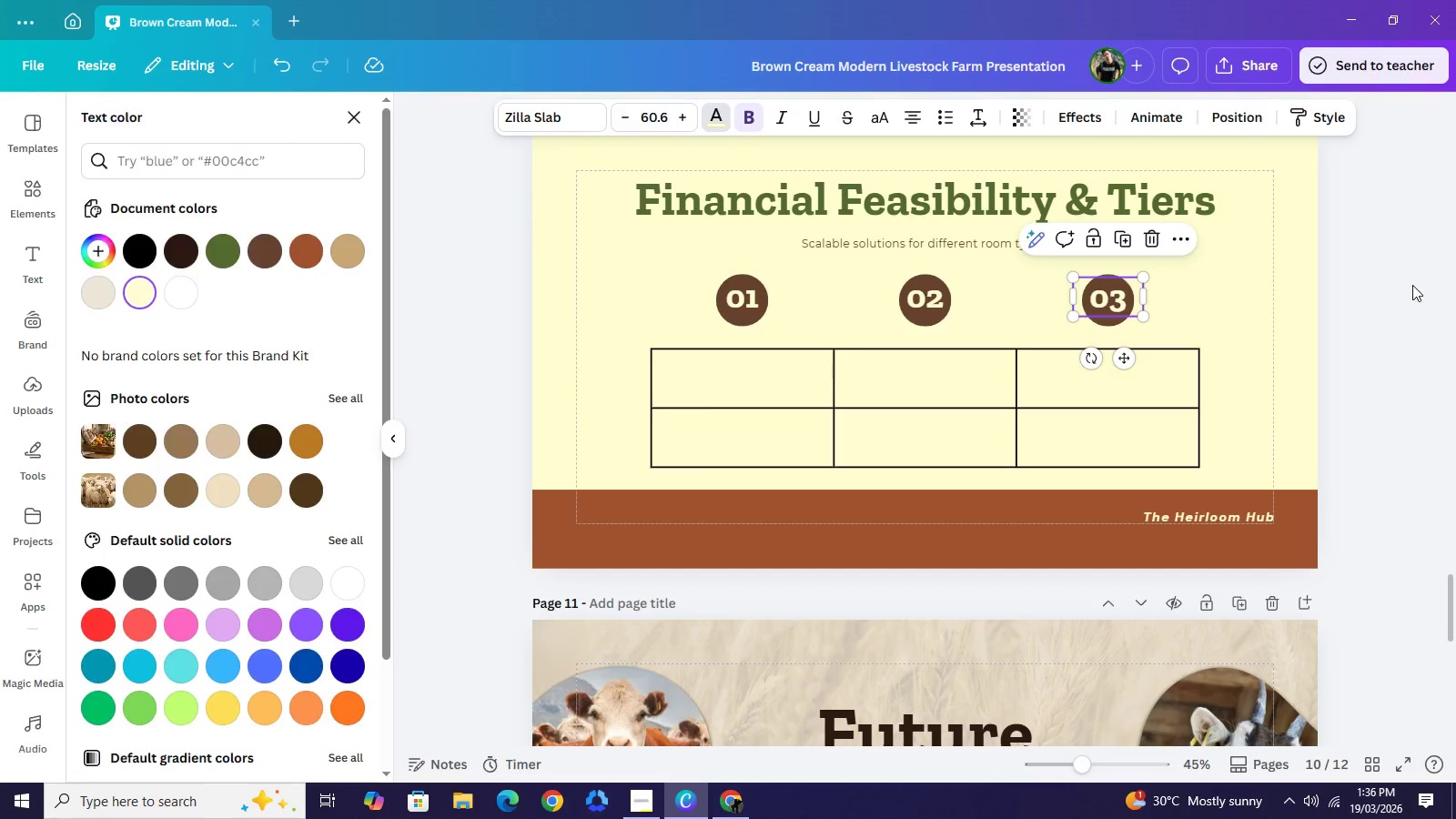 
left_click([1400, 281])
 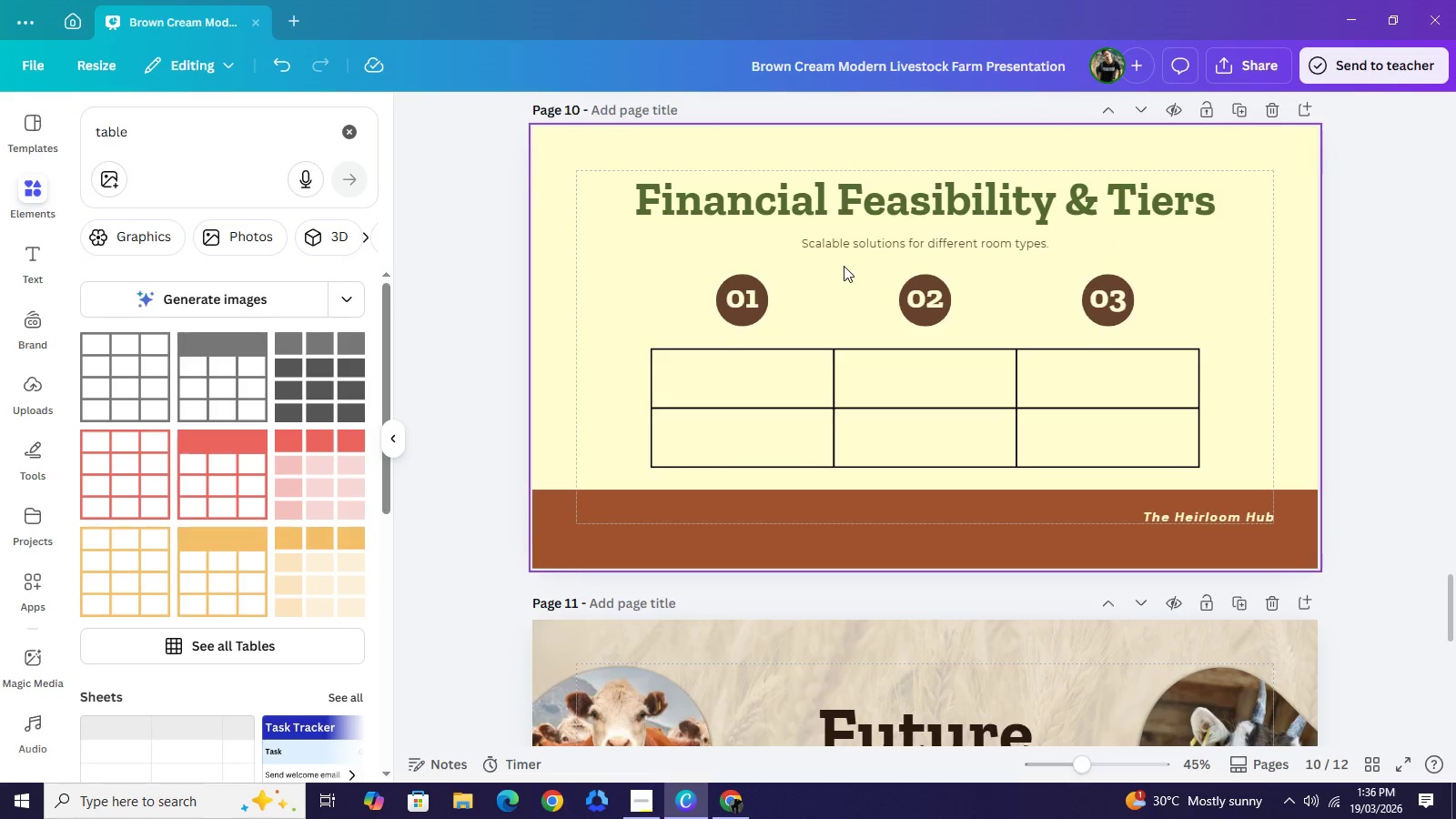 
left_click([861, 249])
 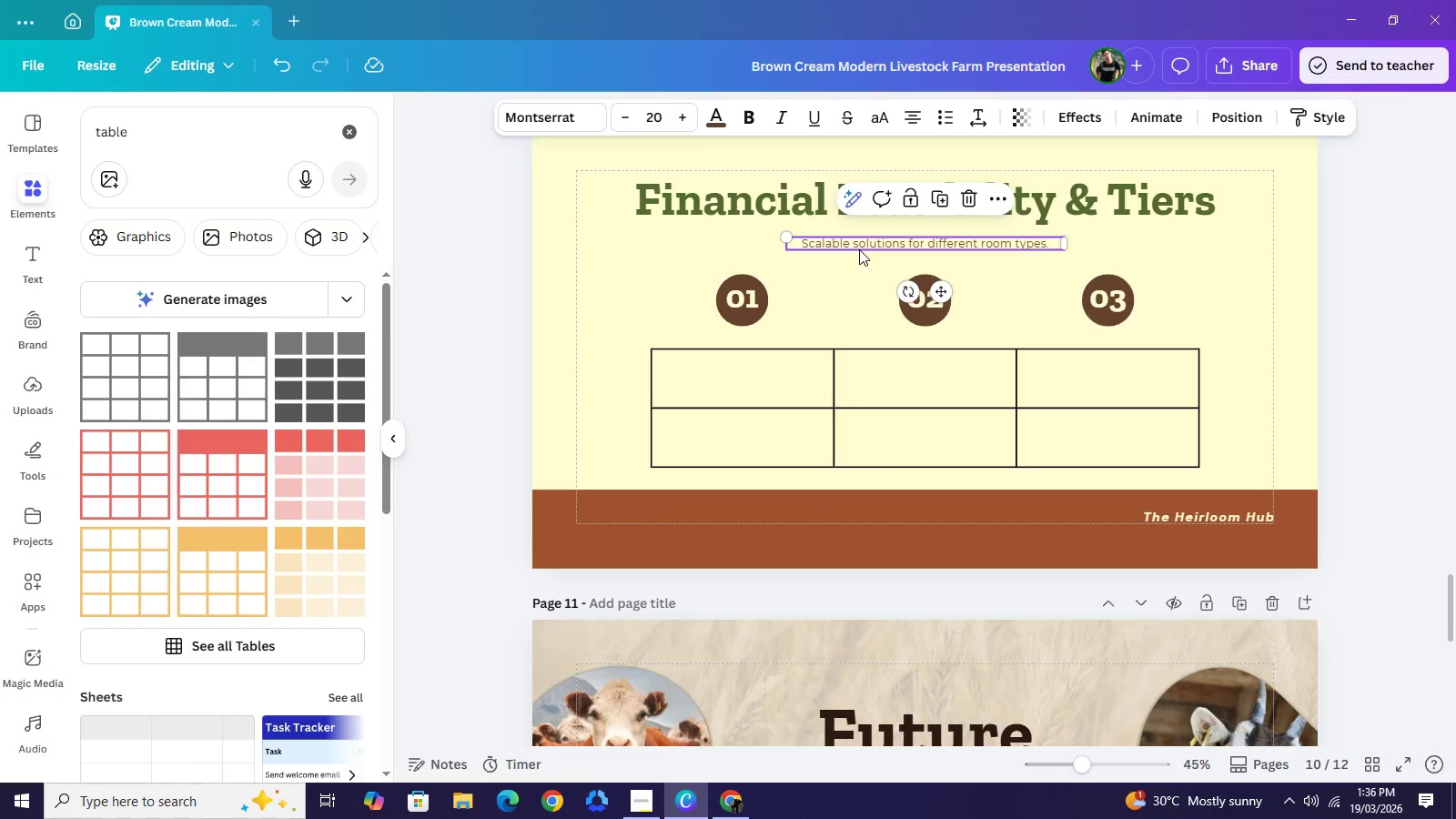 
key(Control+C)
 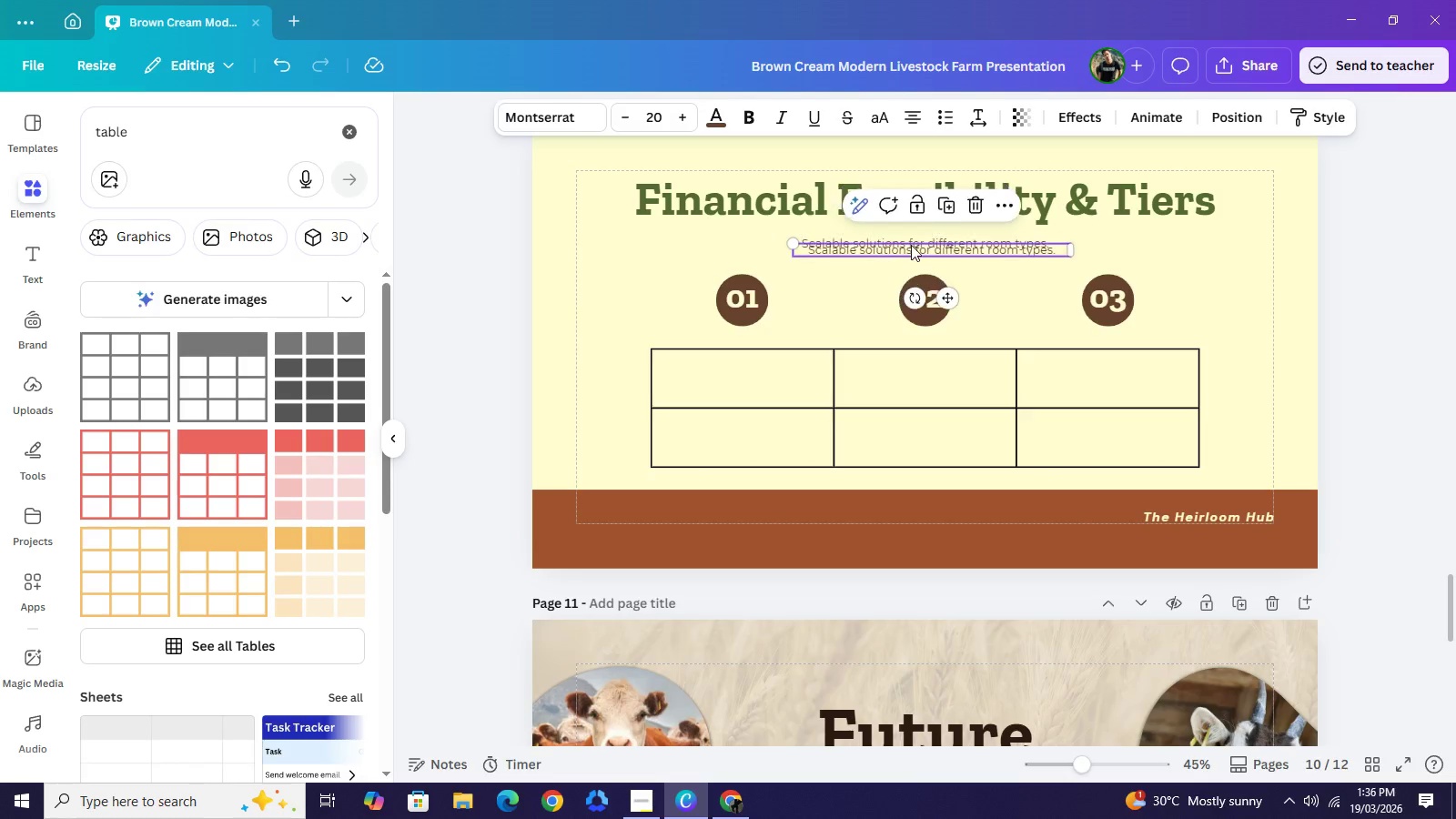 
key(Control+V)
 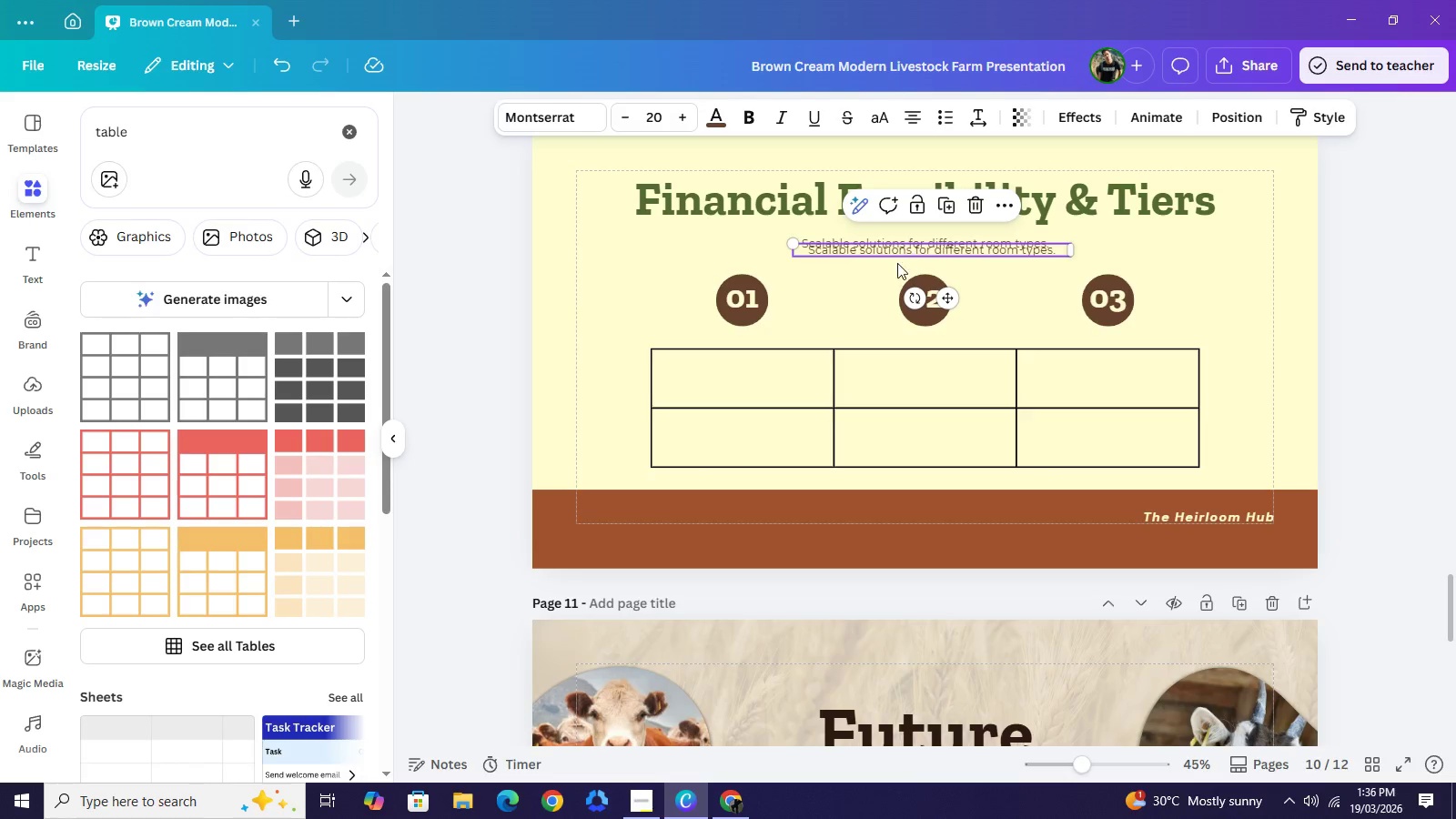 
left_click_drag(start_coordinate=[912, 251], to_coordinate=[784, 379])
 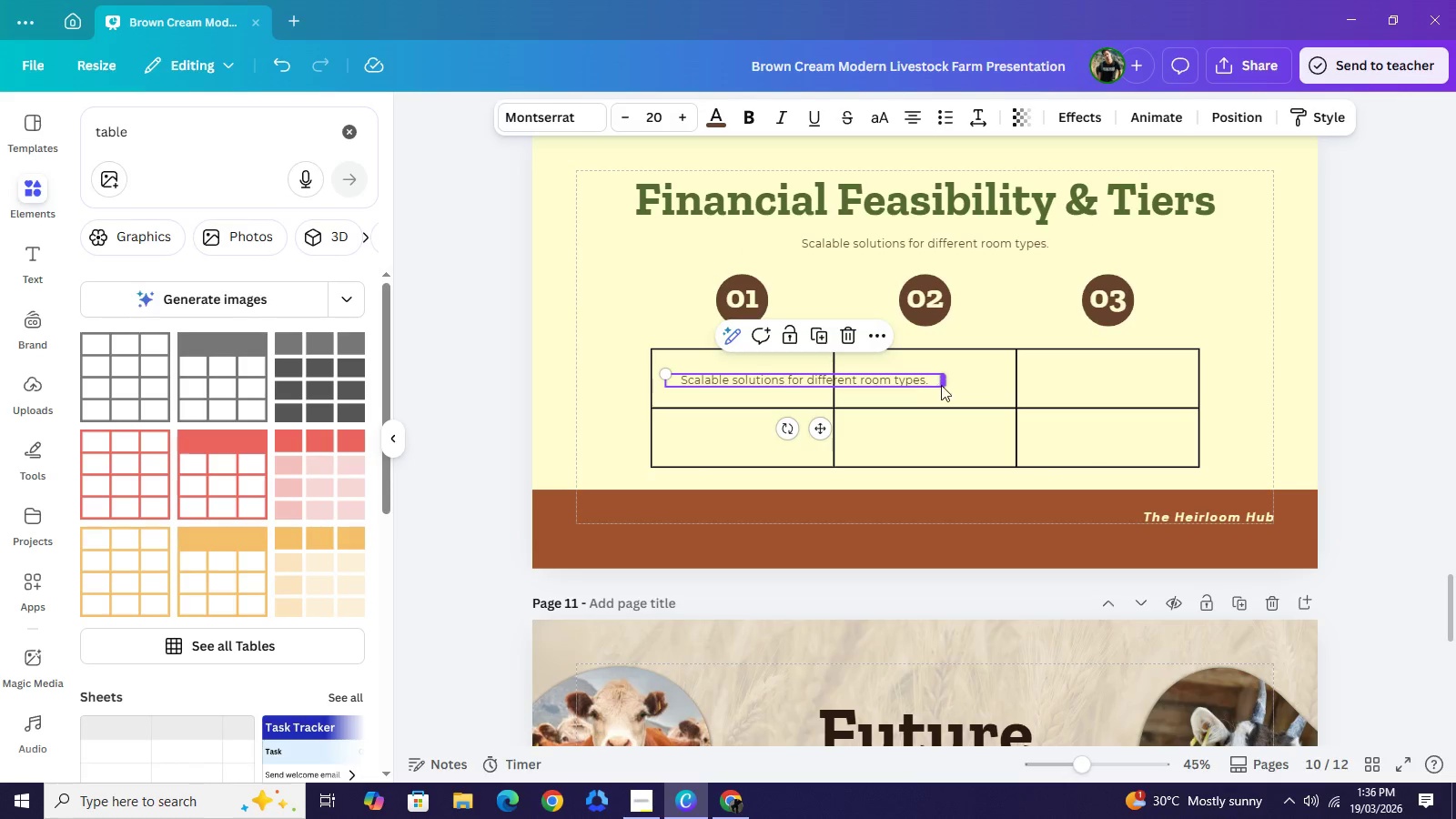 
left_click_drag(start_coordinate=[943, 385], to_coordinate=[817, 381])
 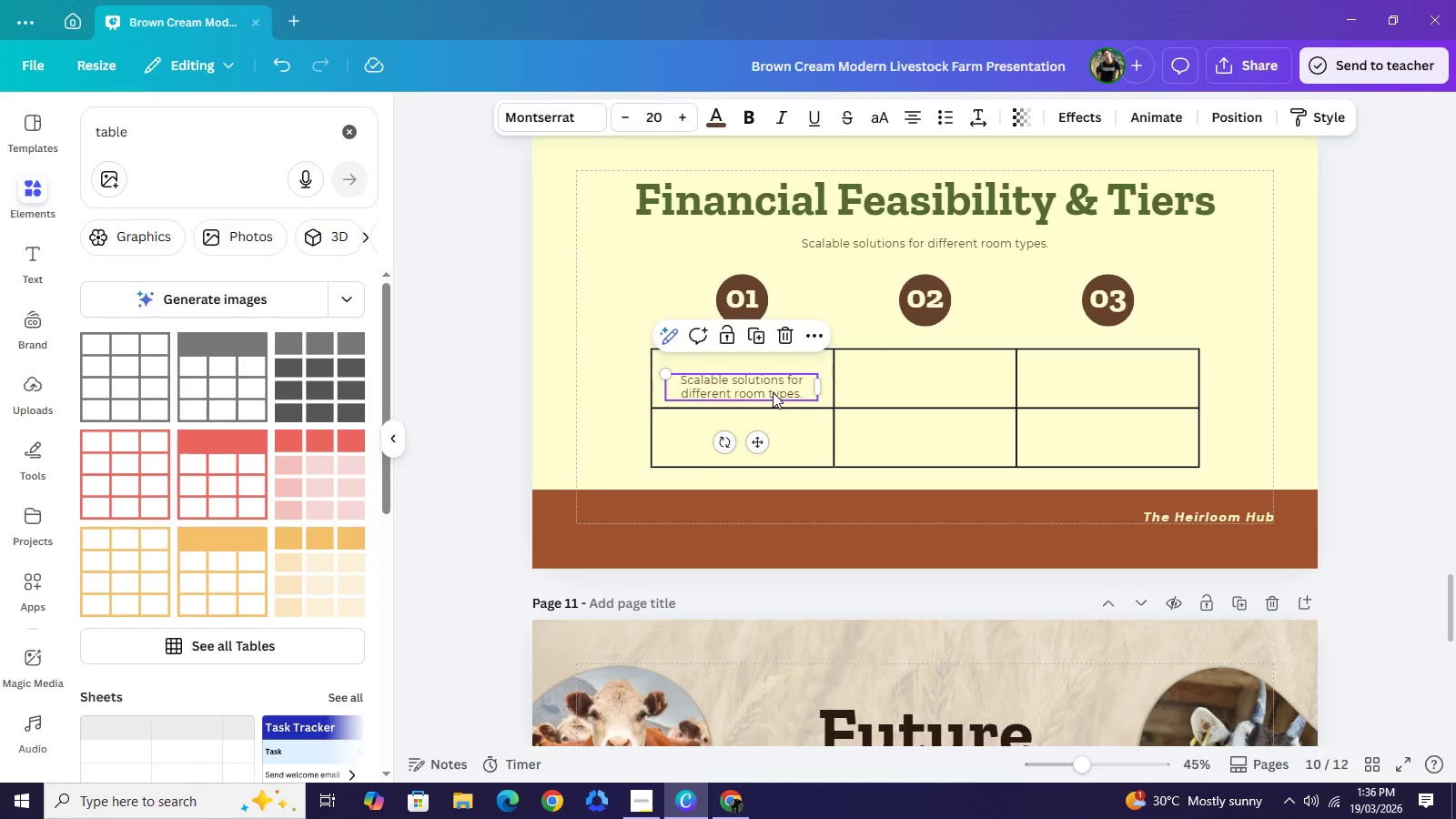 
left_click_drag(start_coordinate=[773, 393], to_coordinate=[774, 387])
 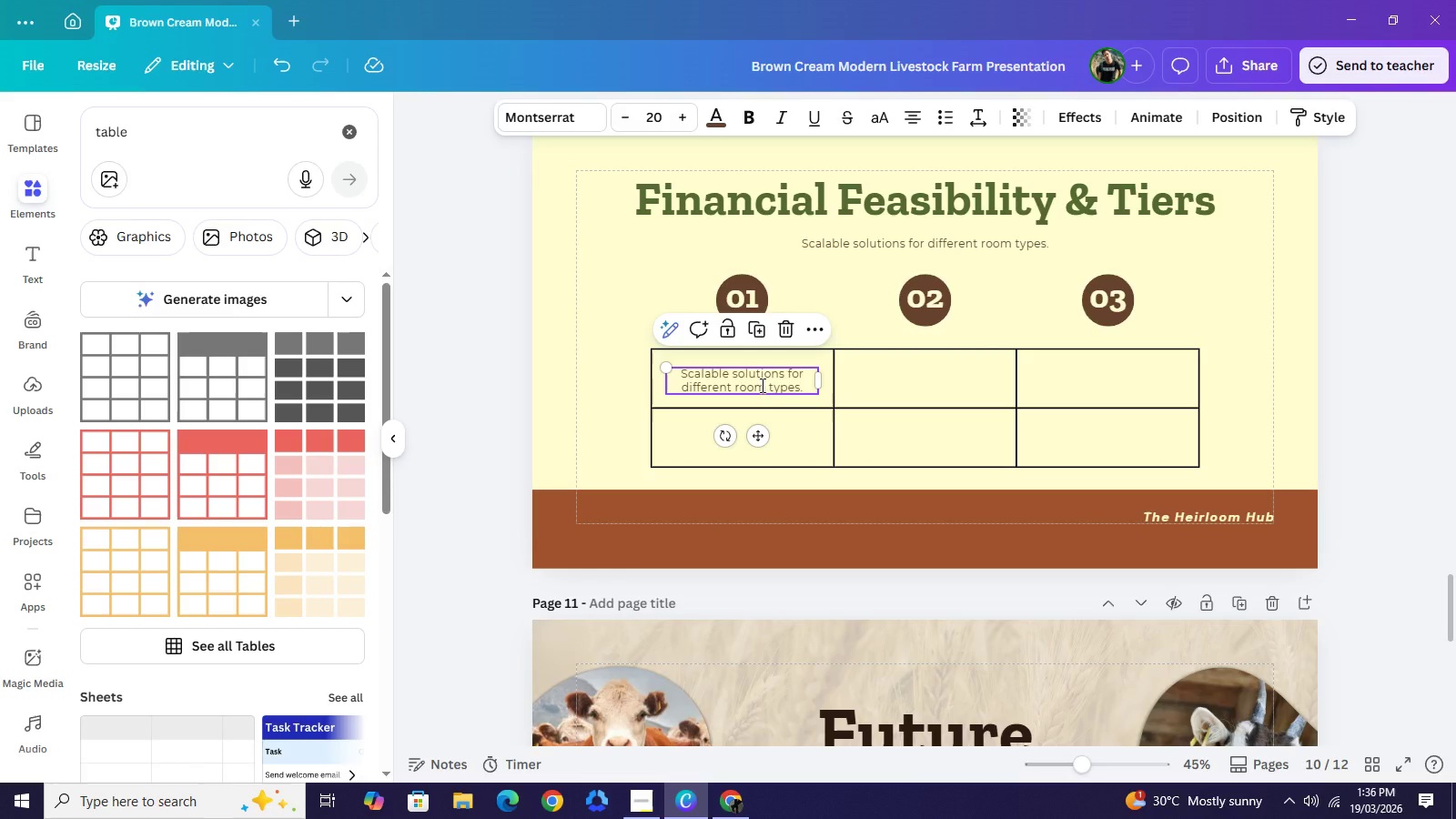 
double_click([761, 385])
 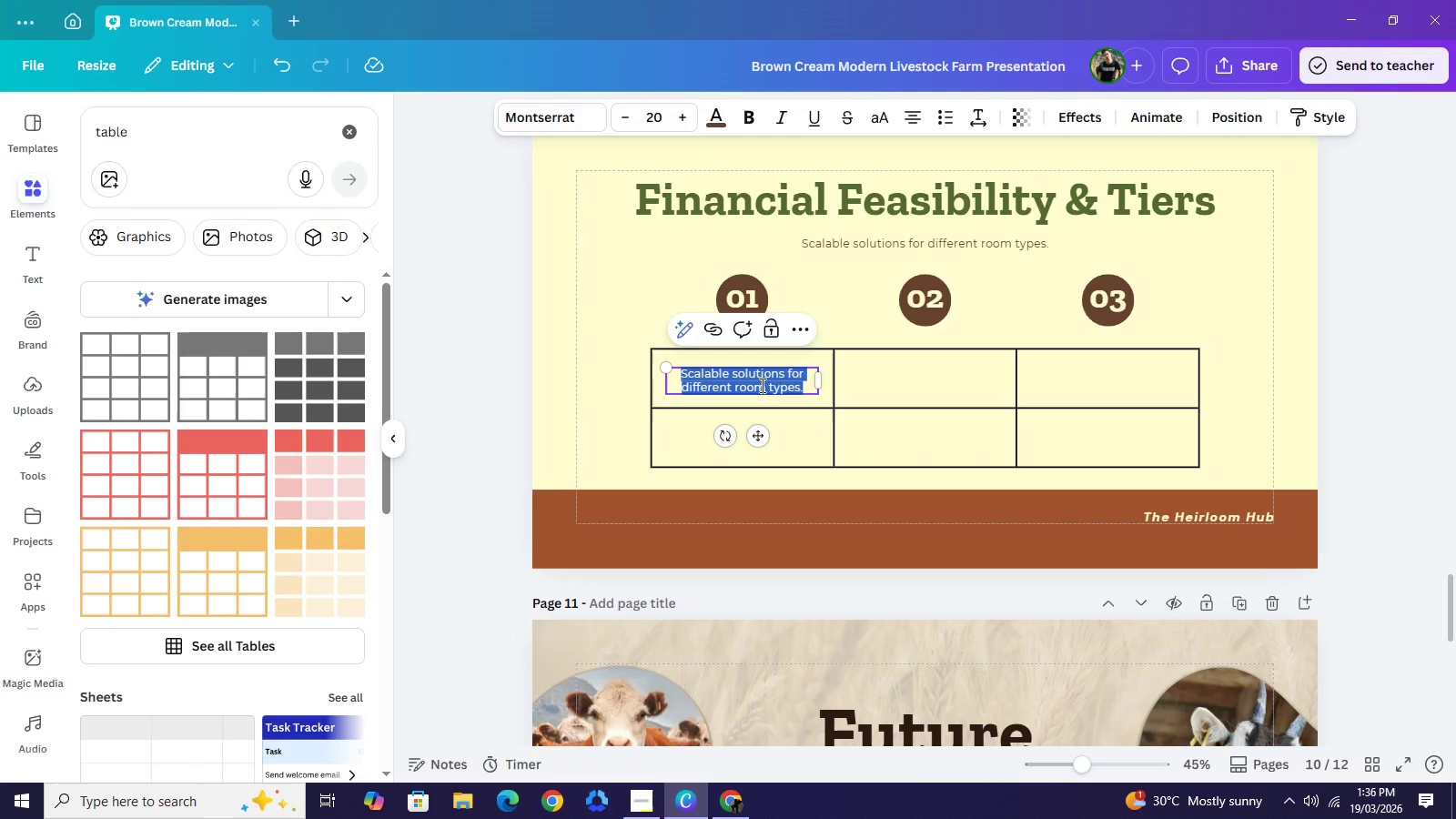 
wait(5.22)
 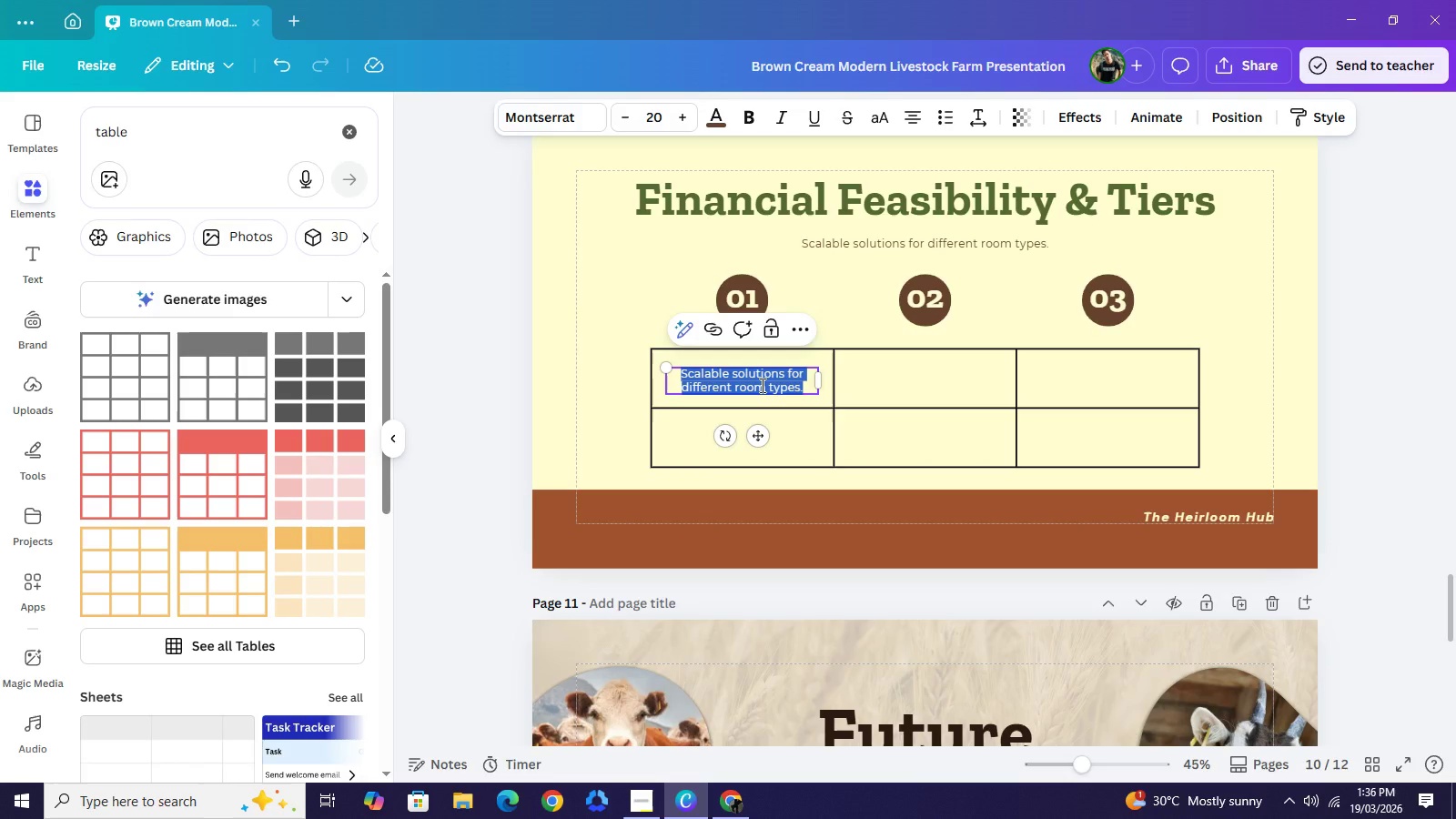 
type(THE PANTRY ESSENTIALS)
 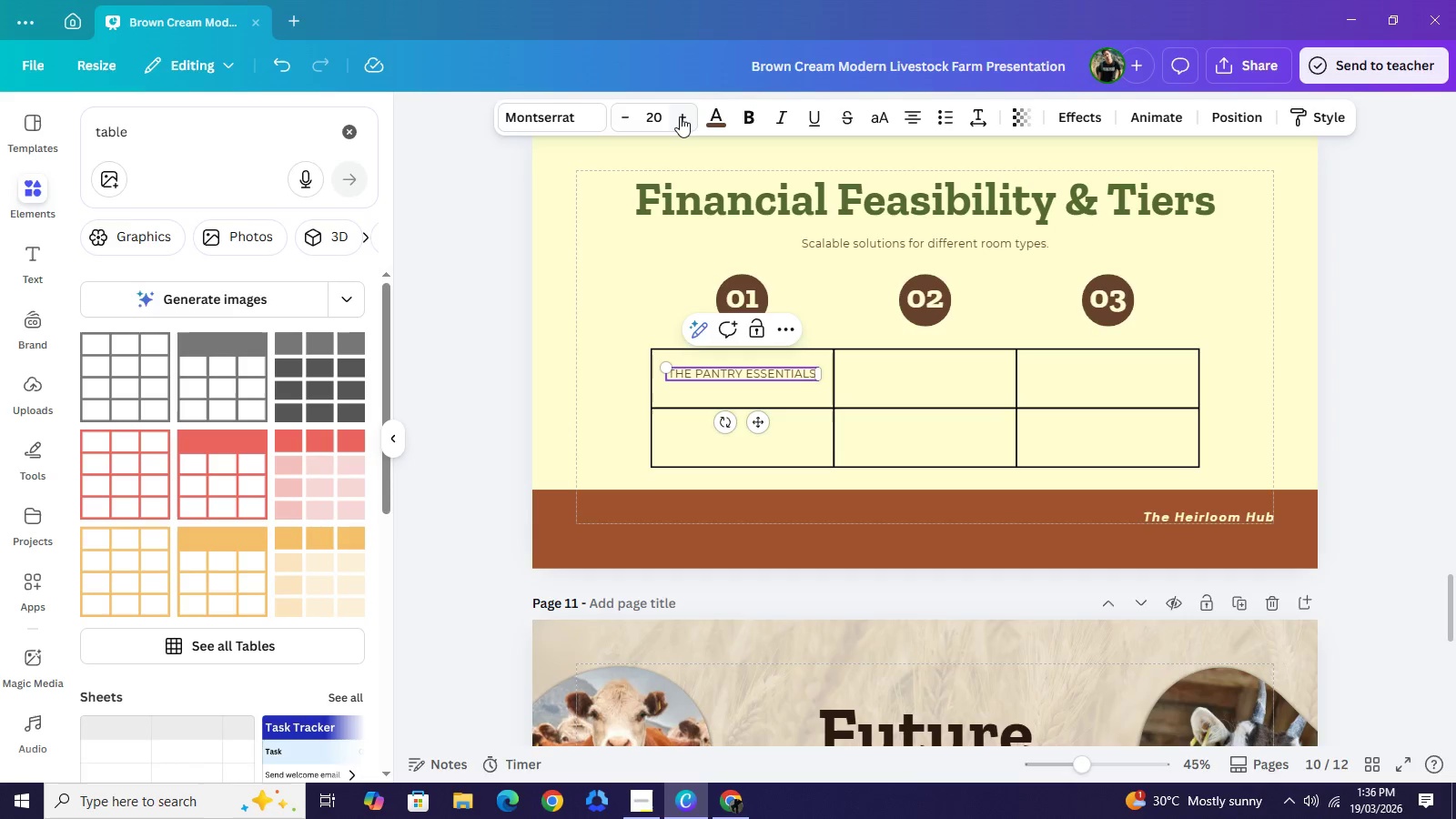 
left_click([679, 116])
 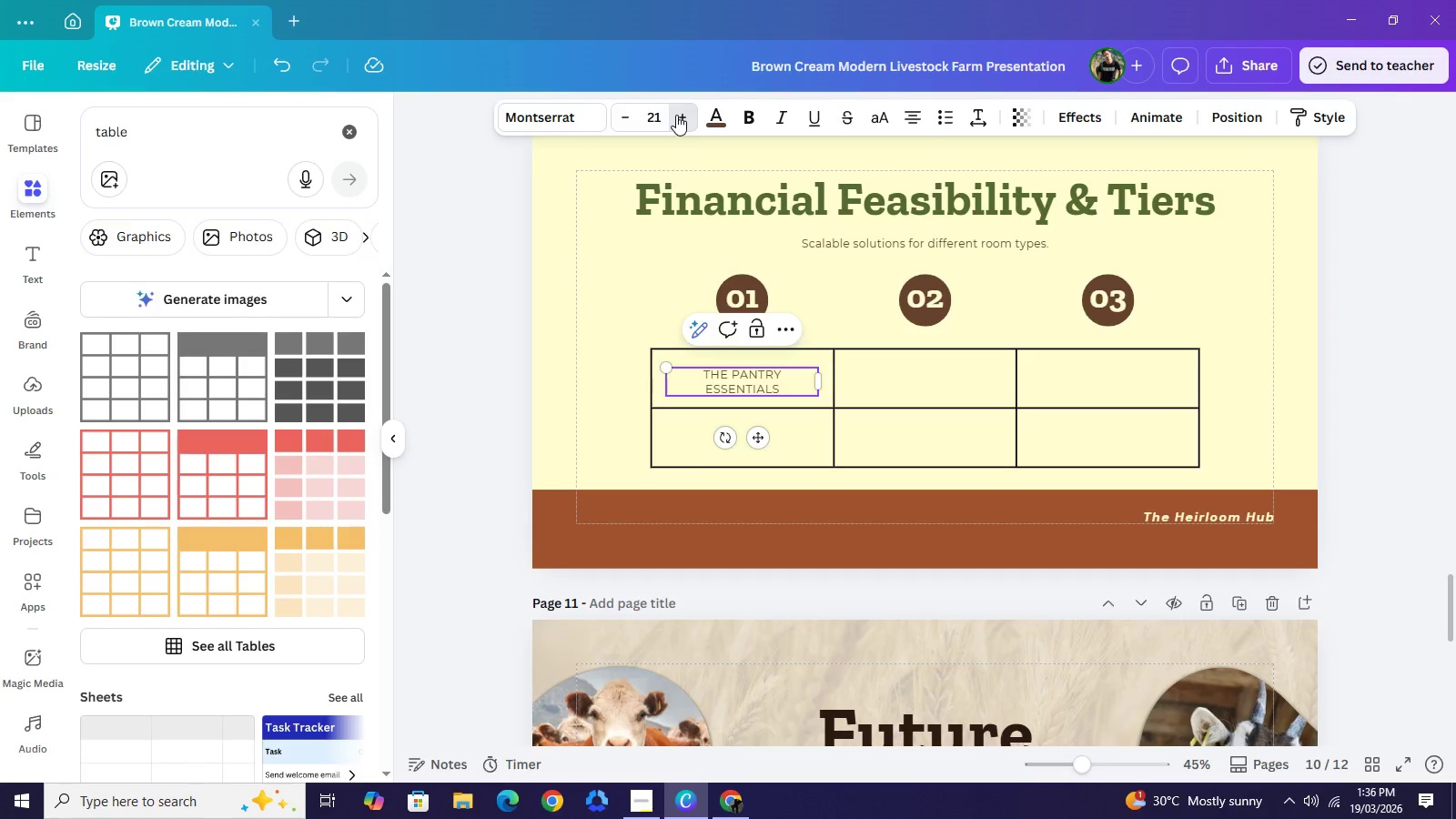 
double_click([676, 115])
 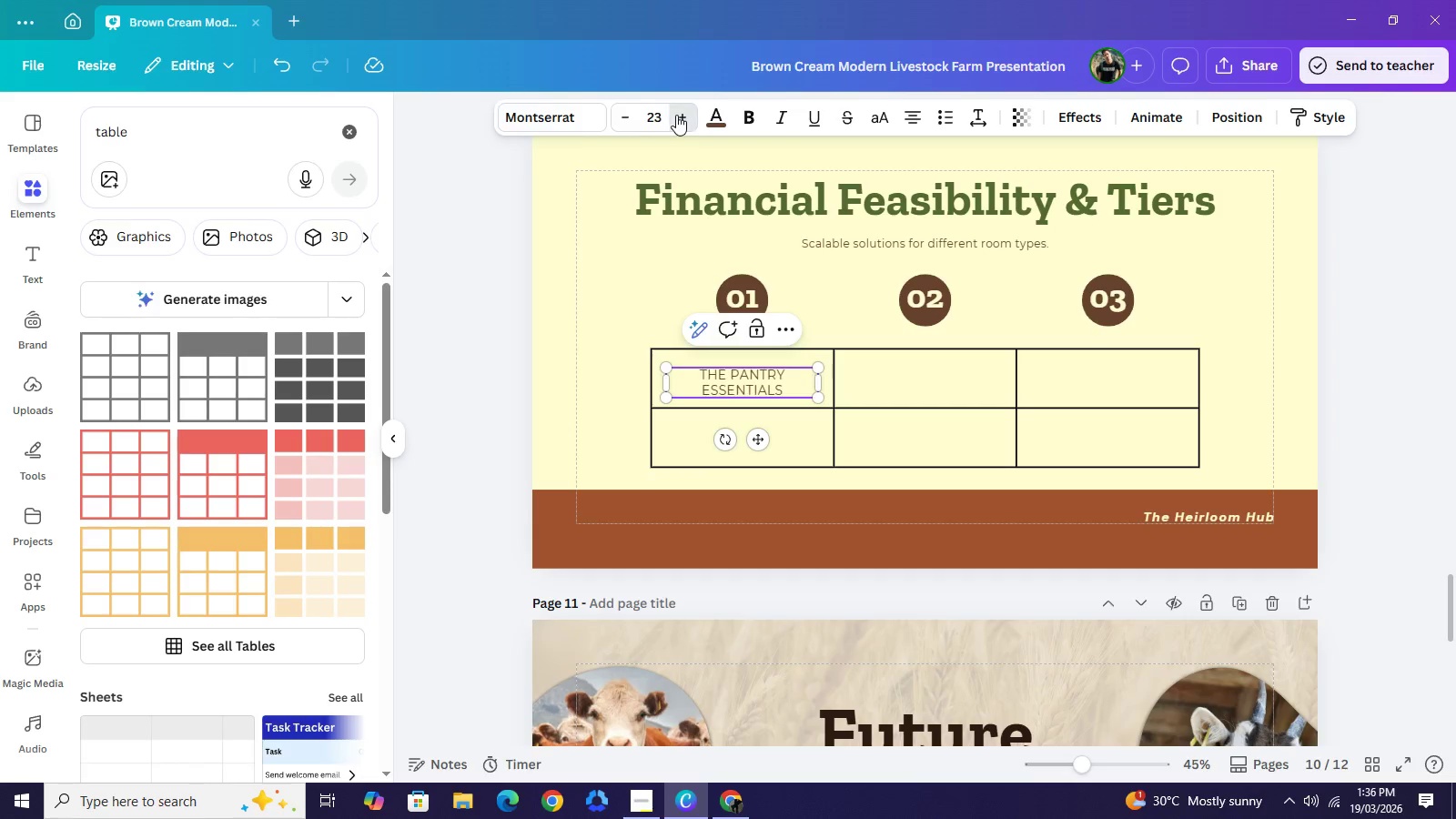 
triple_click([676, 115])
 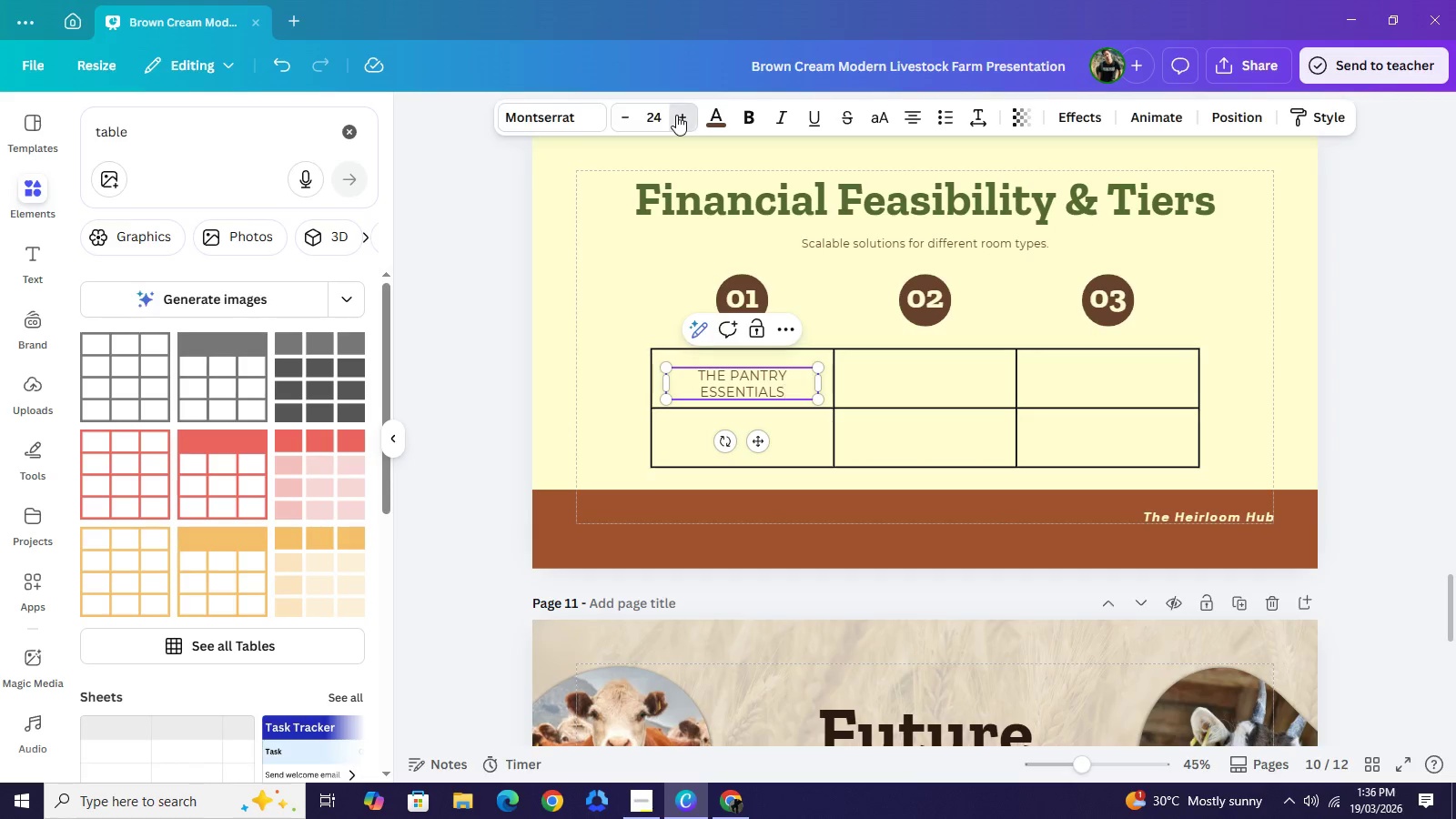 
triple_click([676, 115])
 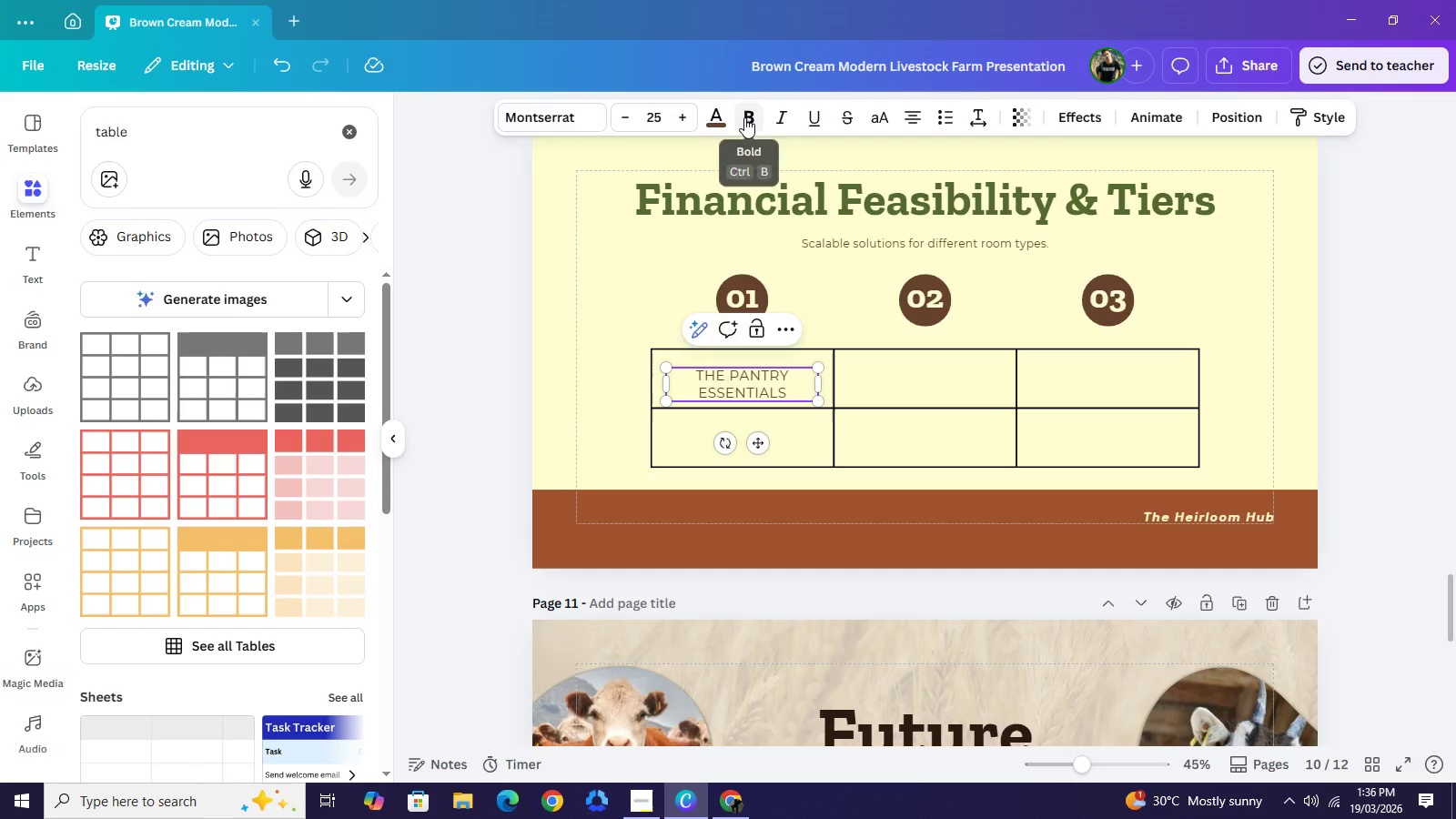 
left_click([744, 117])
 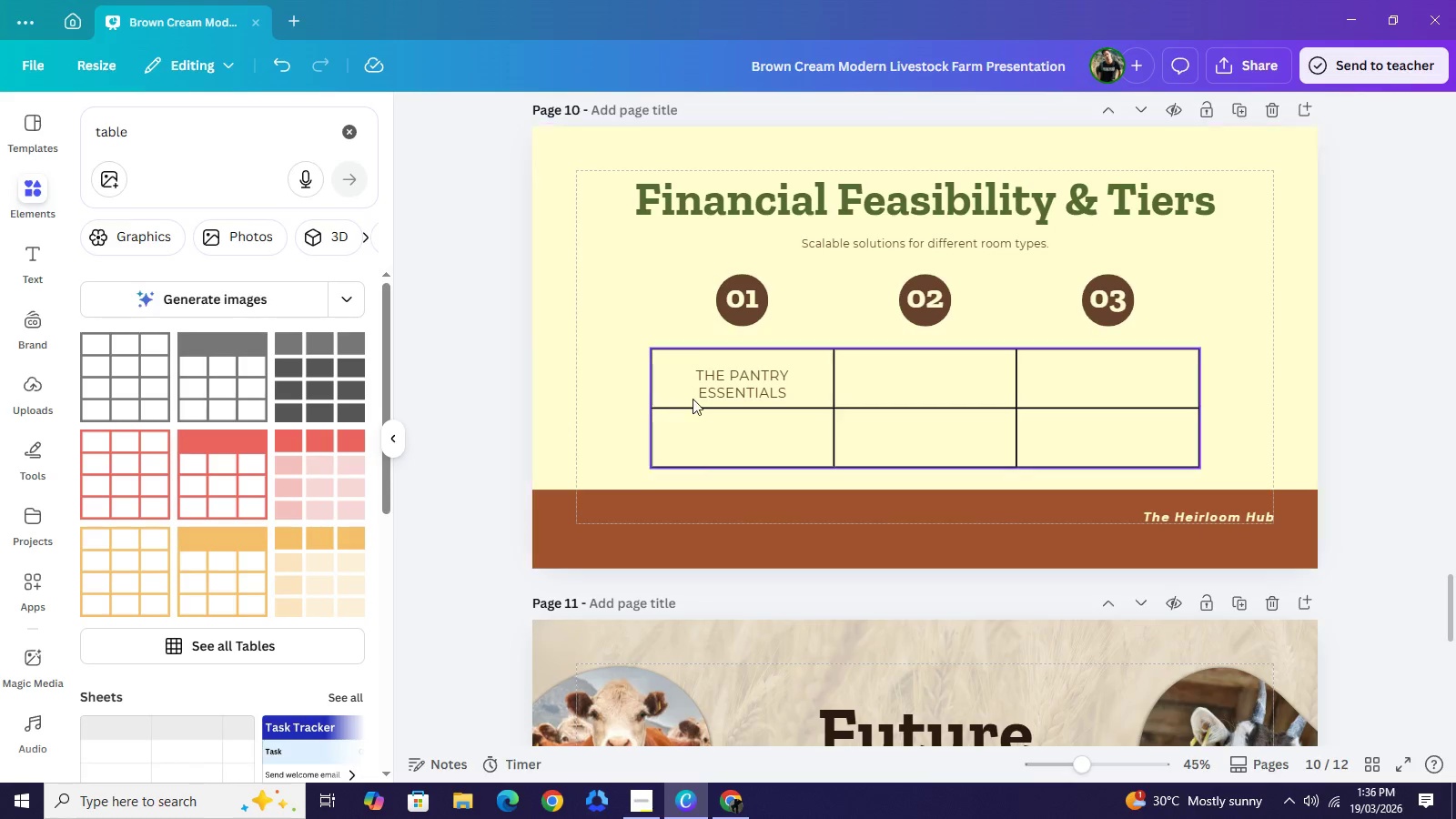 
left_click([729, 393])
 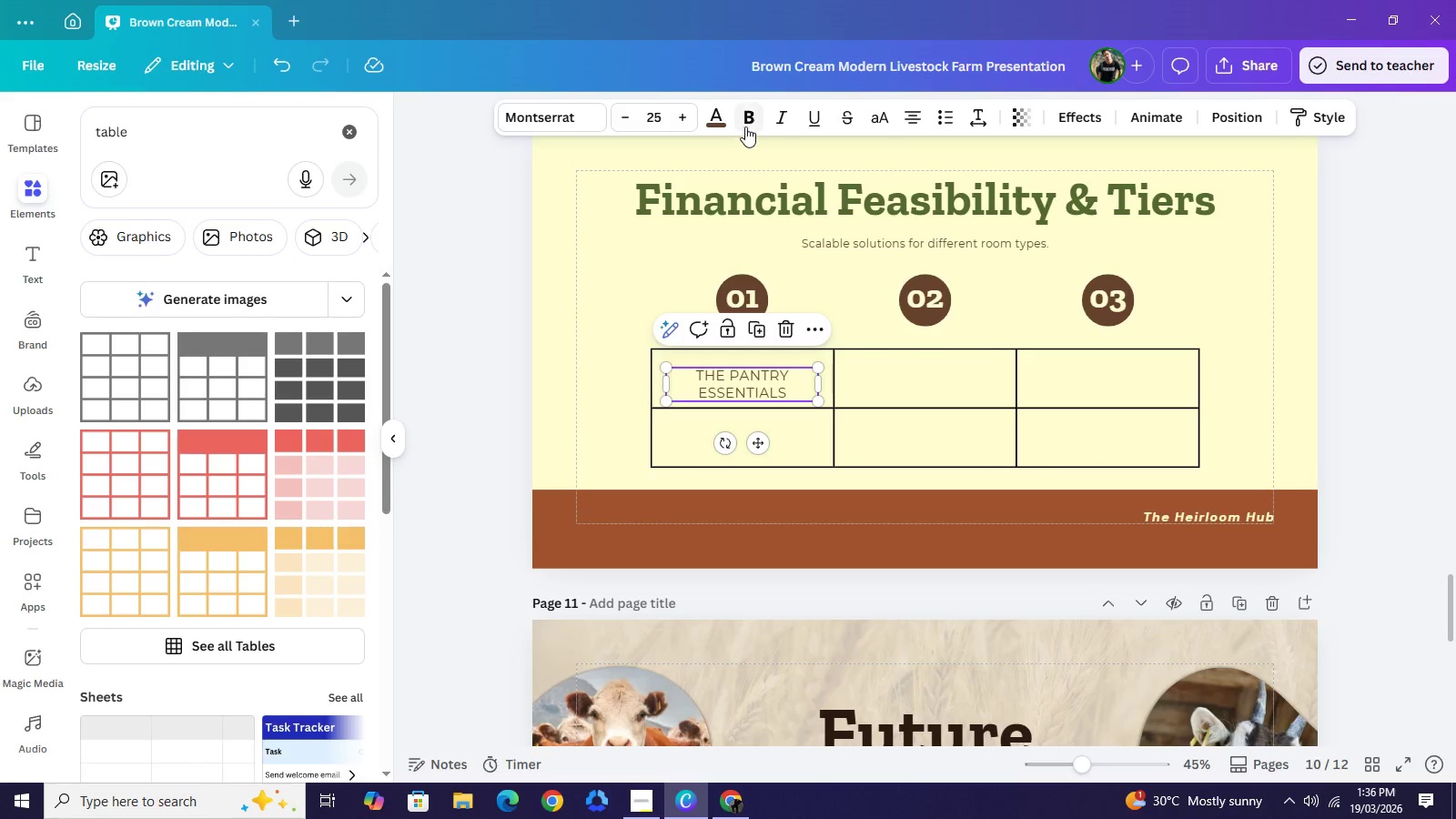 
left_click([745, 126])
 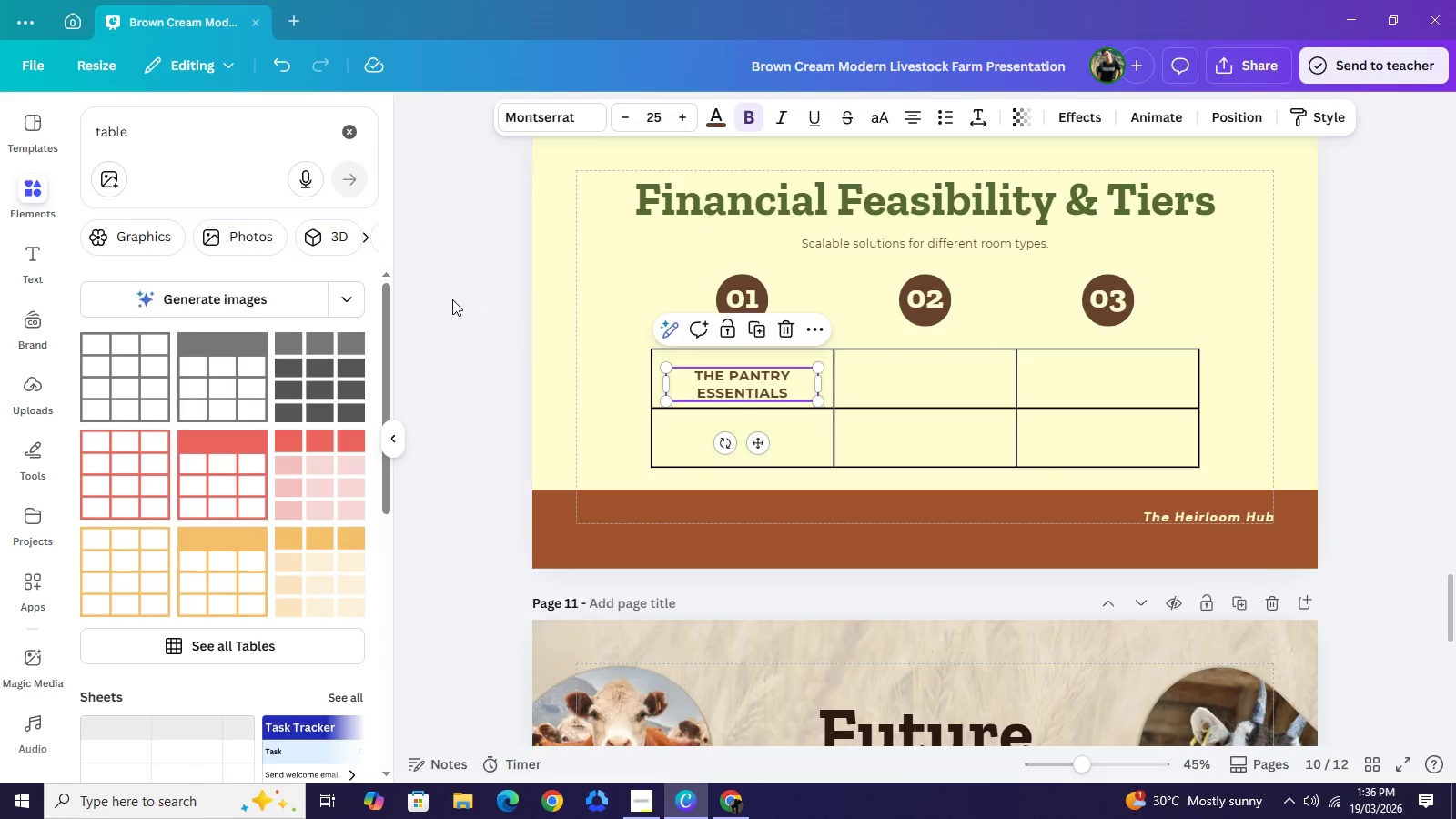 
left_click_drag(start_coordinate=[456, 299], to_coordinate=[470, 305])
 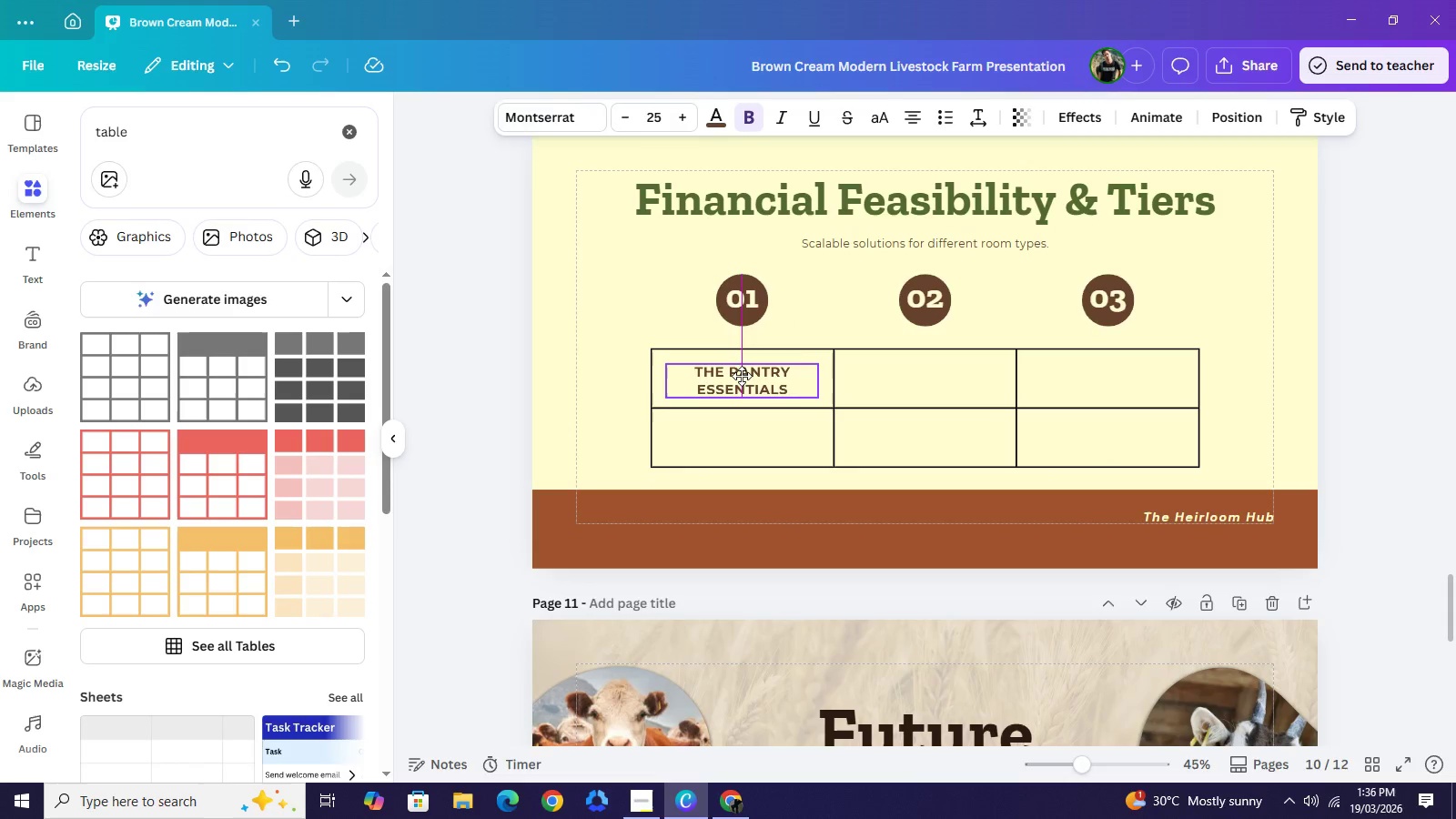 
key(Control+C)
 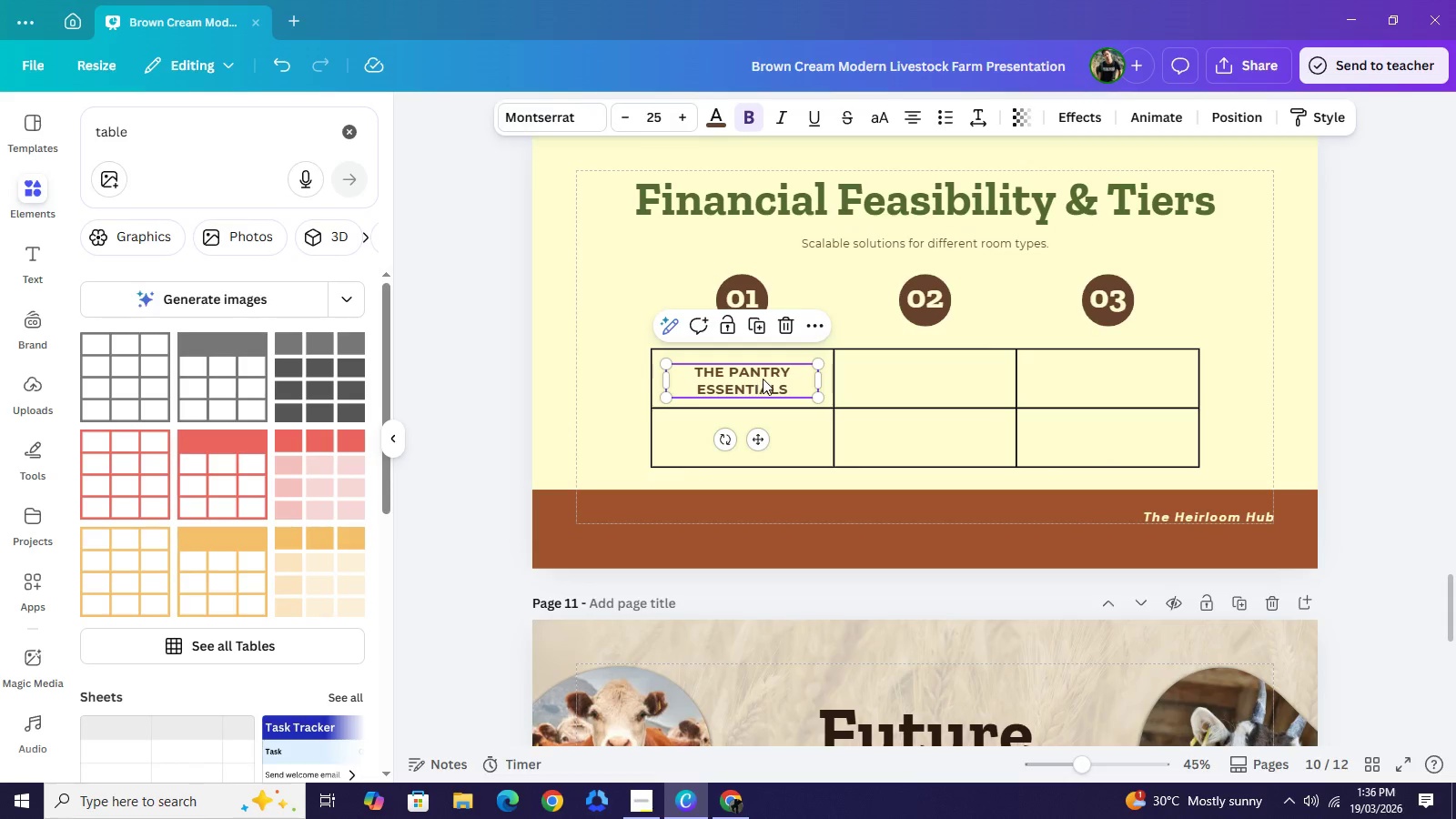 
key(Control+V)
 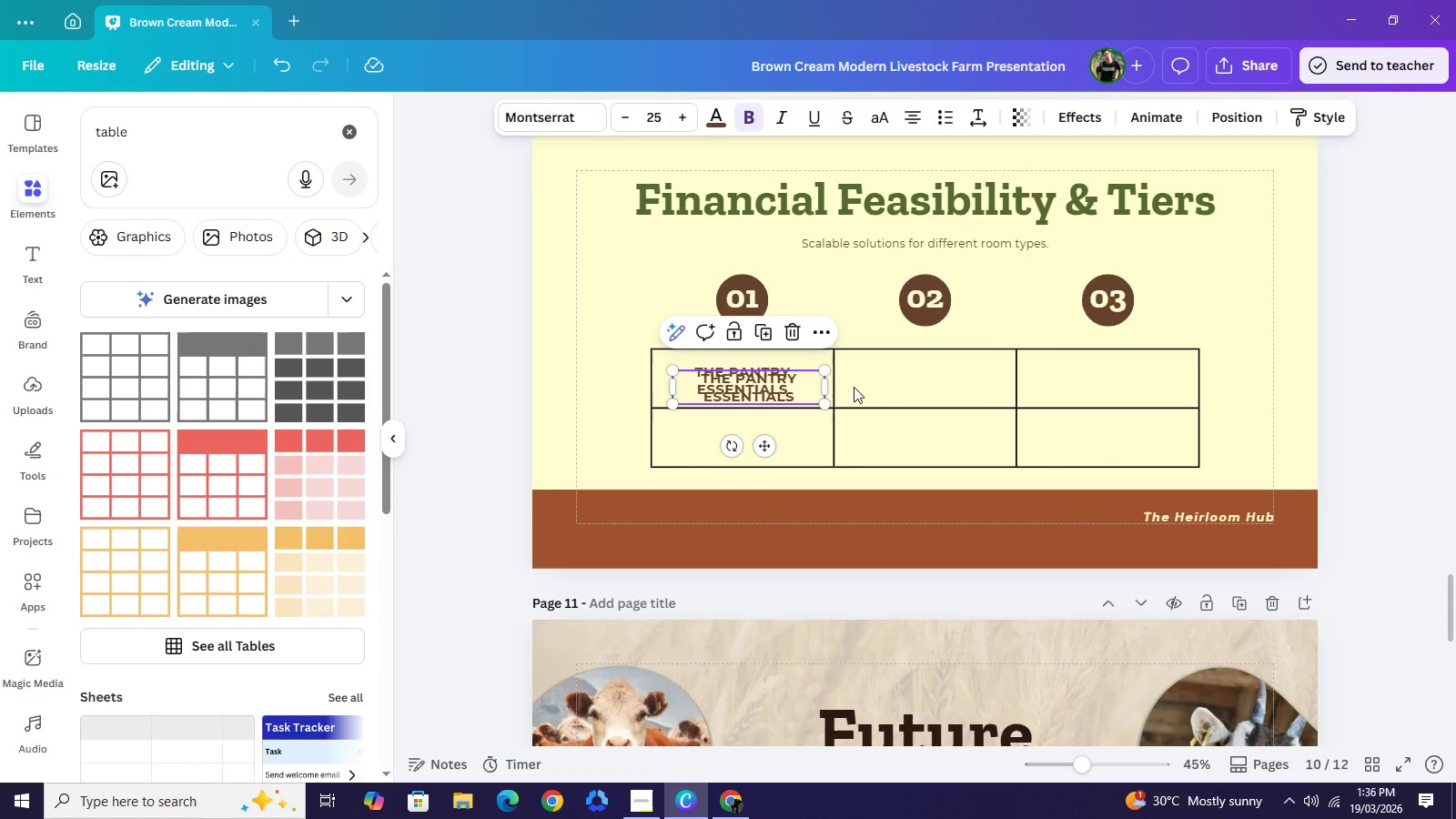 
left_click_drag(start_coordinate=[753, 386], to_coordinate=[925, 381])
 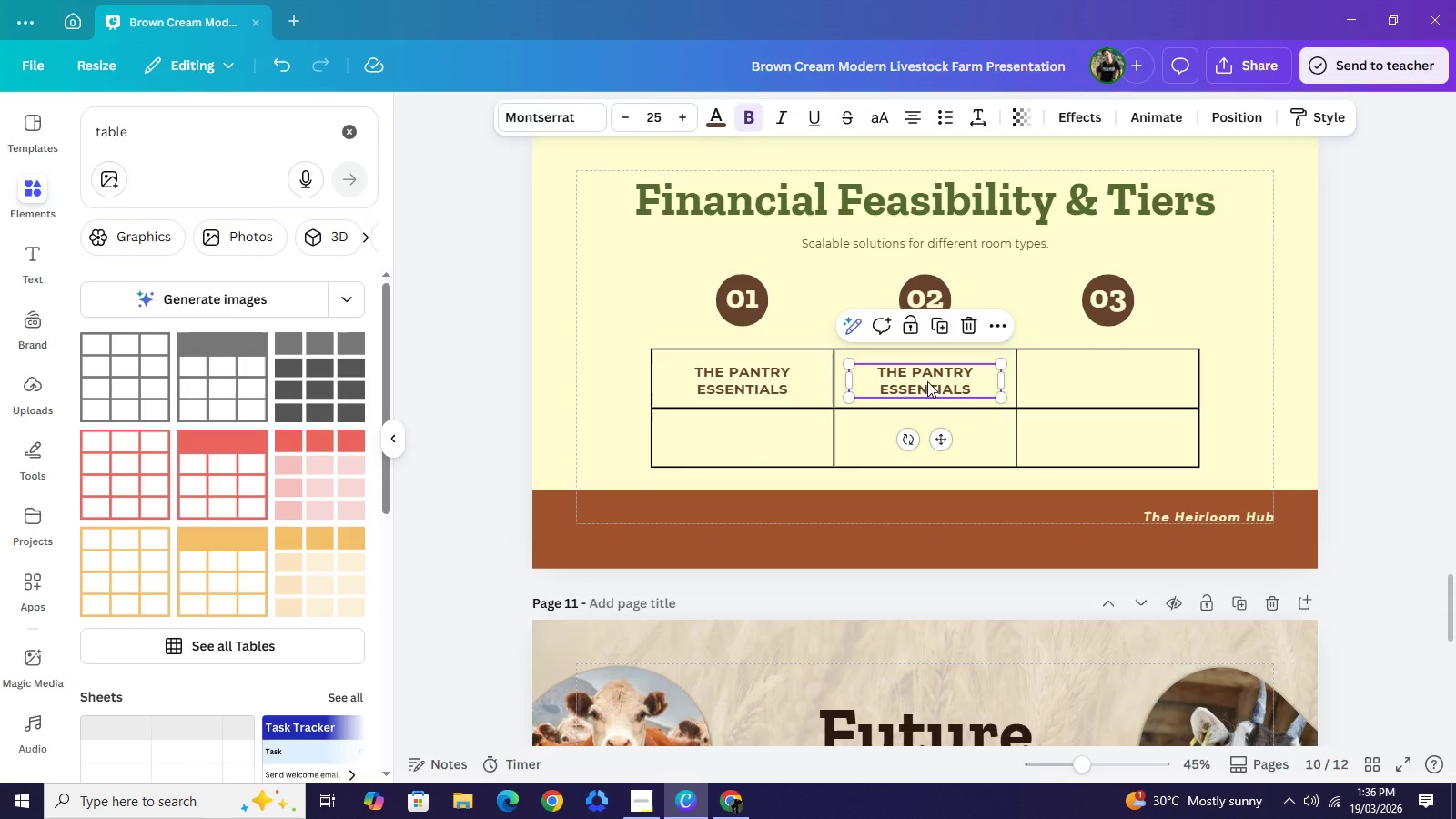 
key(Control+C)
 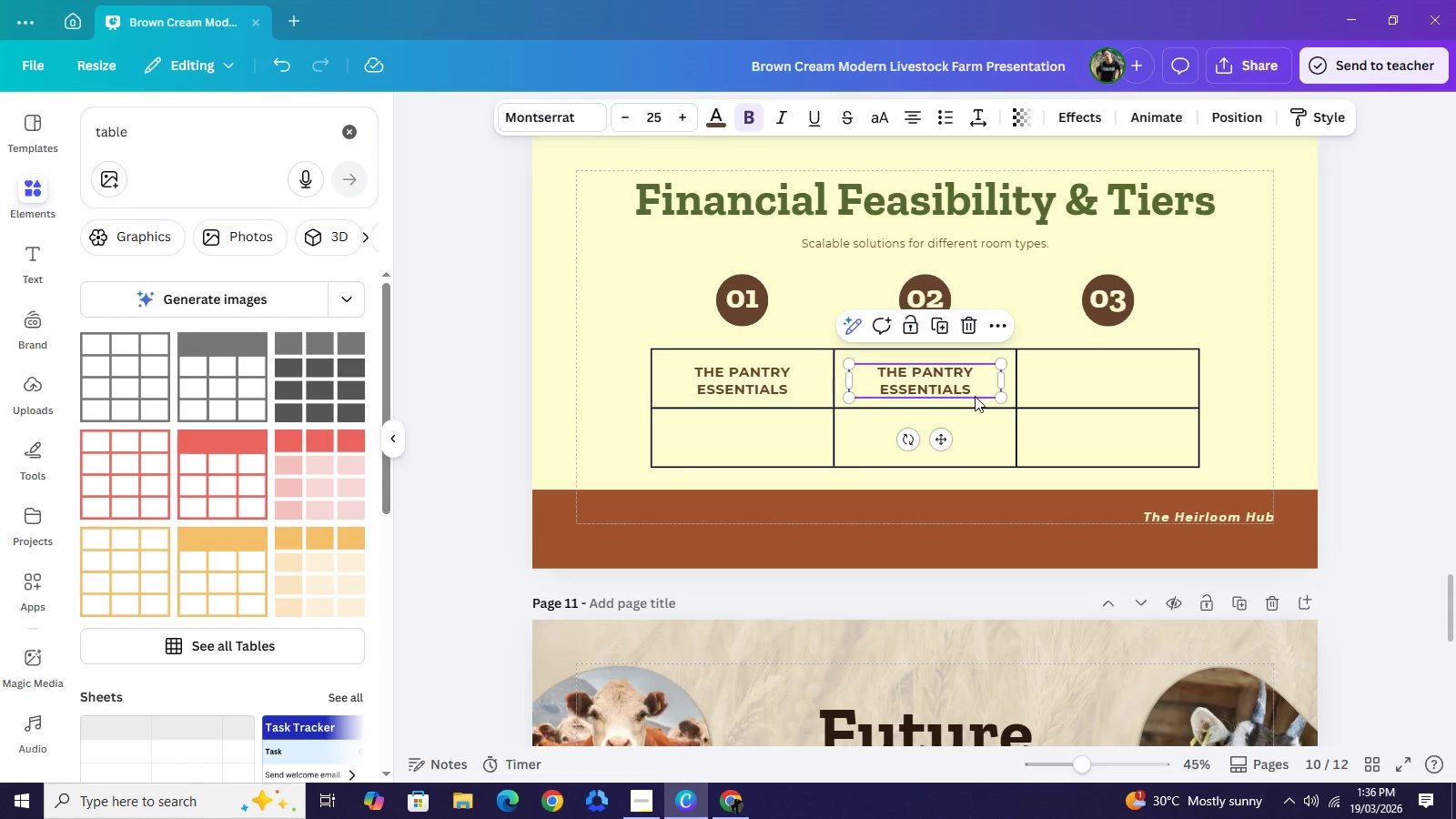 
key(Control+V)
 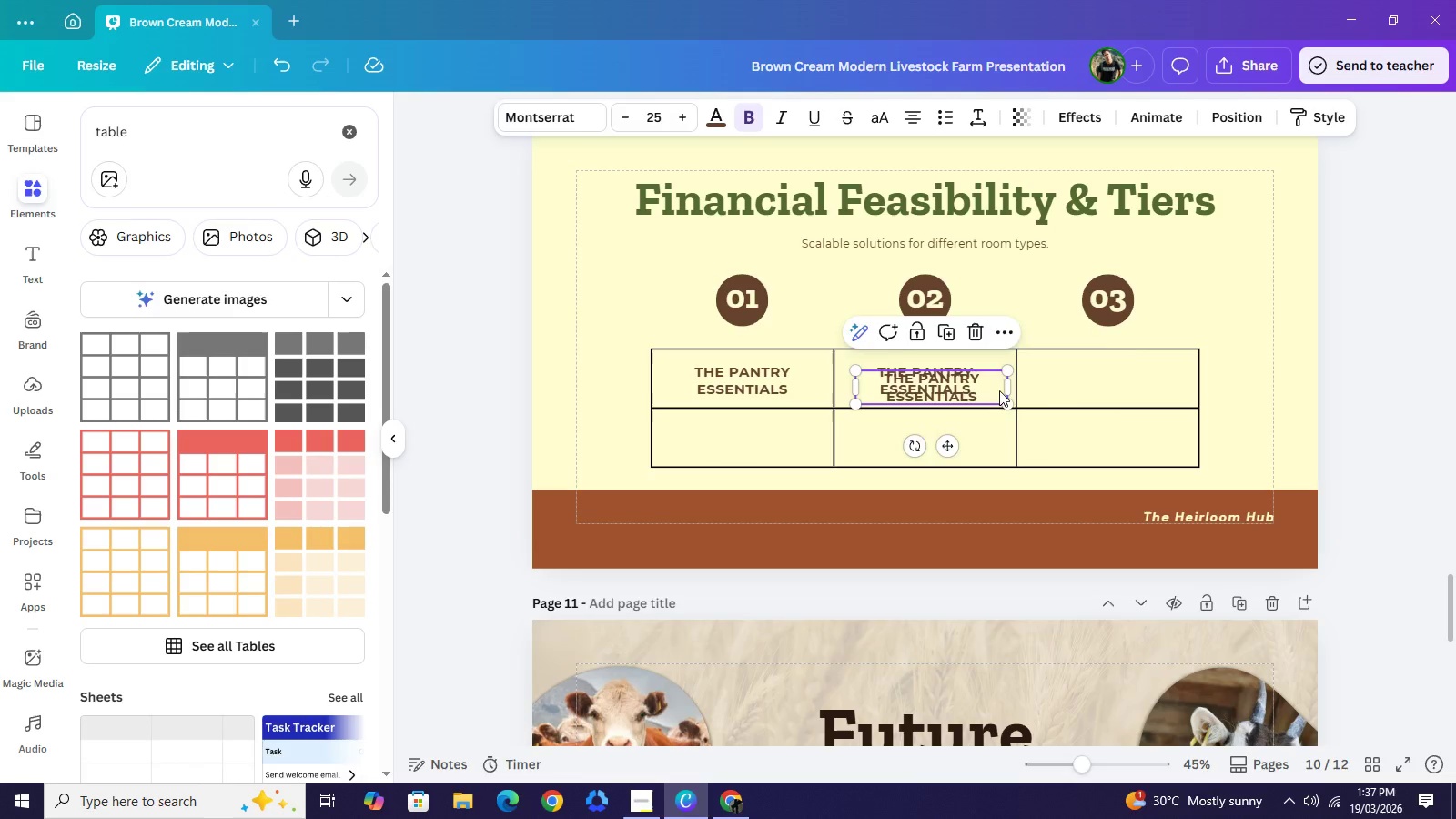 
left_click_drag(start_coordinate=[955, 389], to_coordinate=[1127, 382])
 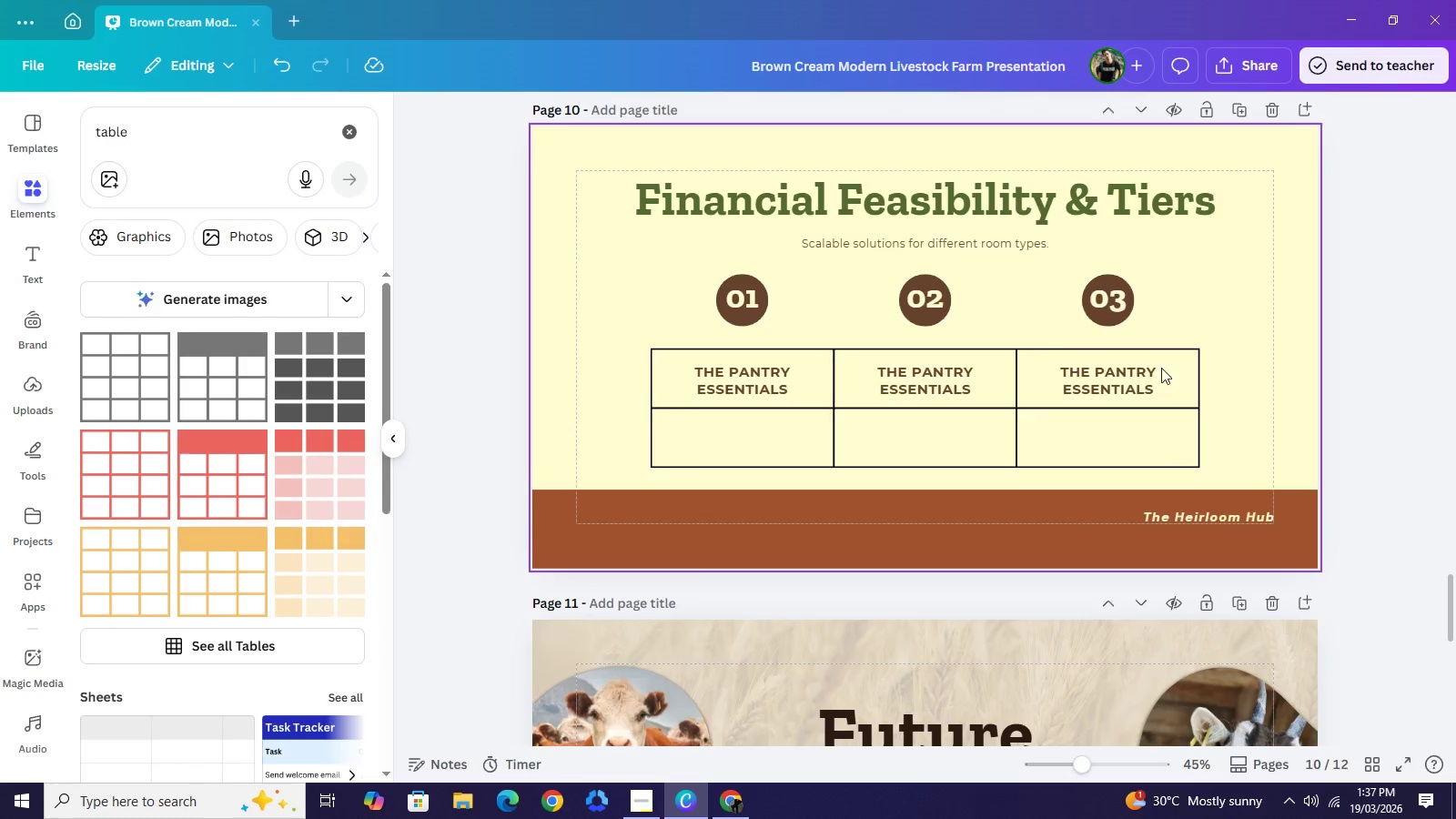 
double_click([940, 380])
 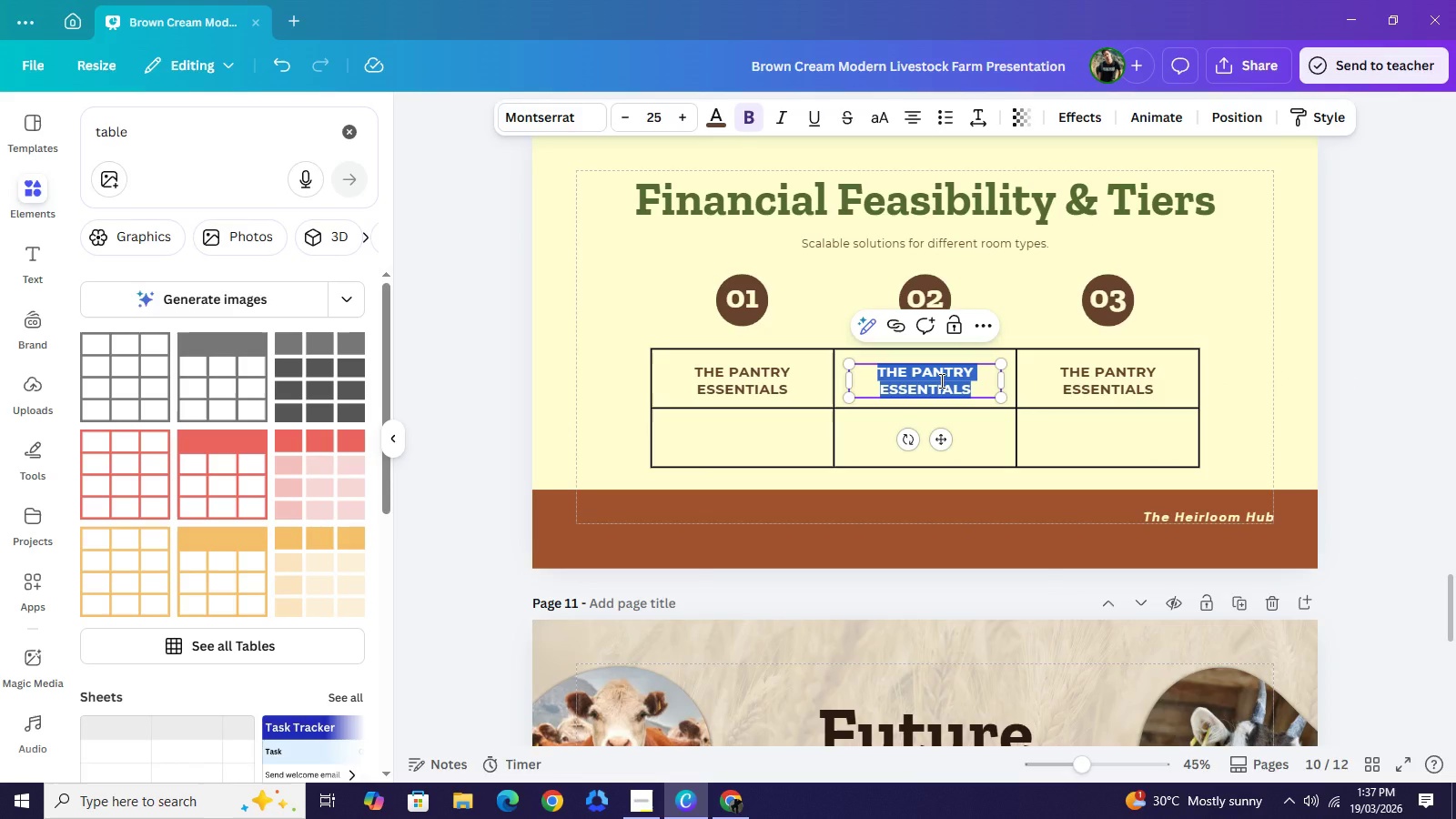 
type(THE FULL HERITAGE)
 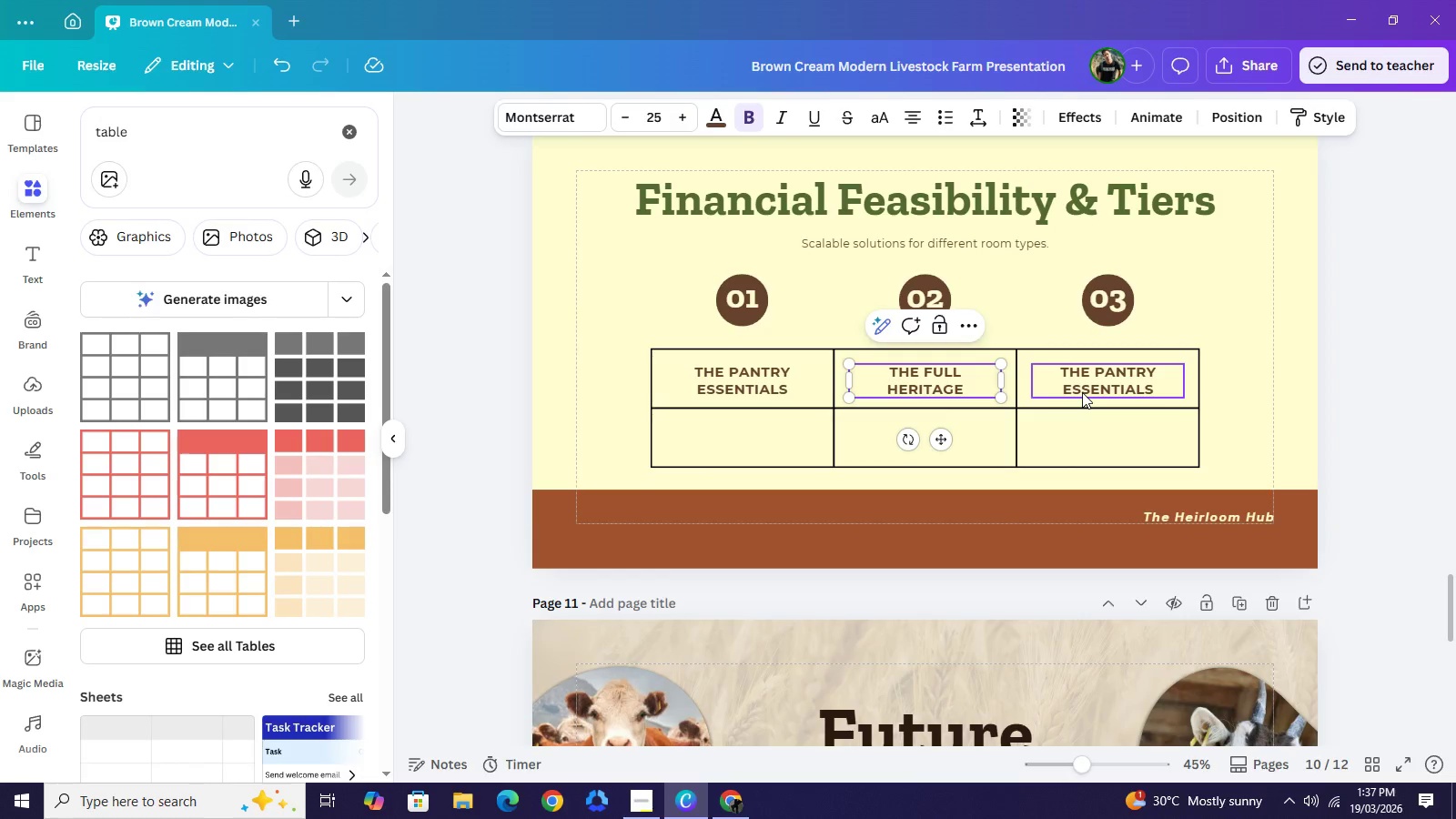 
double_click([1082, 392])
 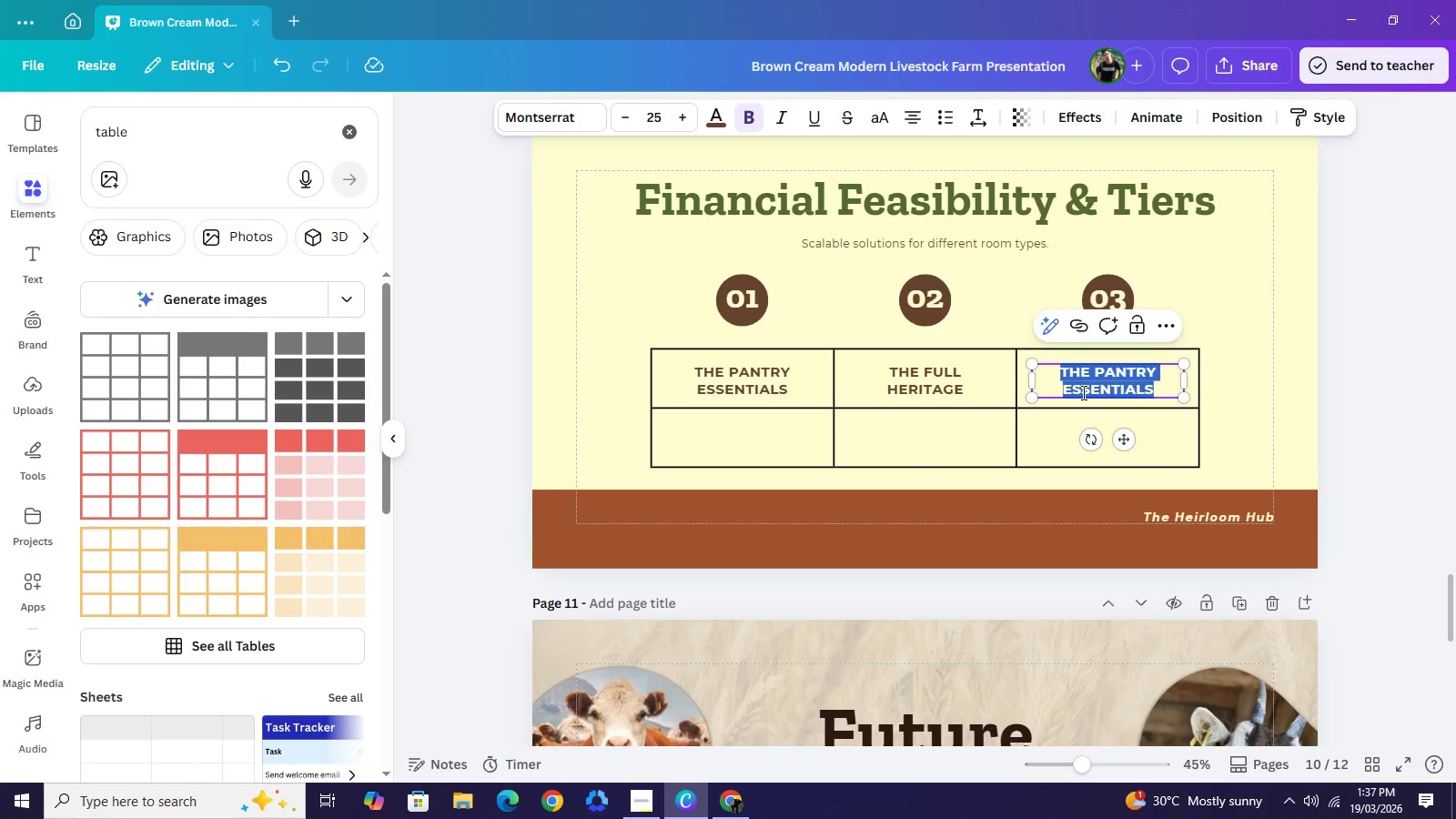 
type(THE CHEF'S RESERVE)
 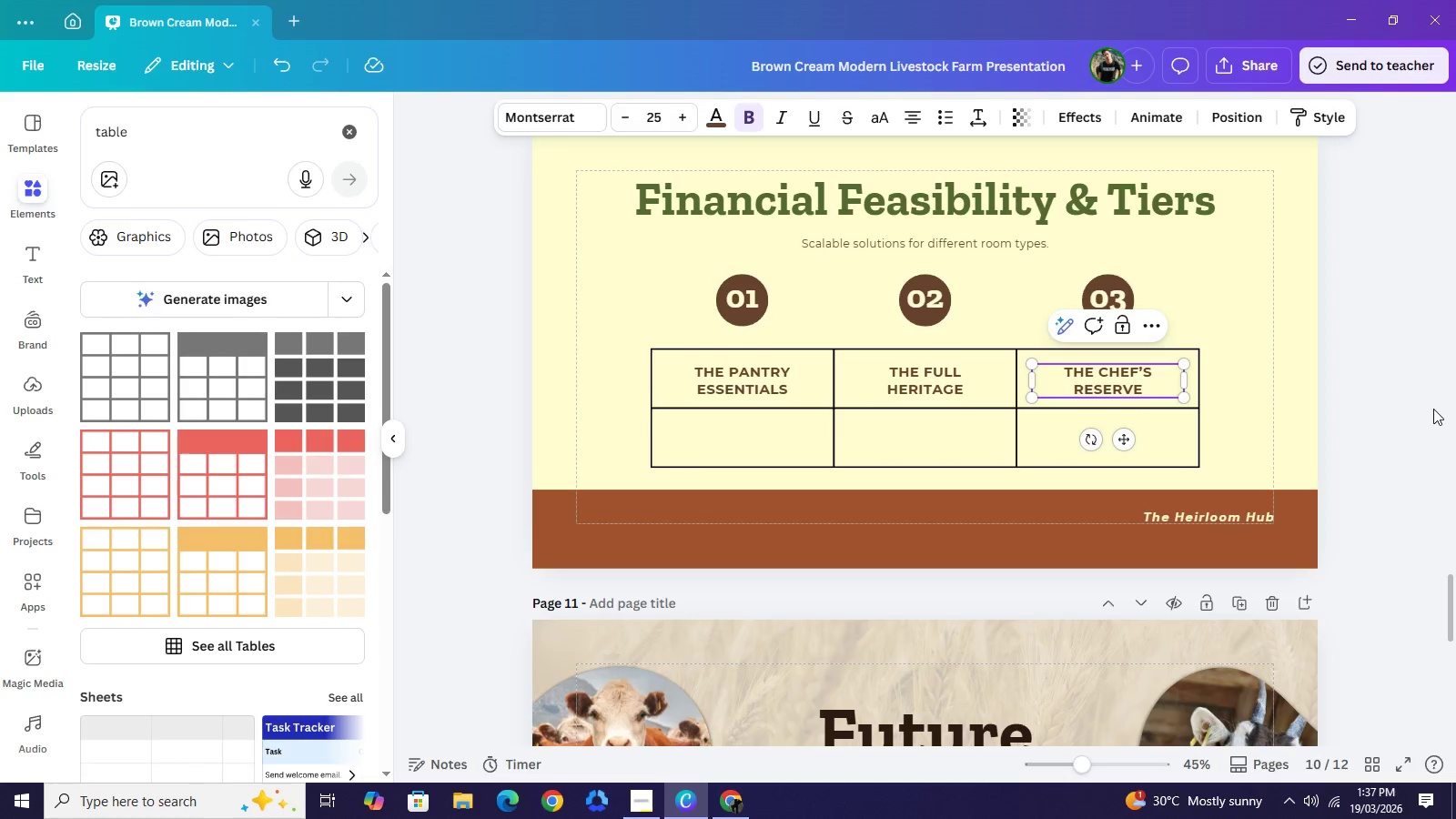 
left_click([1433, 409])
 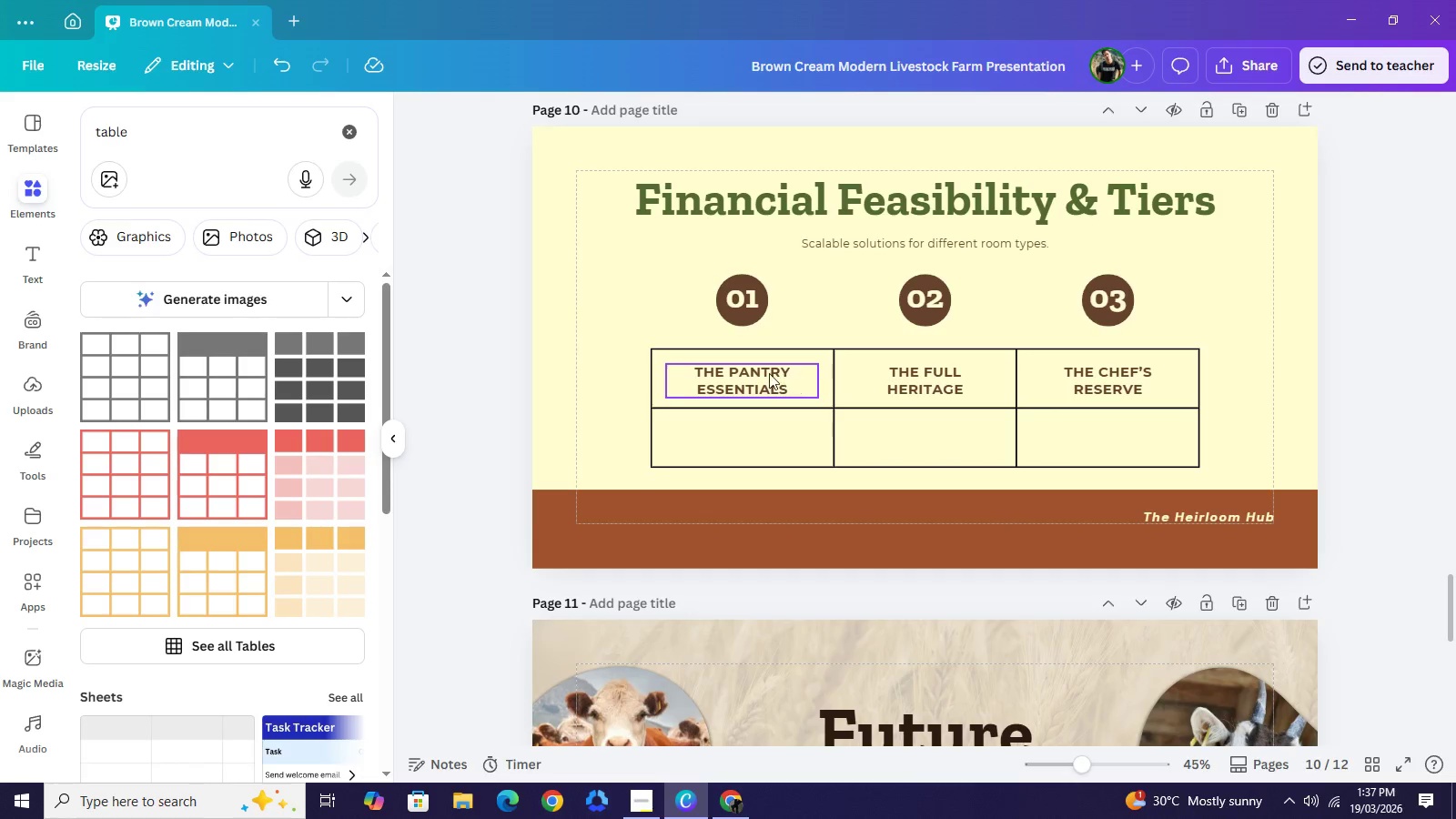 
left_click([763, 373])
 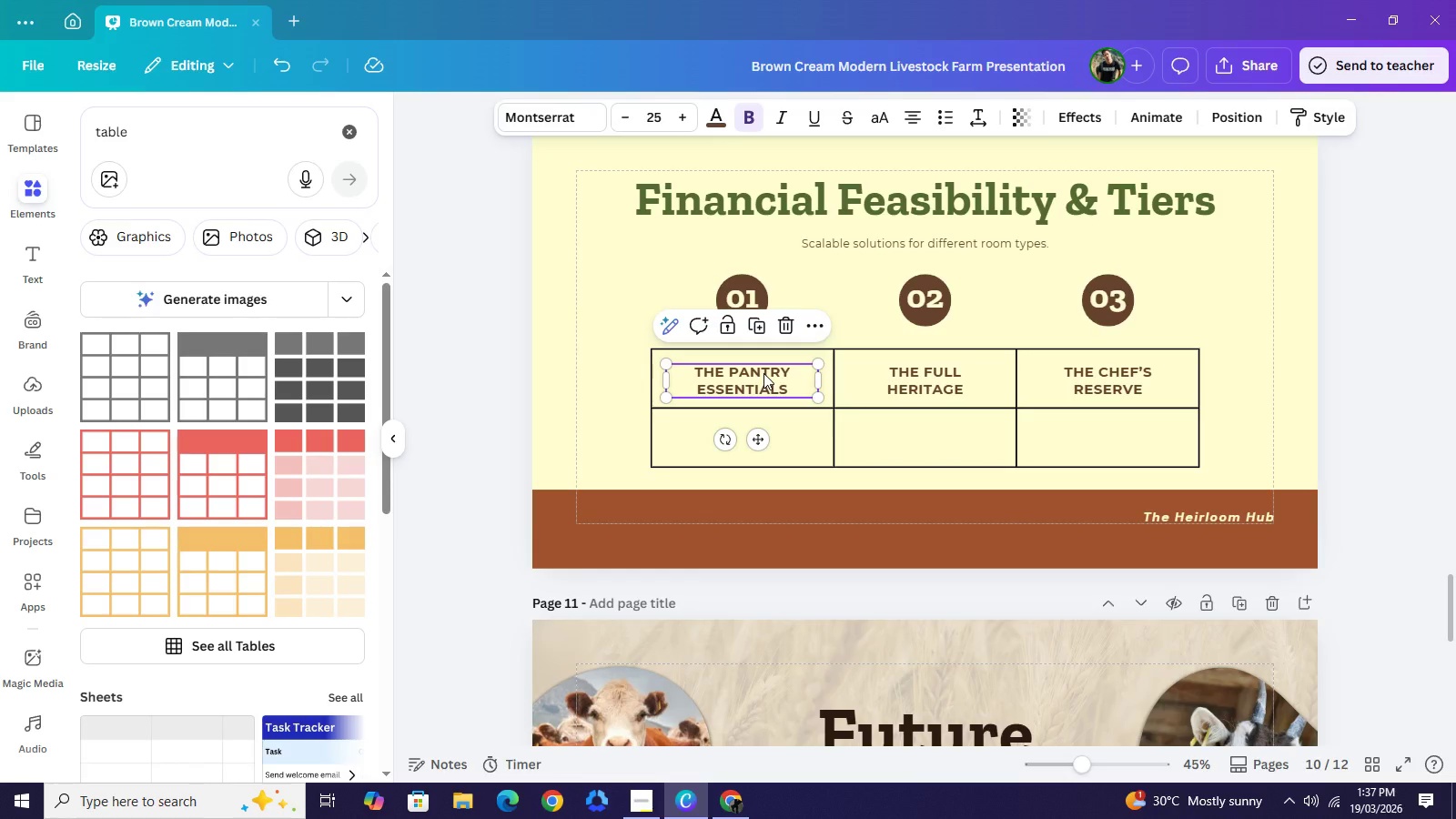 
key(Control+C)
 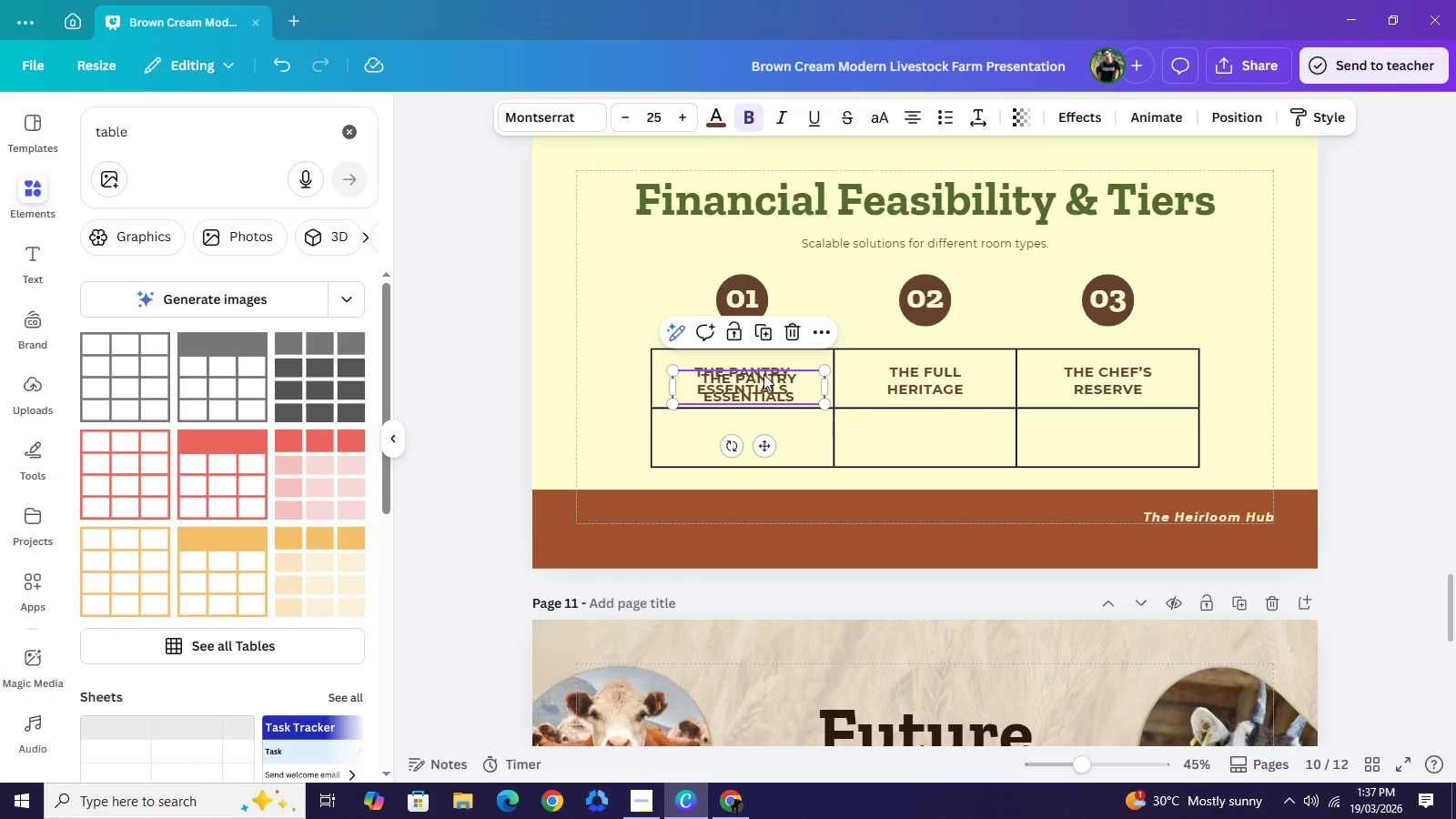 
key(Control+V)
 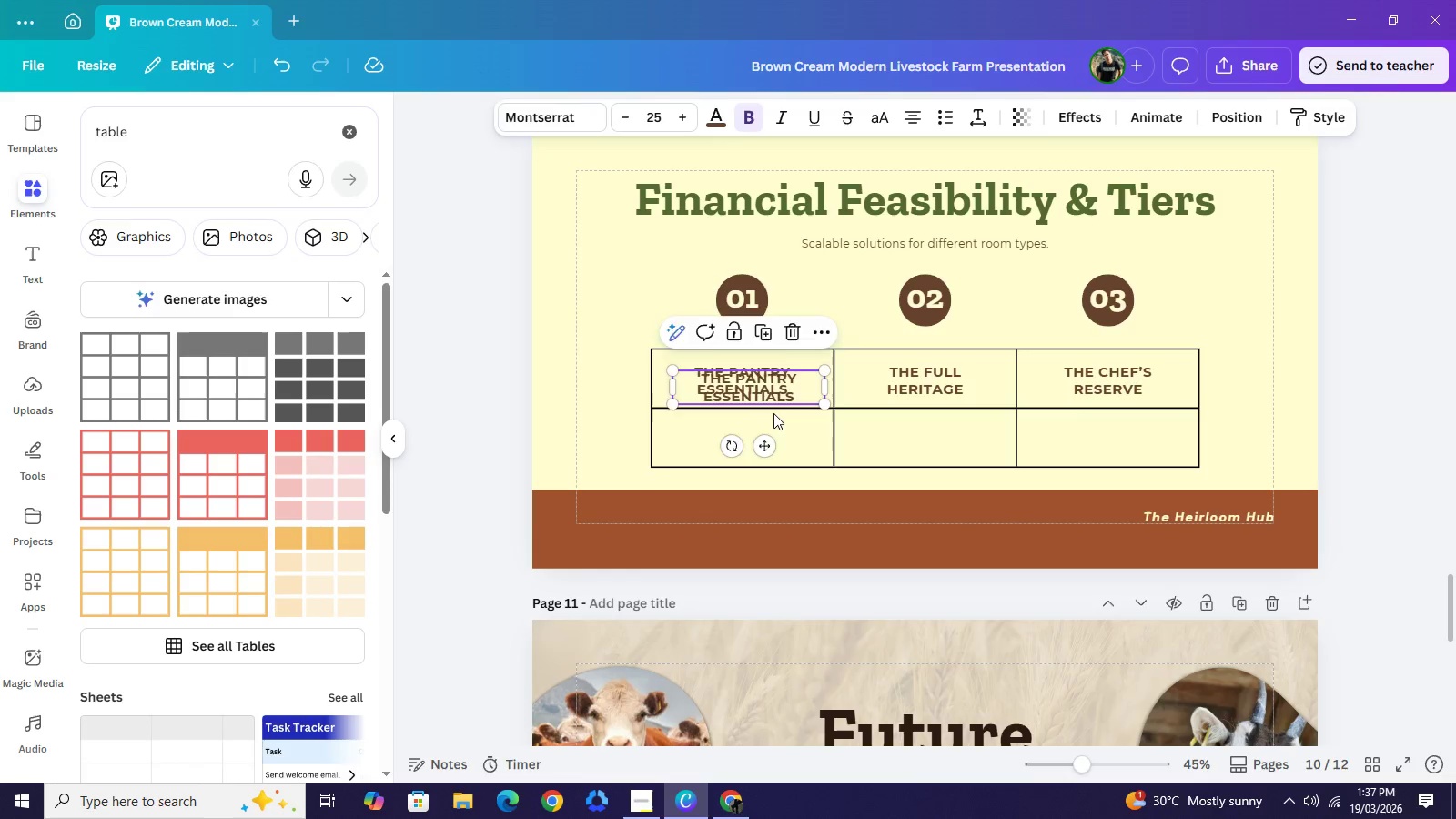 
left_click_drag(start_coordinate=[763, 379], to_coordinate=[760, 428])
 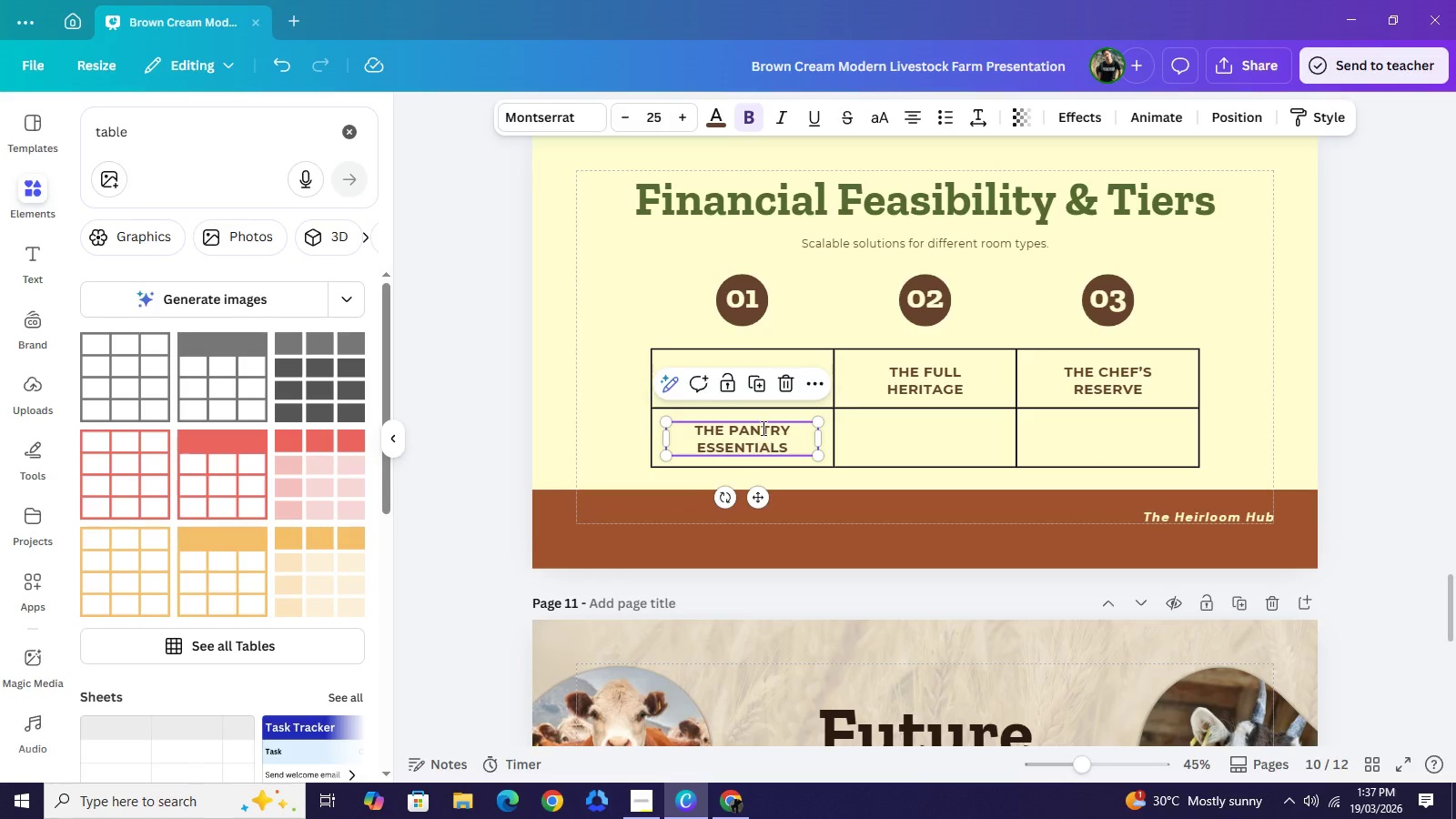 
double_click([762, 430])
 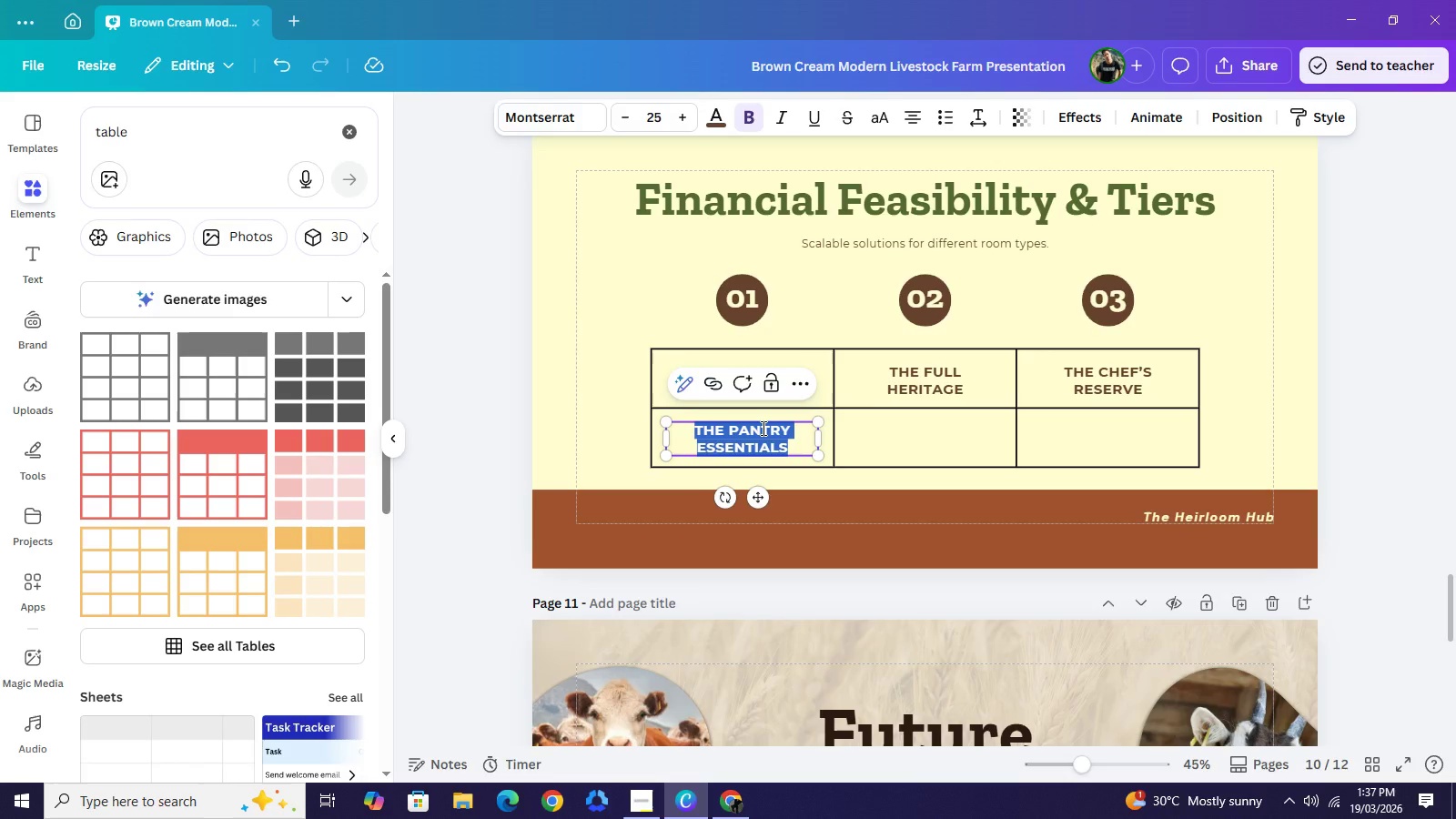 
type(Dry GOods)
key(Backspace)
key(Backspace)
key(Backspace)
key(Backspace)
type(oods & fruits)
 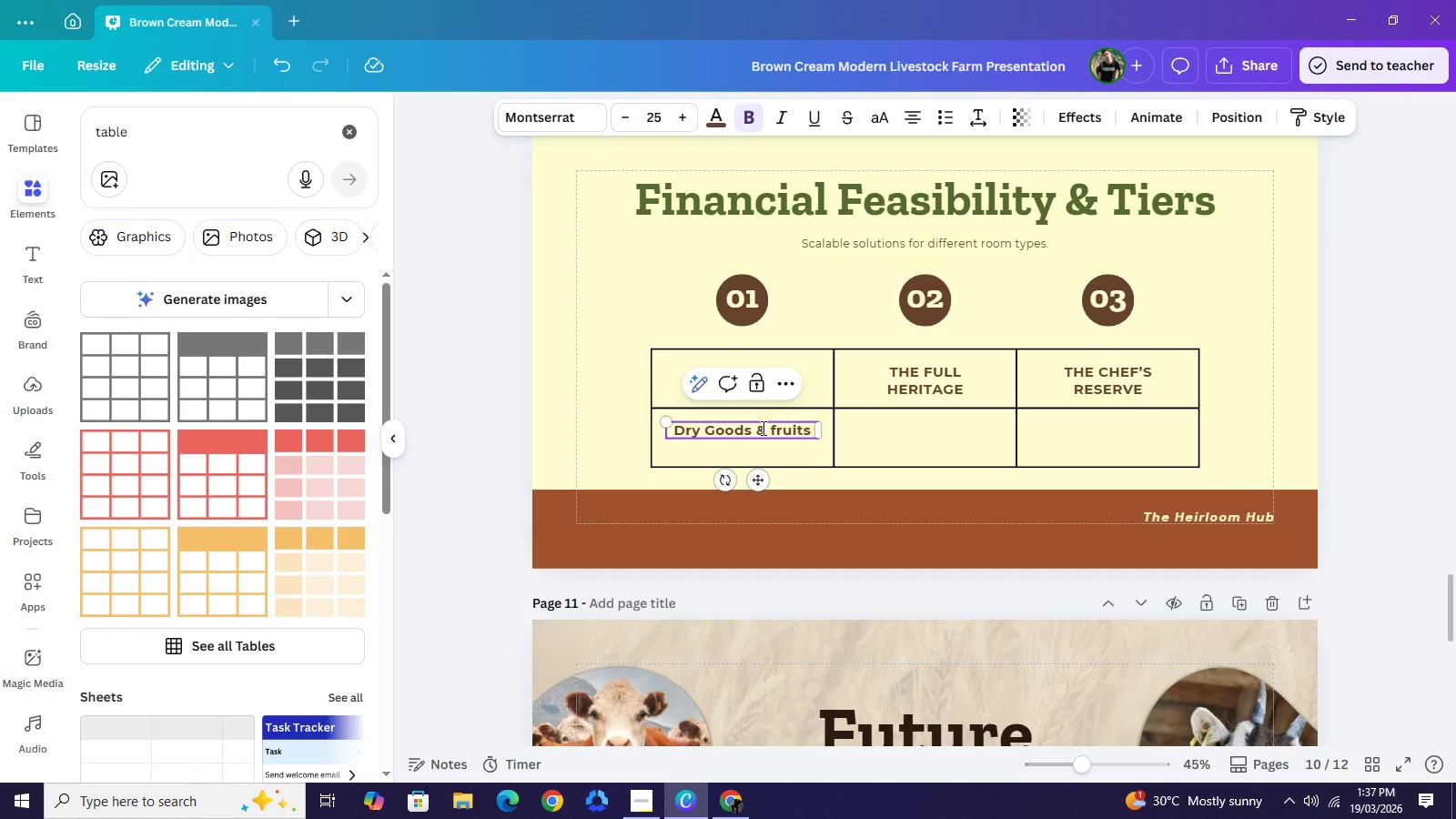 
left_click([489, 374])
 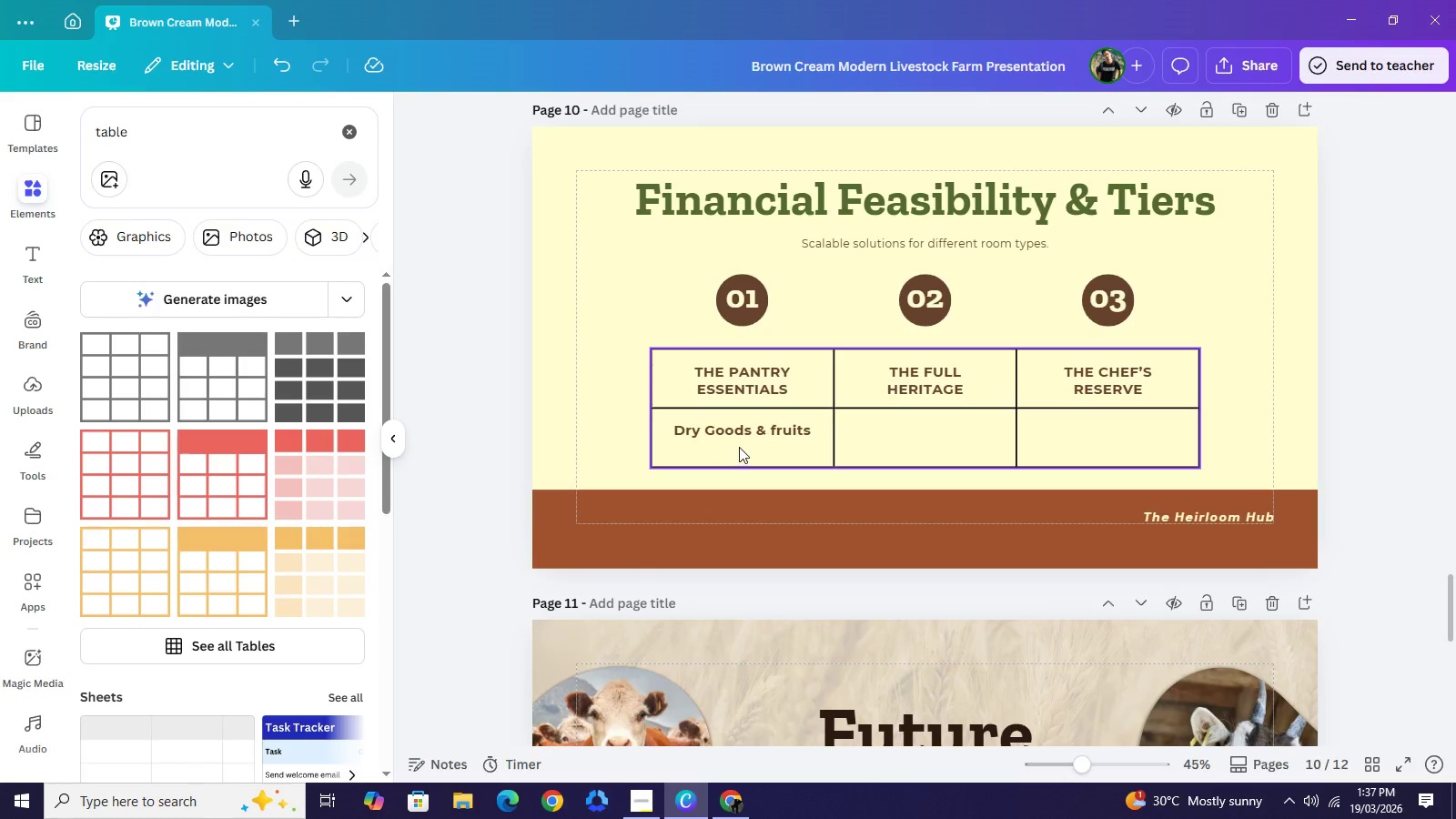 
left_click([744, 432])
 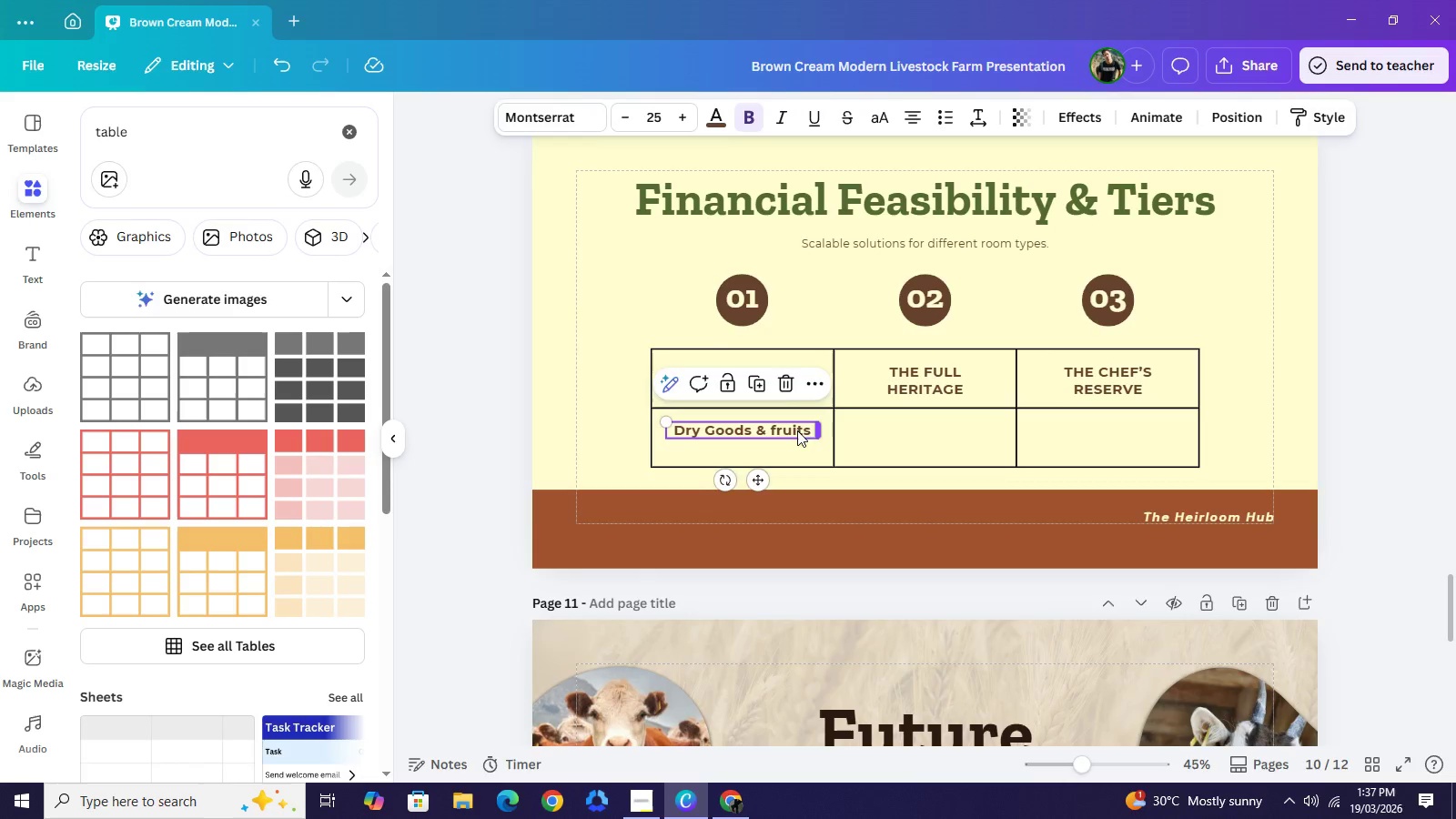 
left_click_drag(start_coordinate=[821, 430], to_coordinate=[785, 430])
 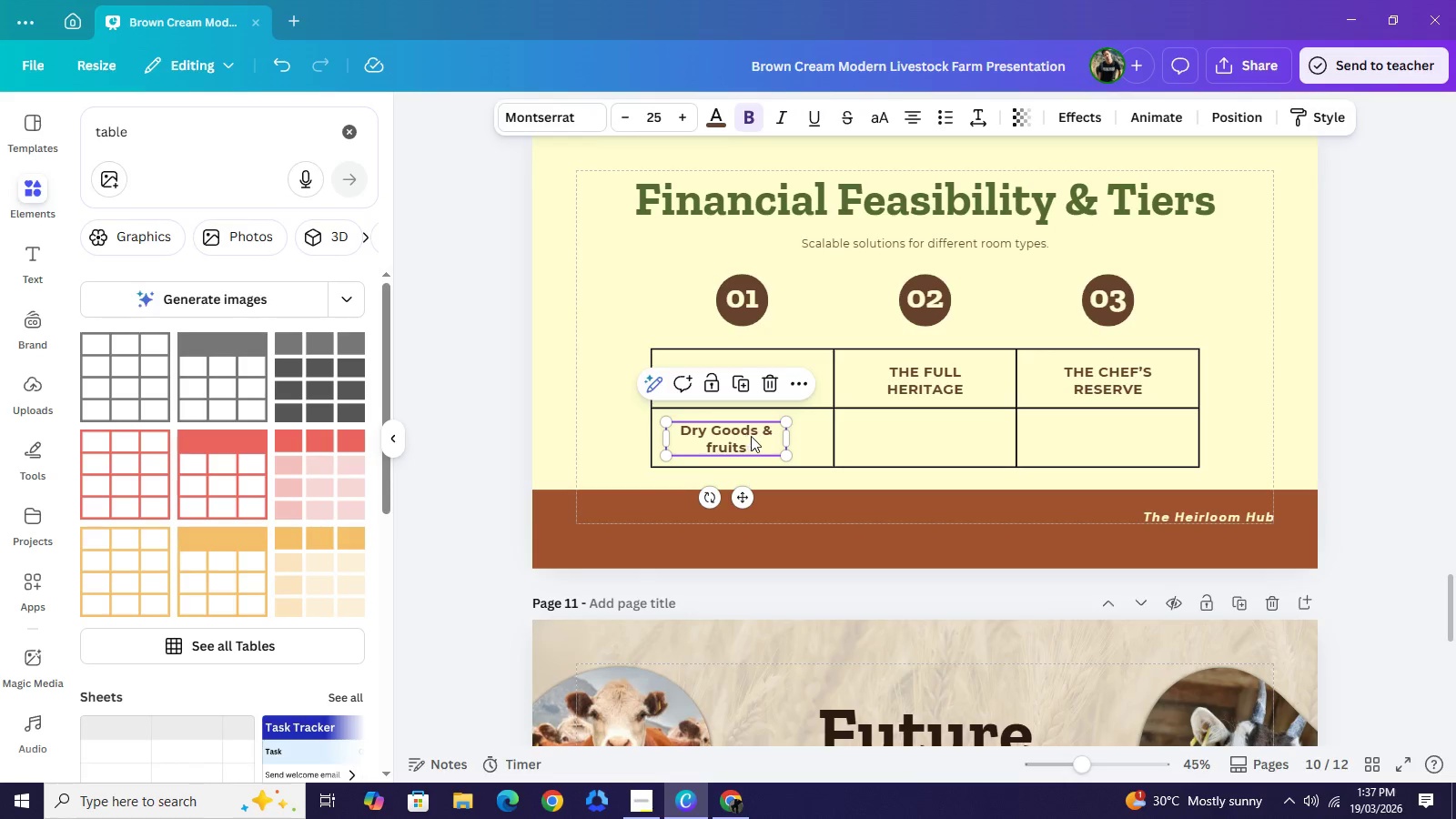 
left_click_drag(start_coordinate=[744, 435], to_coordinate=[759, 434])
 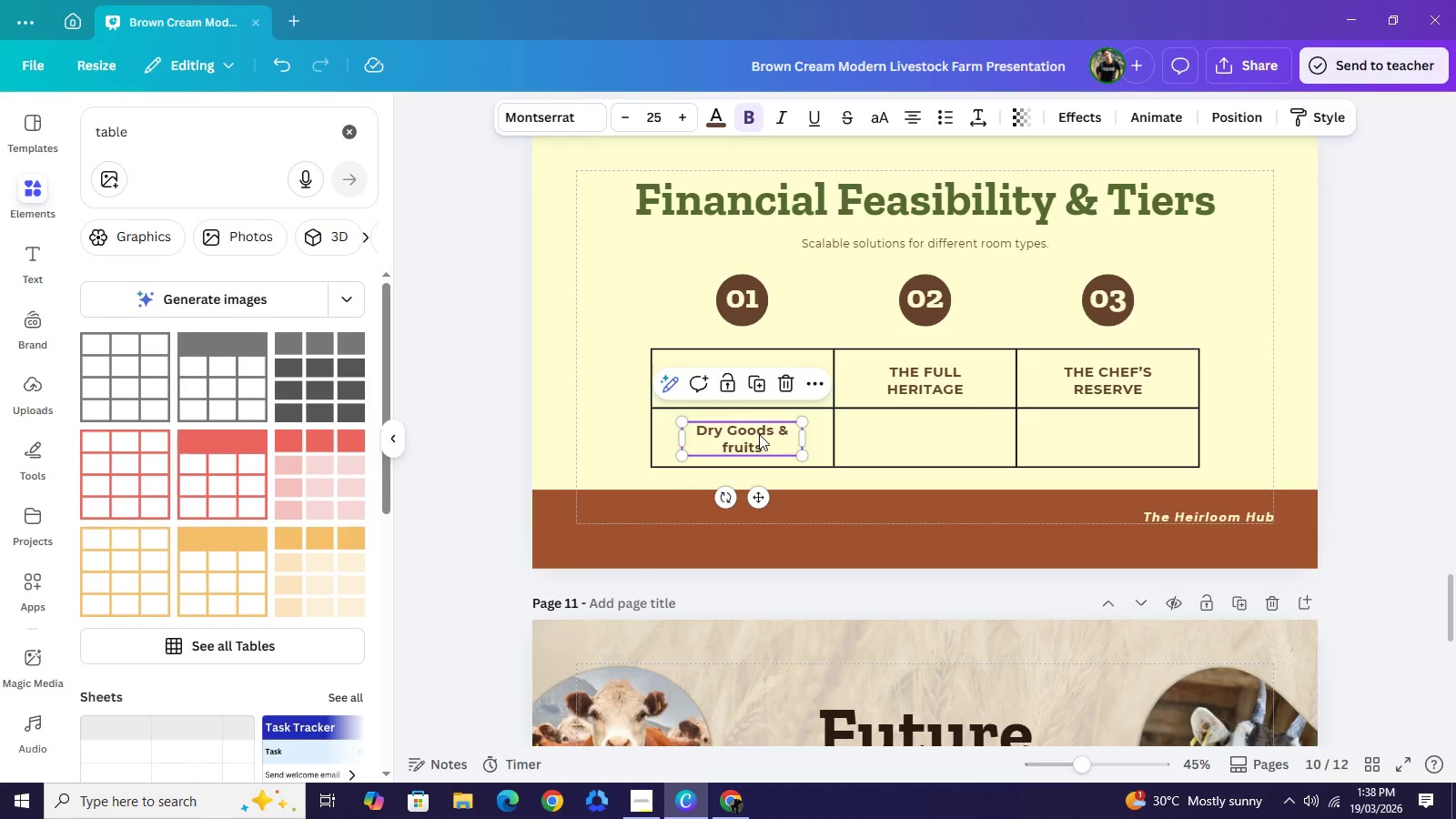 
key(Control+C)
 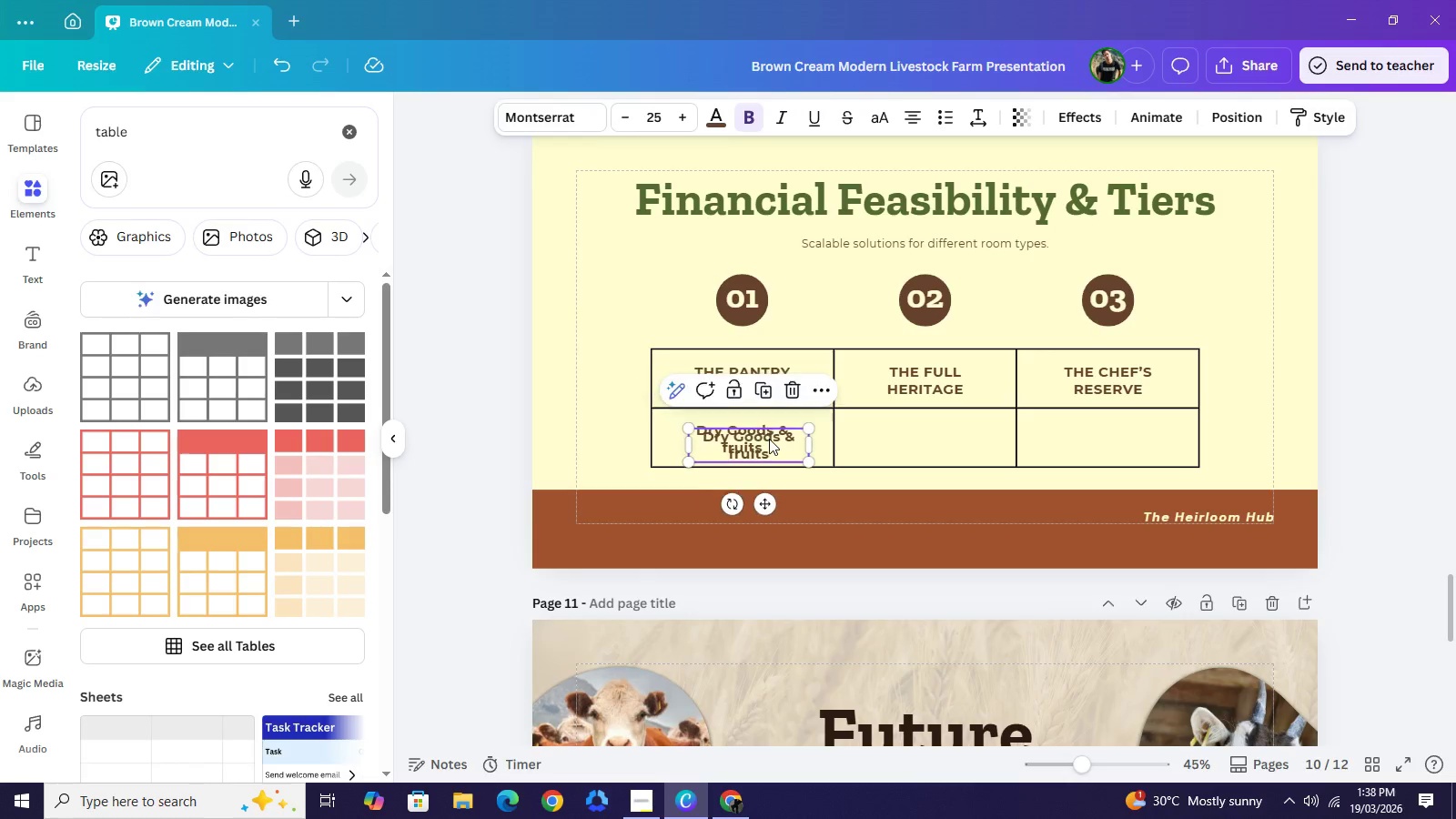 
key(Control+V)
 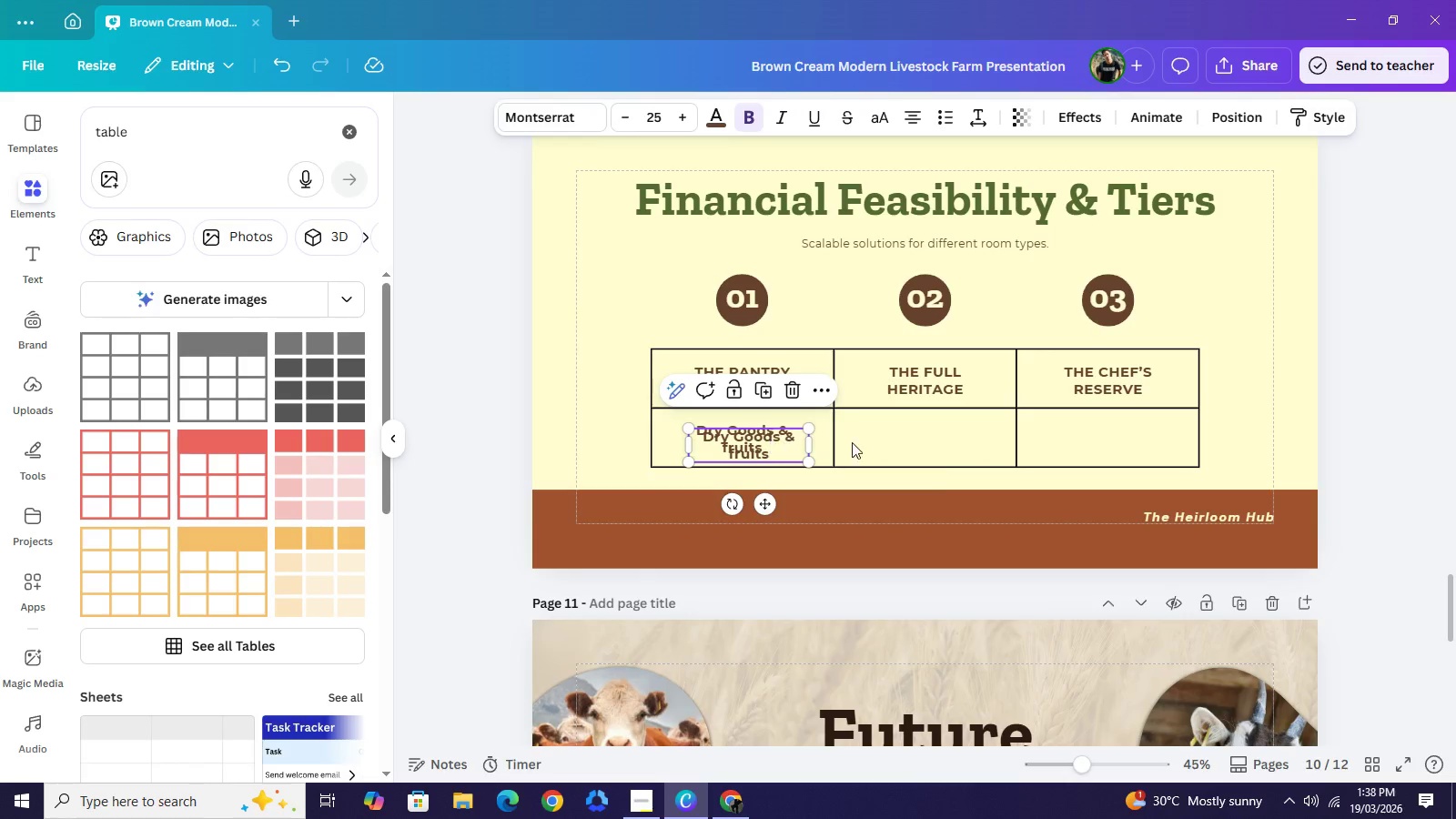 
left_click_drag(start_coordinate=[769, 439], to_coordinate=[946, 433])
 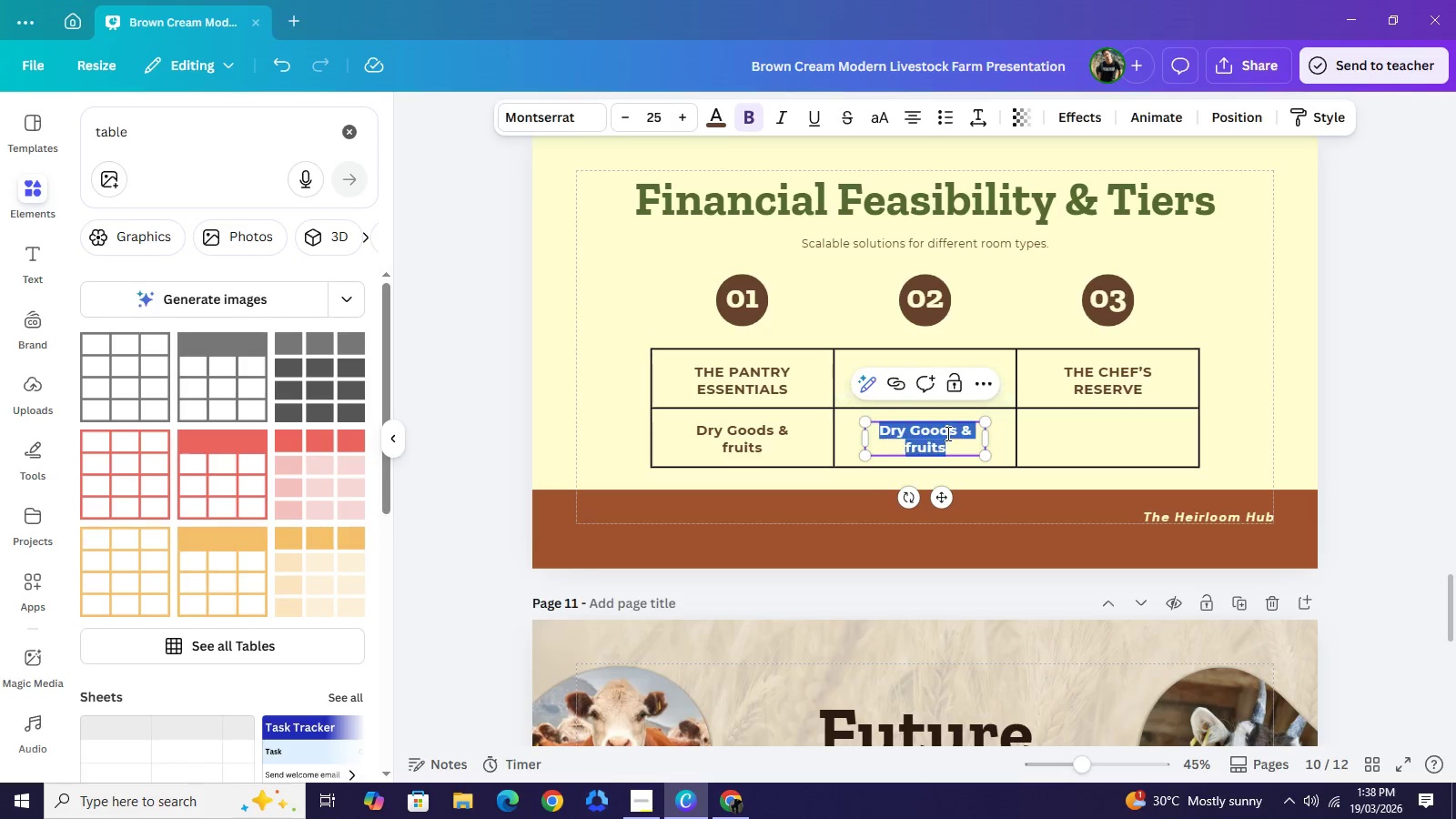 
double_click([946, 433])
 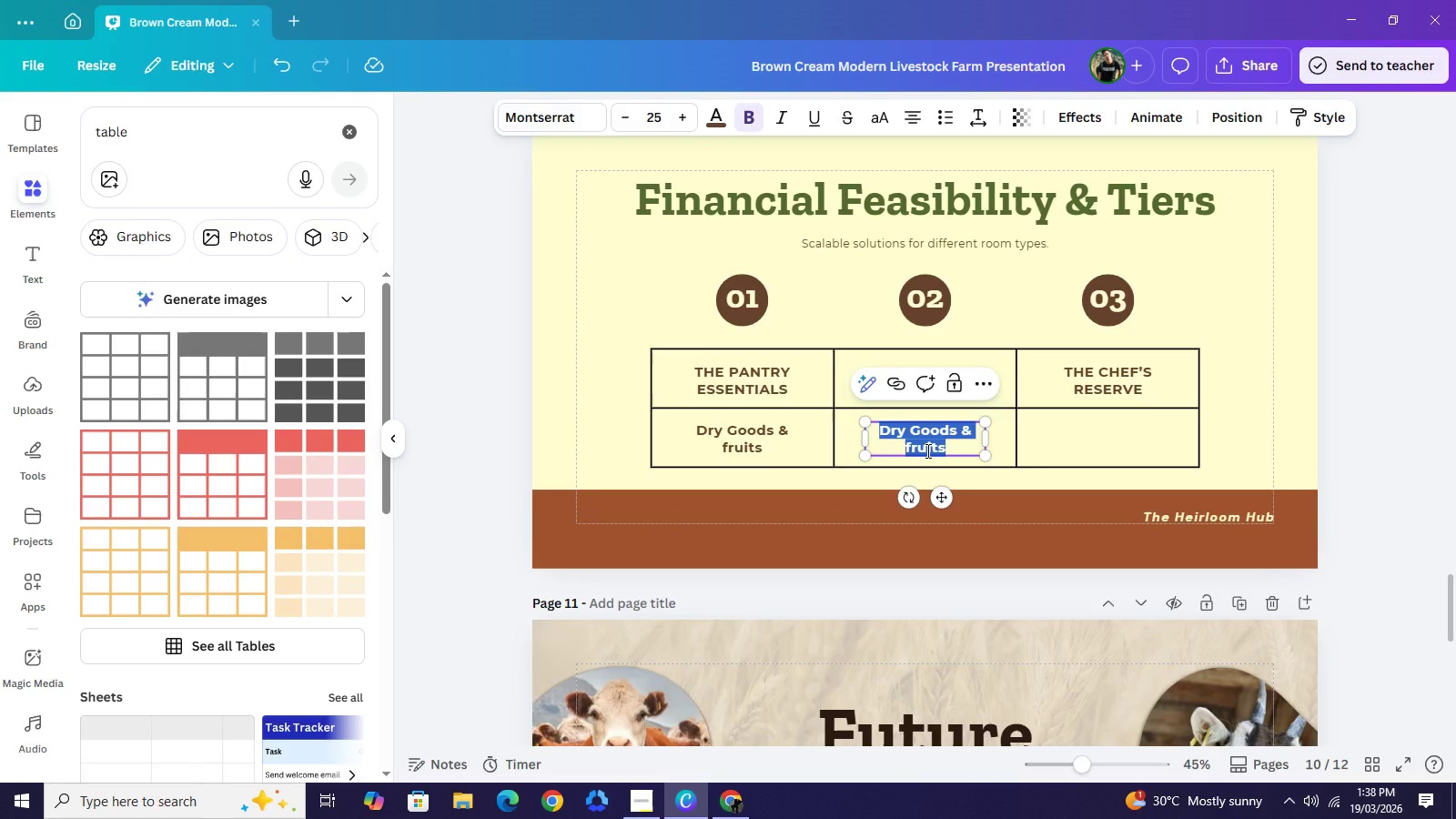 
type(Fresh dairy)
key(Backspace)
key(Backspace)
key(Backspace)
key(Backspace)
key(Backspace)
type(Dait)
key(Backspace)
type(ry & )
key(Backspace)
key(Backspace)
key(Backspace)
type(, Breads, & seasonal produce)
 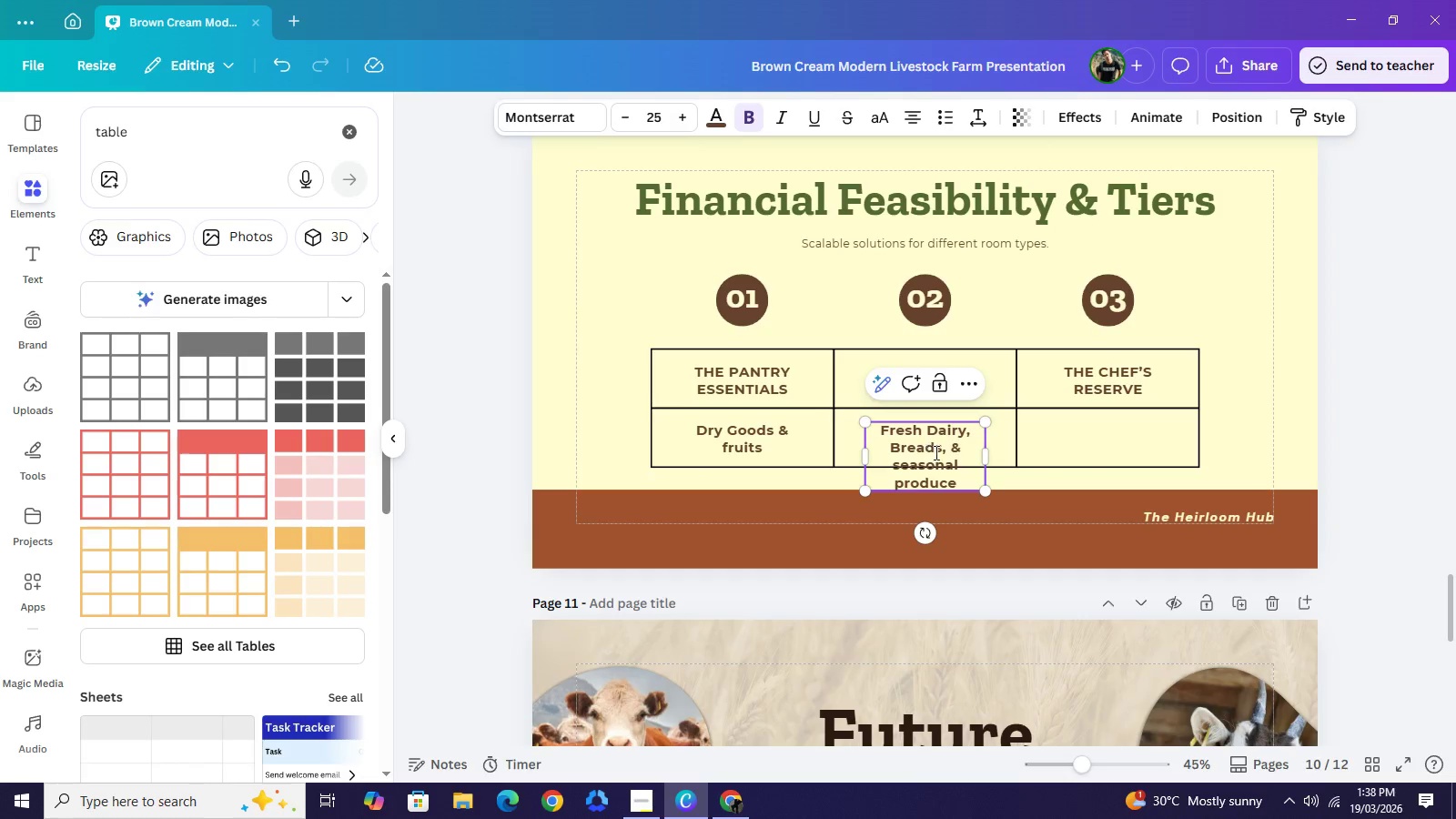 
left_click_drag(start_coordinate=[991, 454], to_coordinate=[1024, 451])
 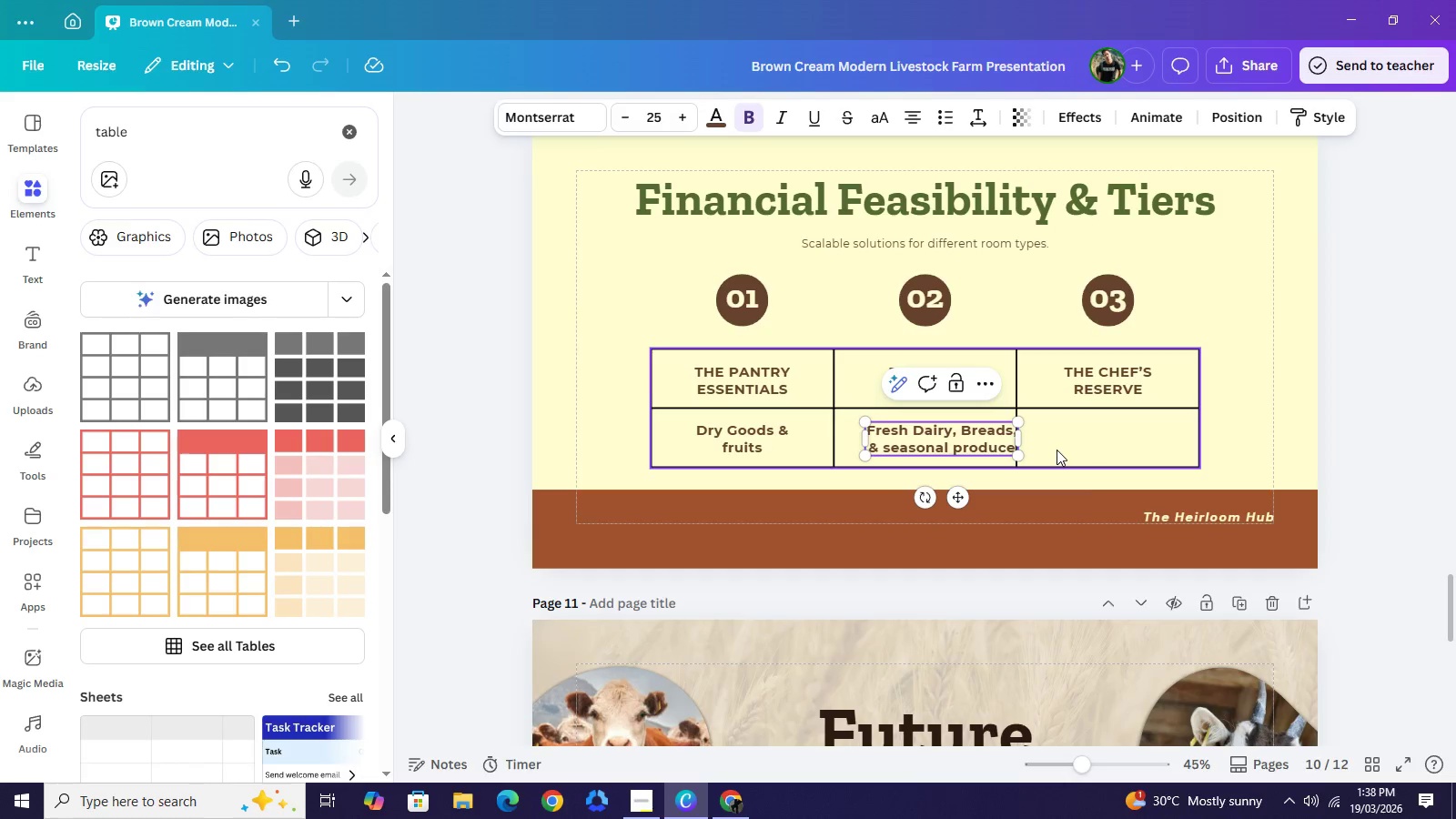 
left_click([1057, 450])
 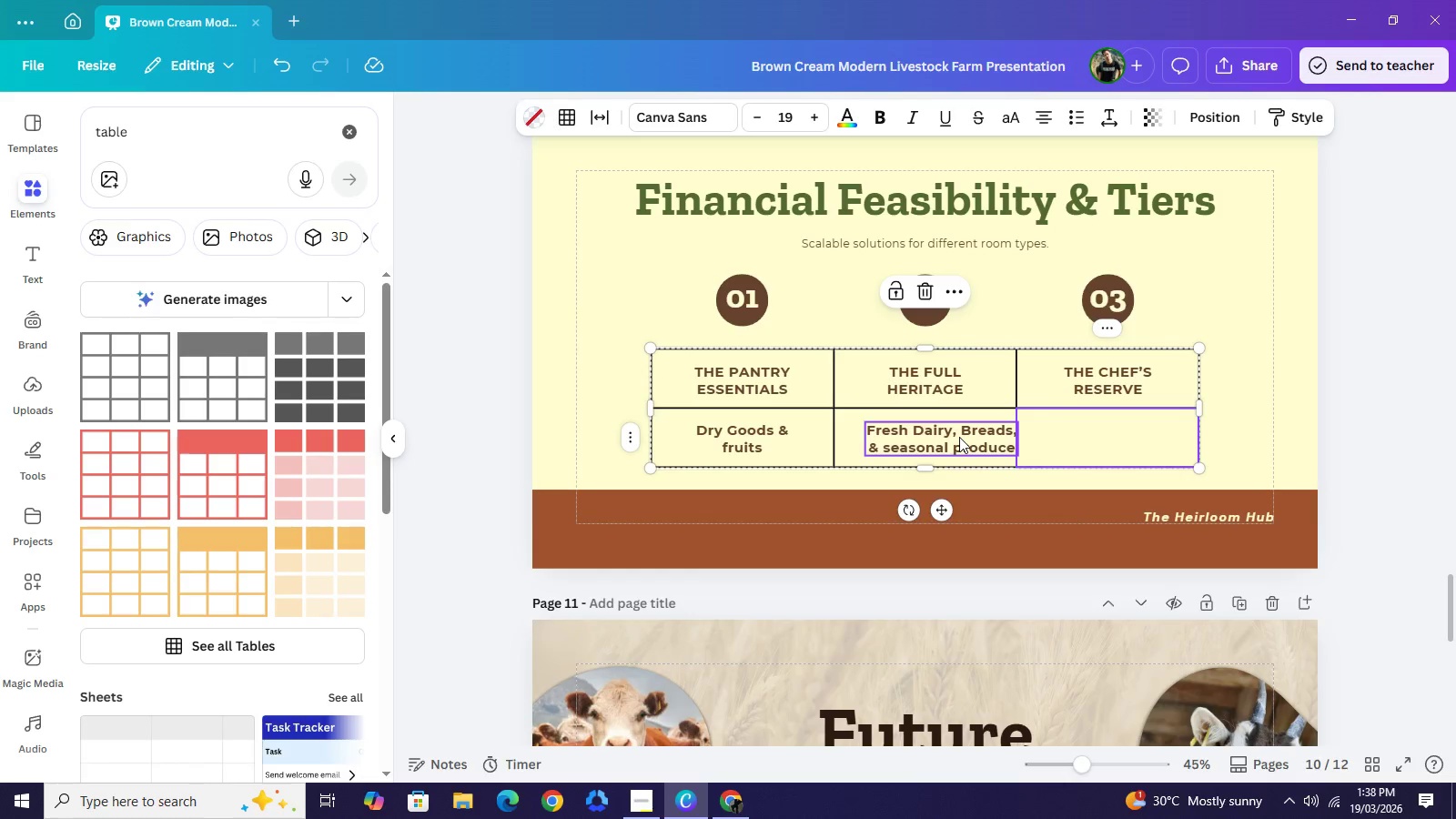 
left_click_drag(start_coordinate=[959, 437], to_coordinate=[943, 436])
 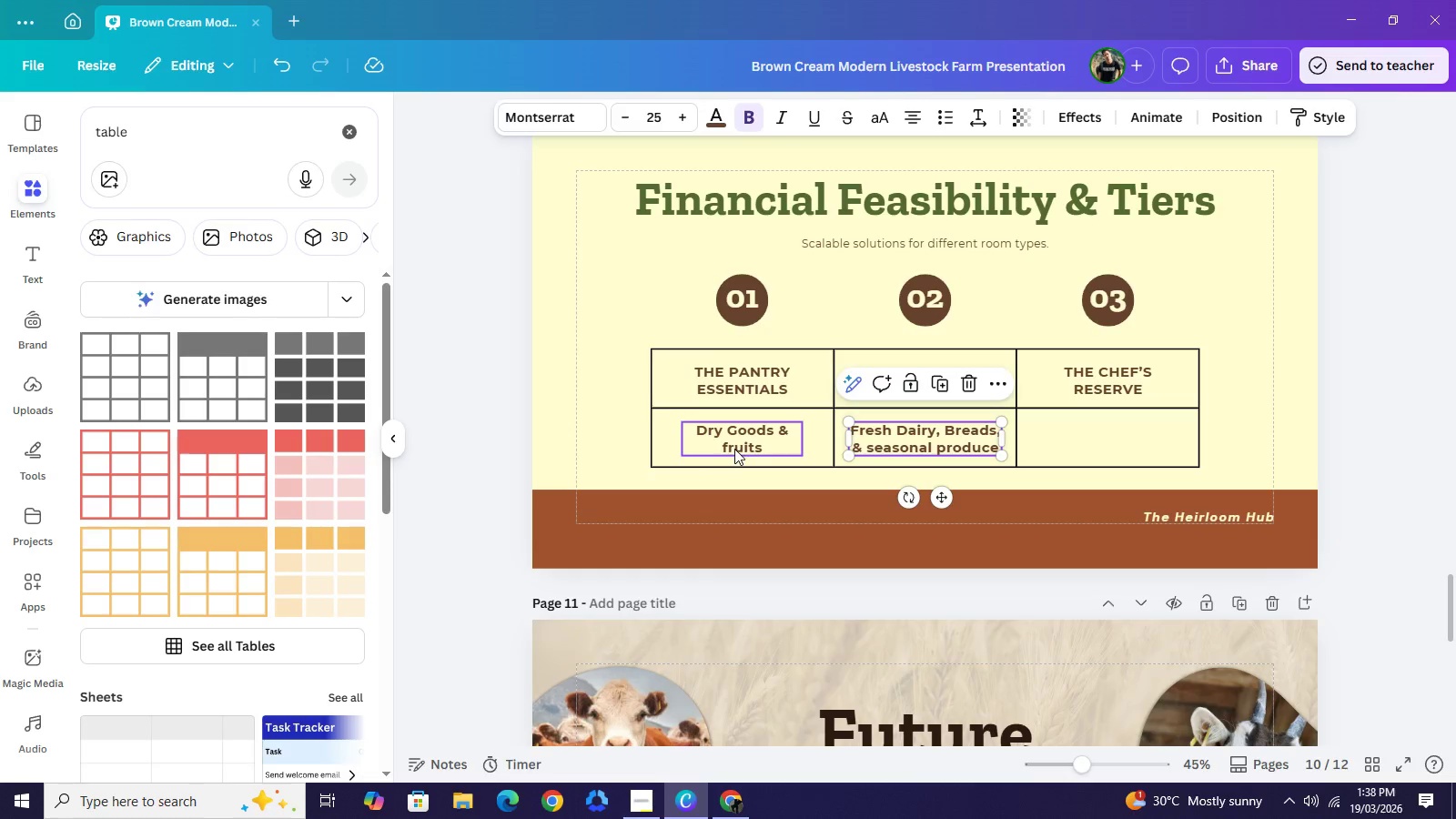 
left_click([730, 446])
 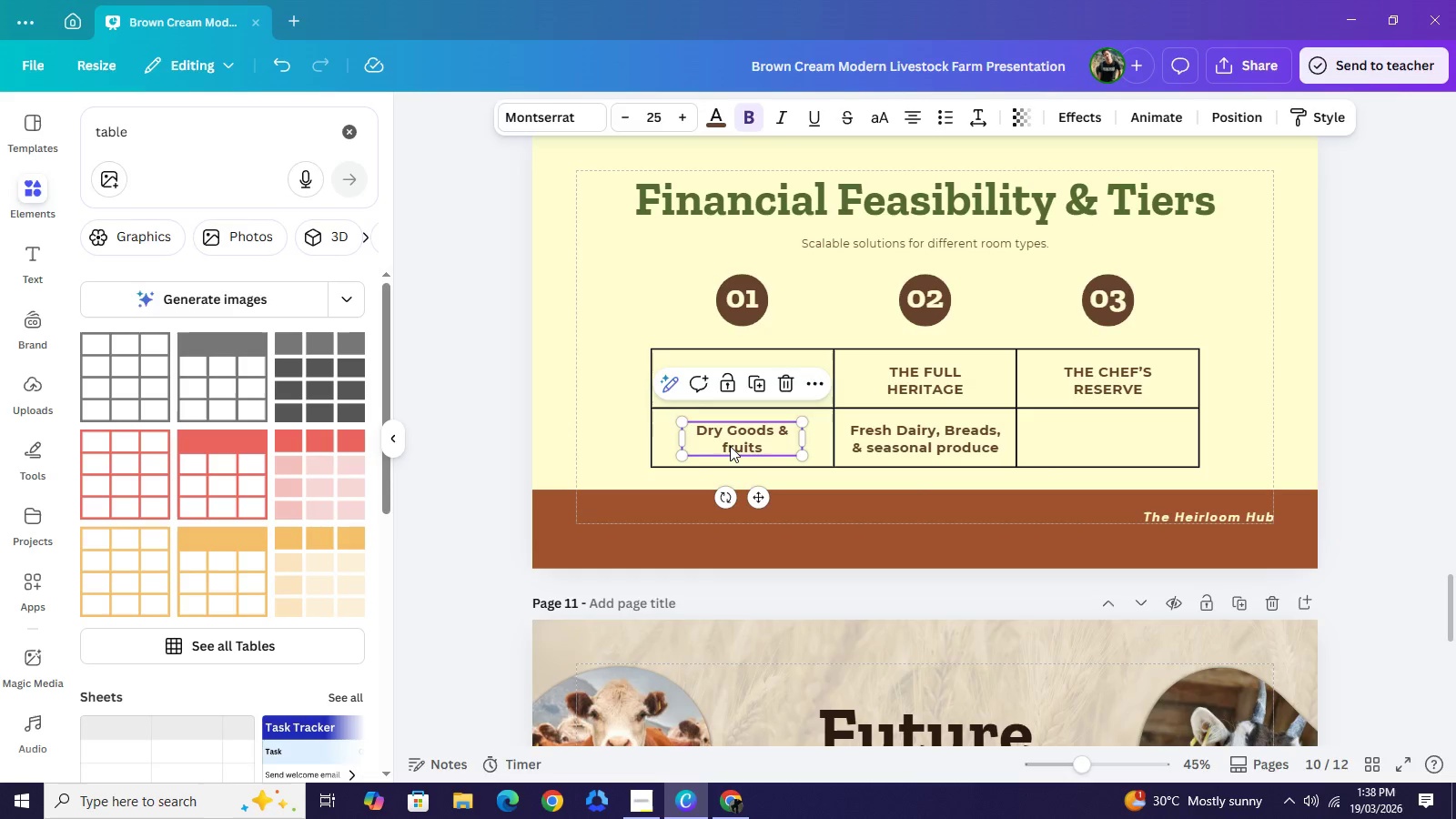 
left_click([730, 446])
 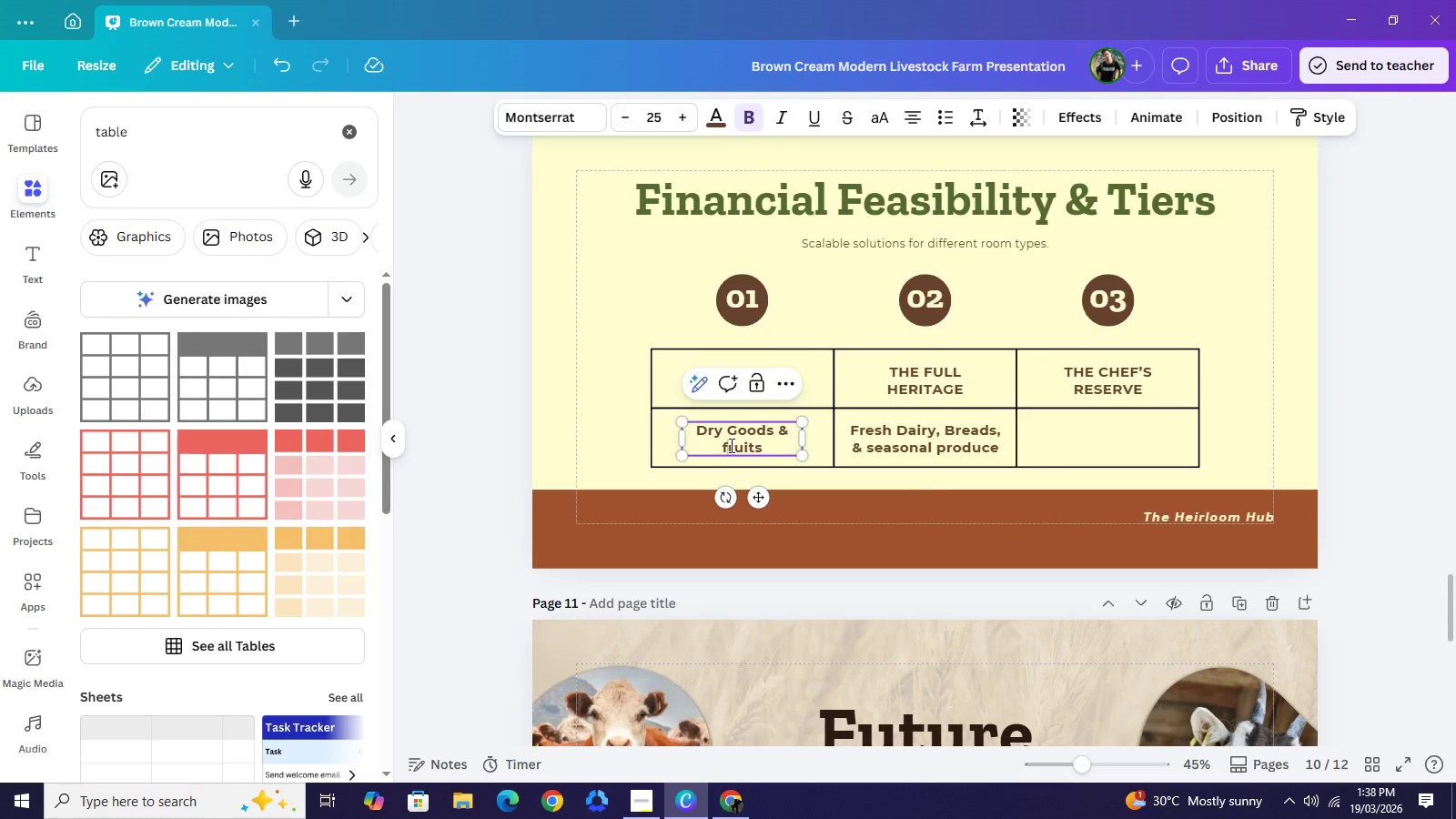 
key(Backspace)
 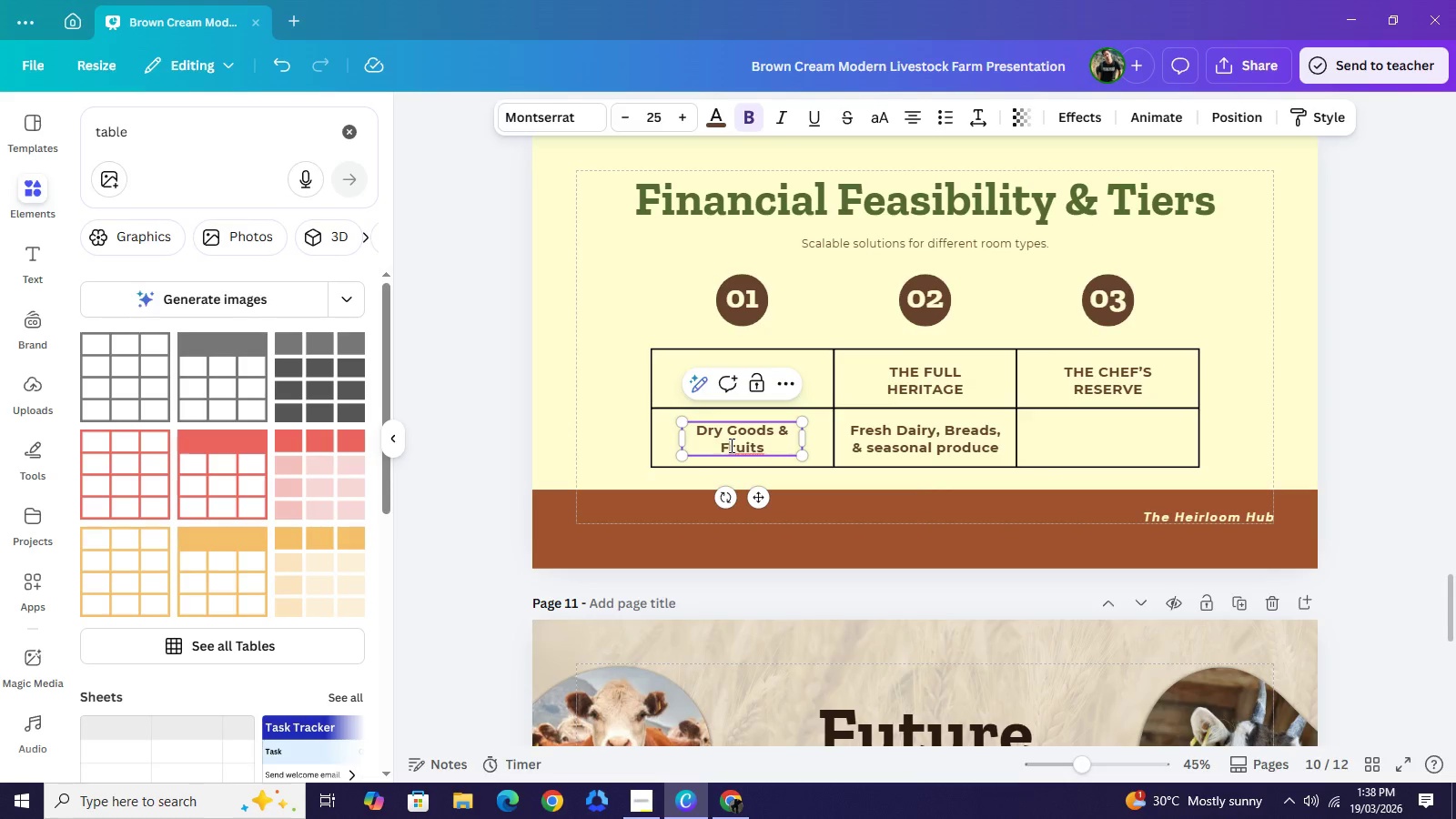 
key(Shift+F)
 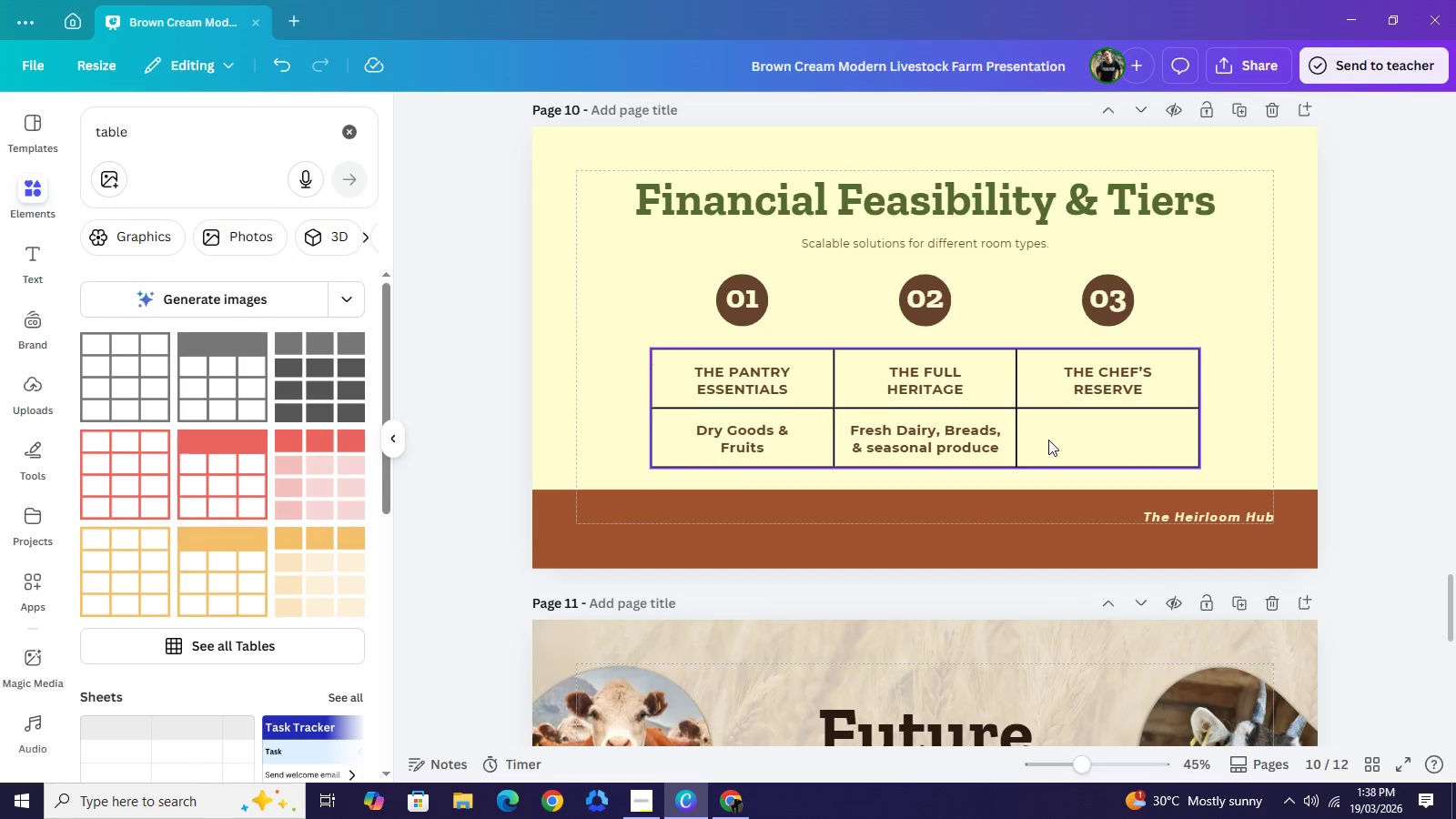 
left_click([923, 436])
 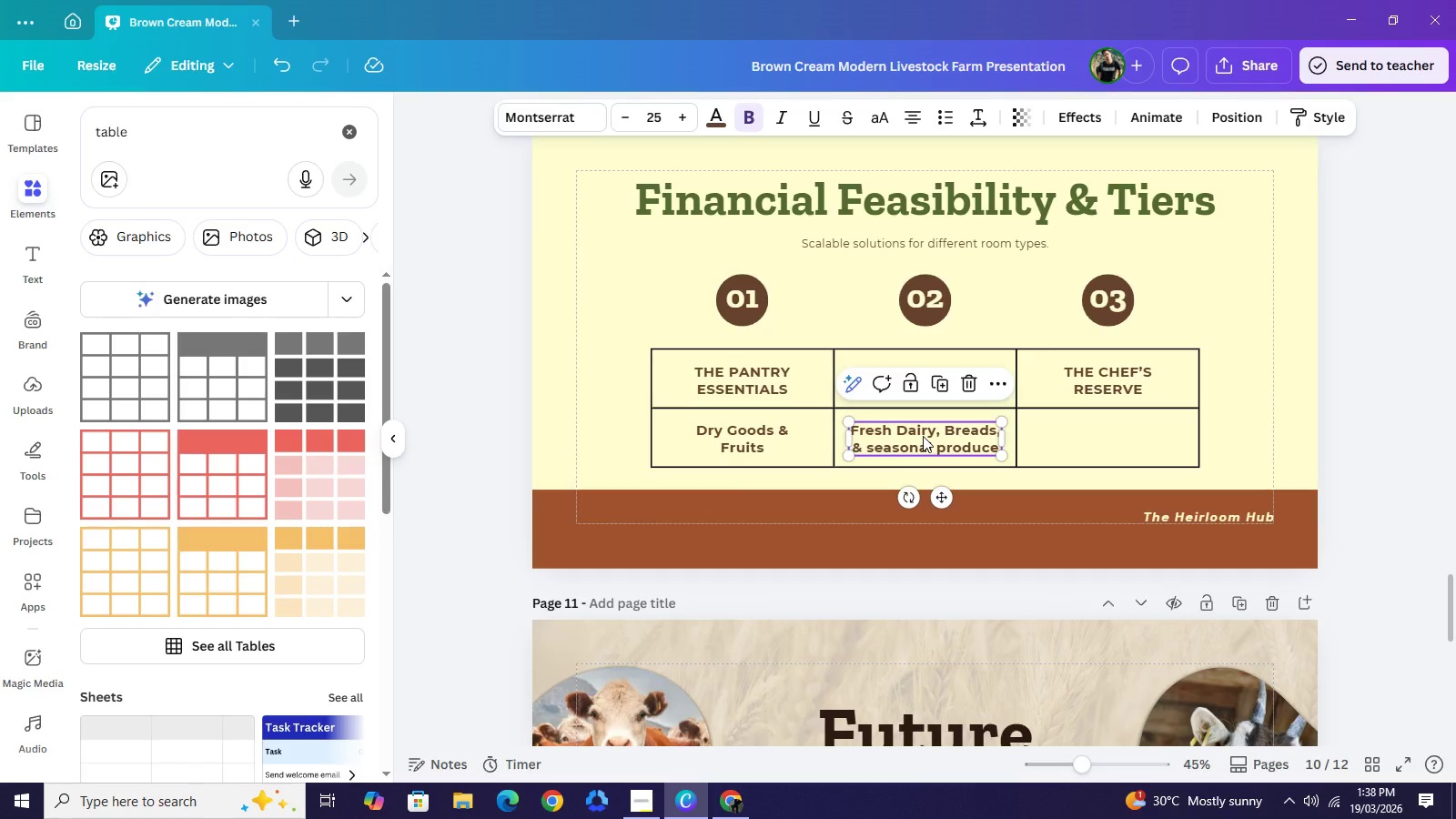 
key(Control+C)
 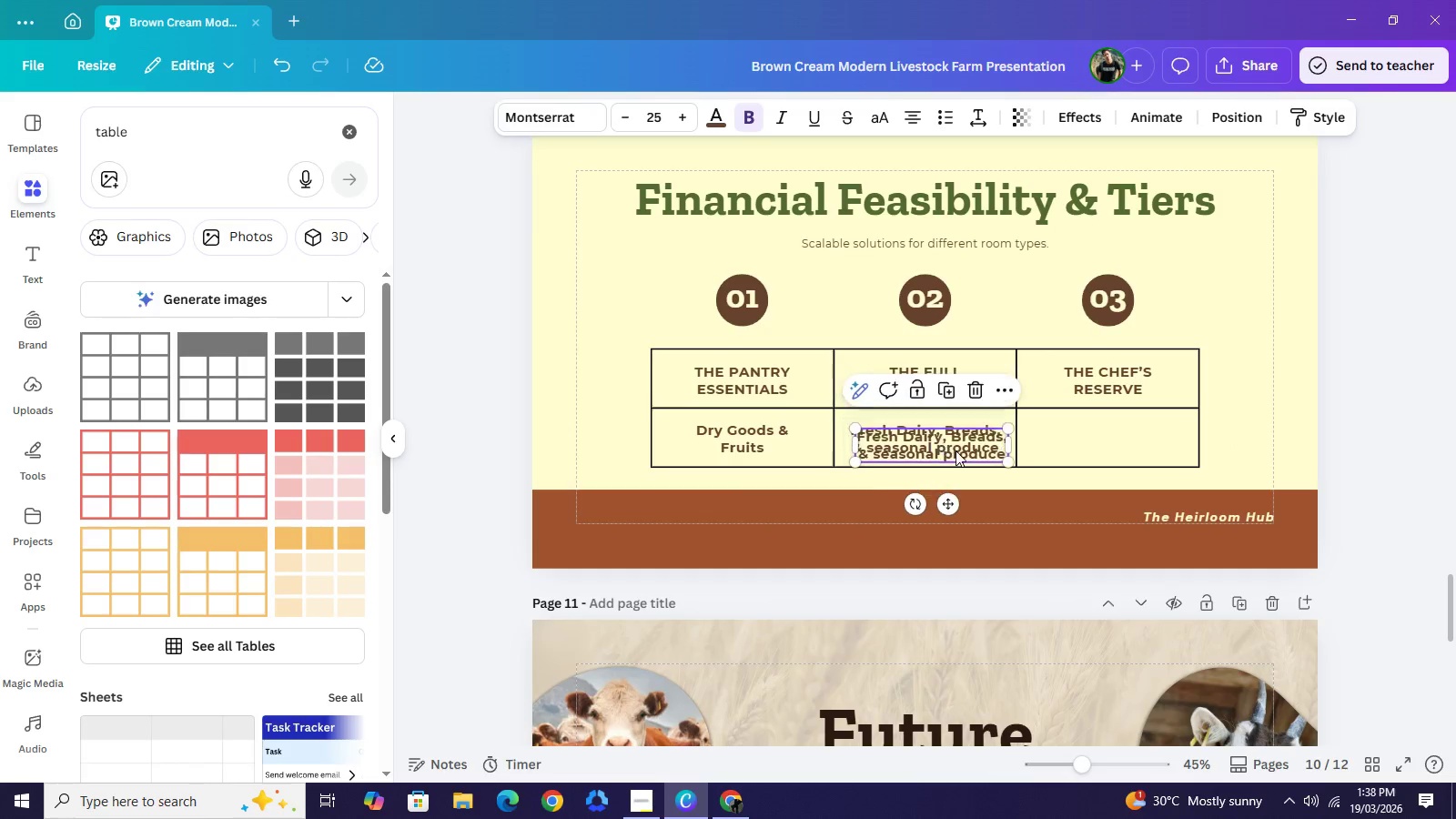 
key(Control+V)
 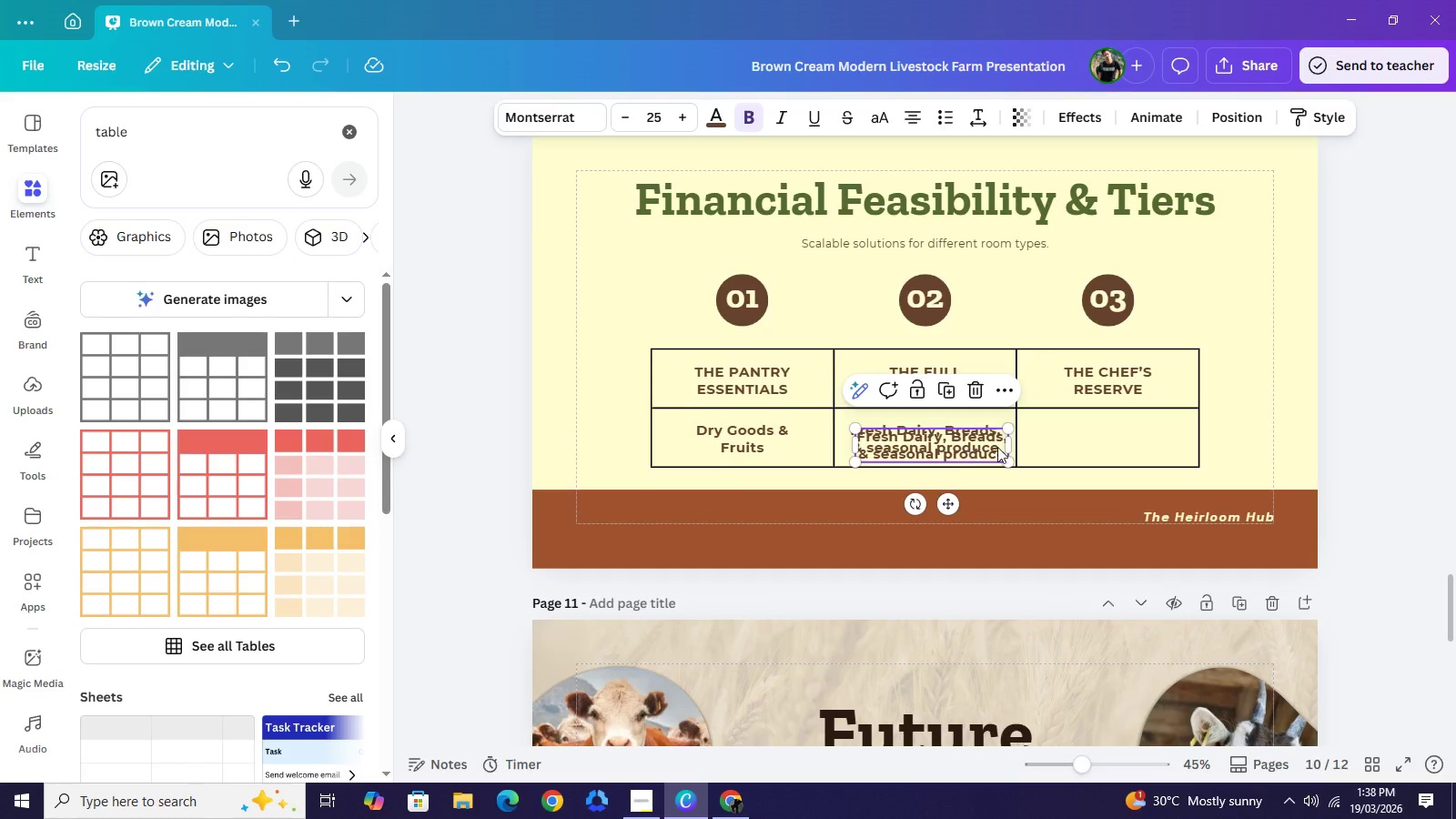 
left_click_drag(start_coordinate=[962, 448], to_coordinate=[1138, 438])
 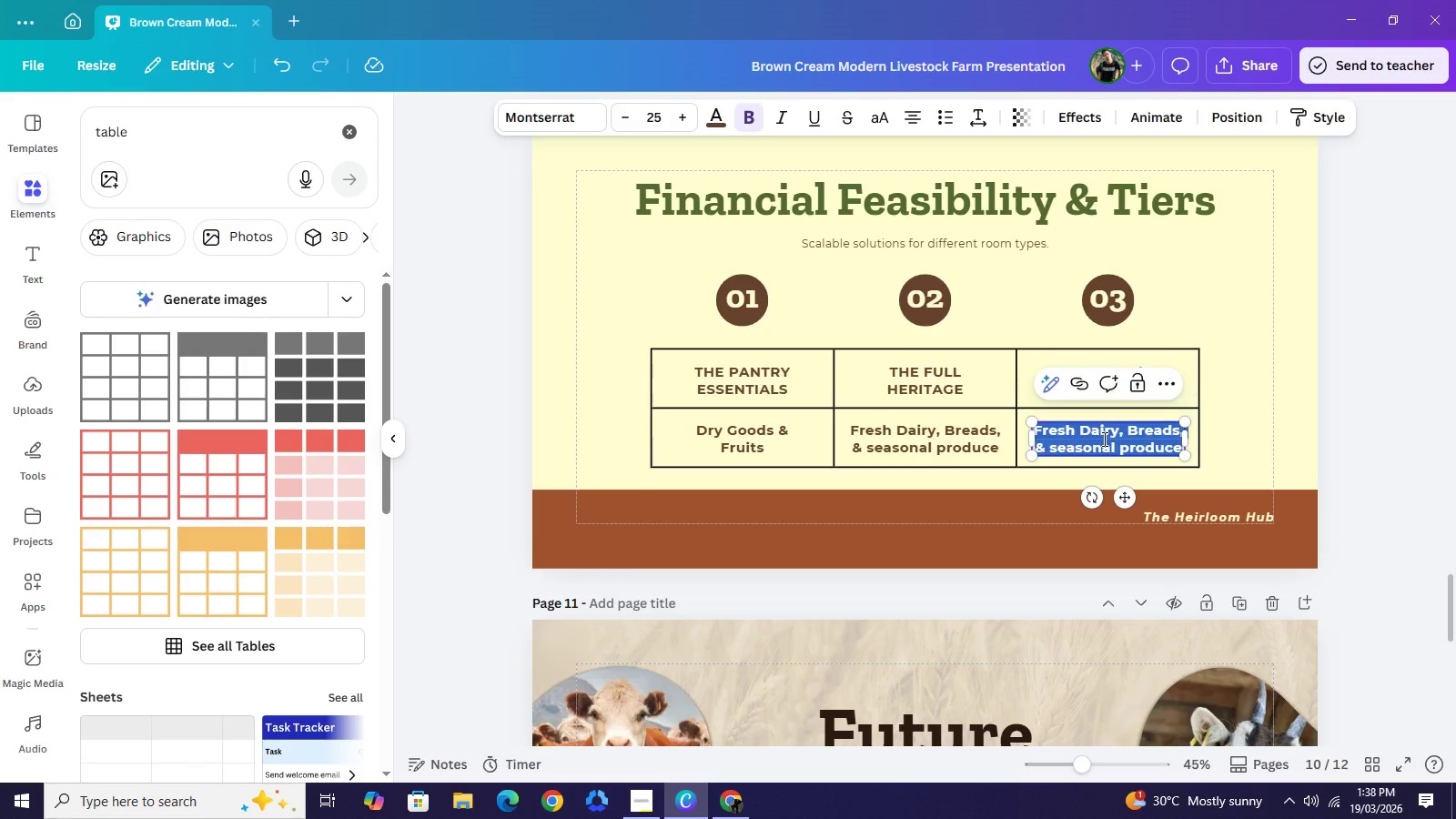 
double_click([1103, 439])
 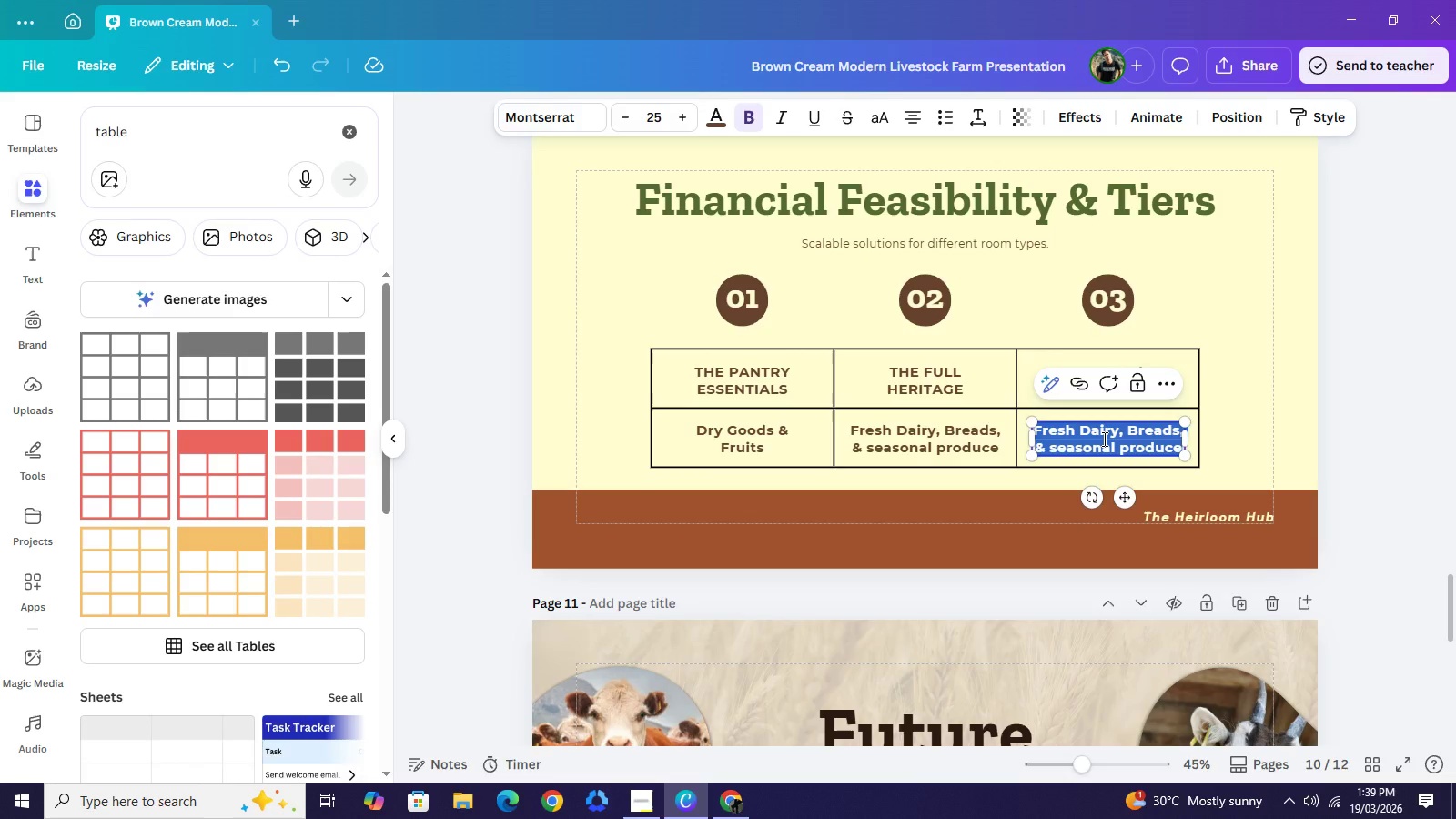 
type(Limited Edition Rare FInds)
key(Backspace)
key(Backspace)
key(Backspace)
key(Backspace)
type(inds)
 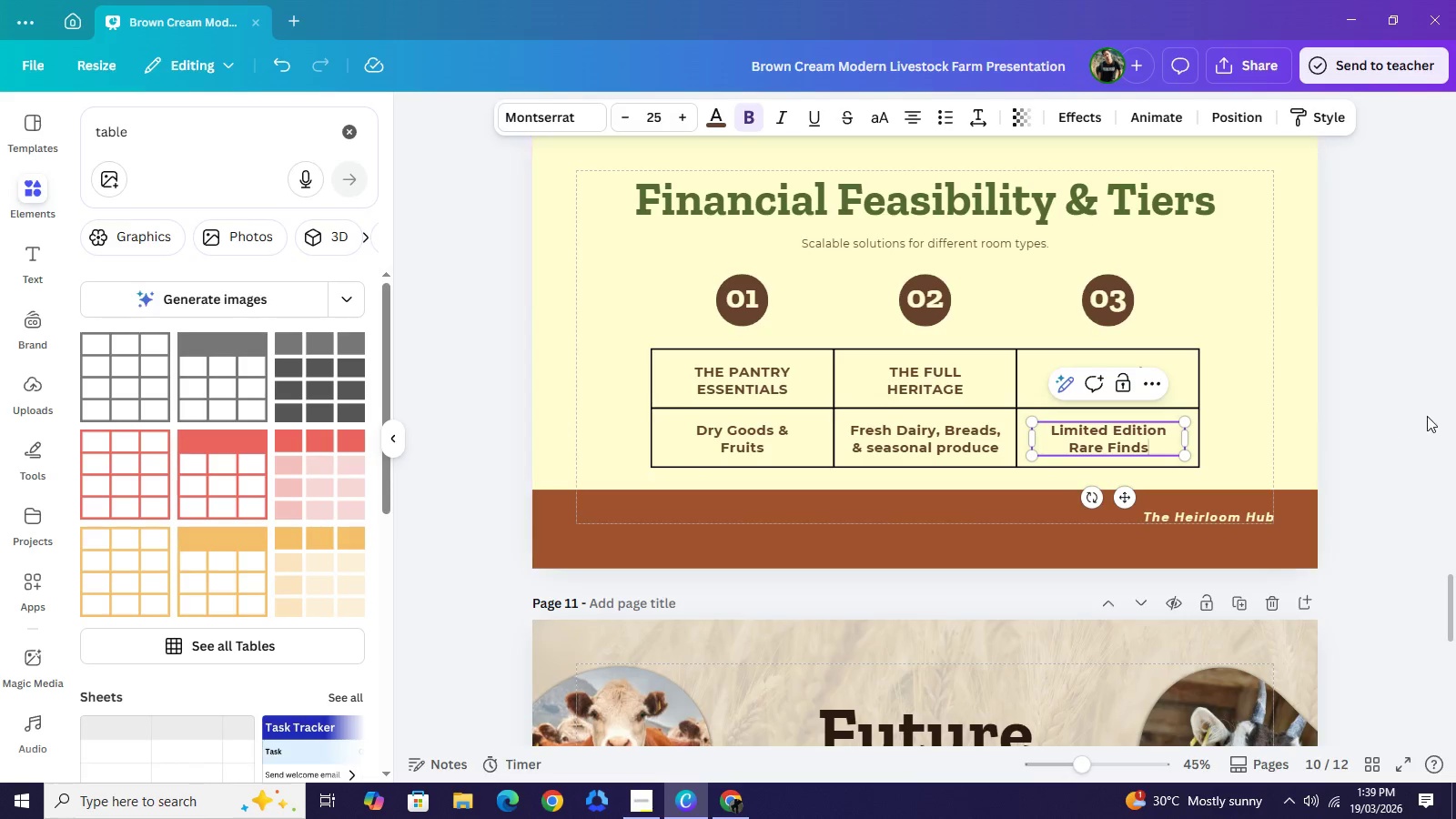 
left_click_drag(start_coordinate=[1424, 414], to_coordinate=[1430, 418])
 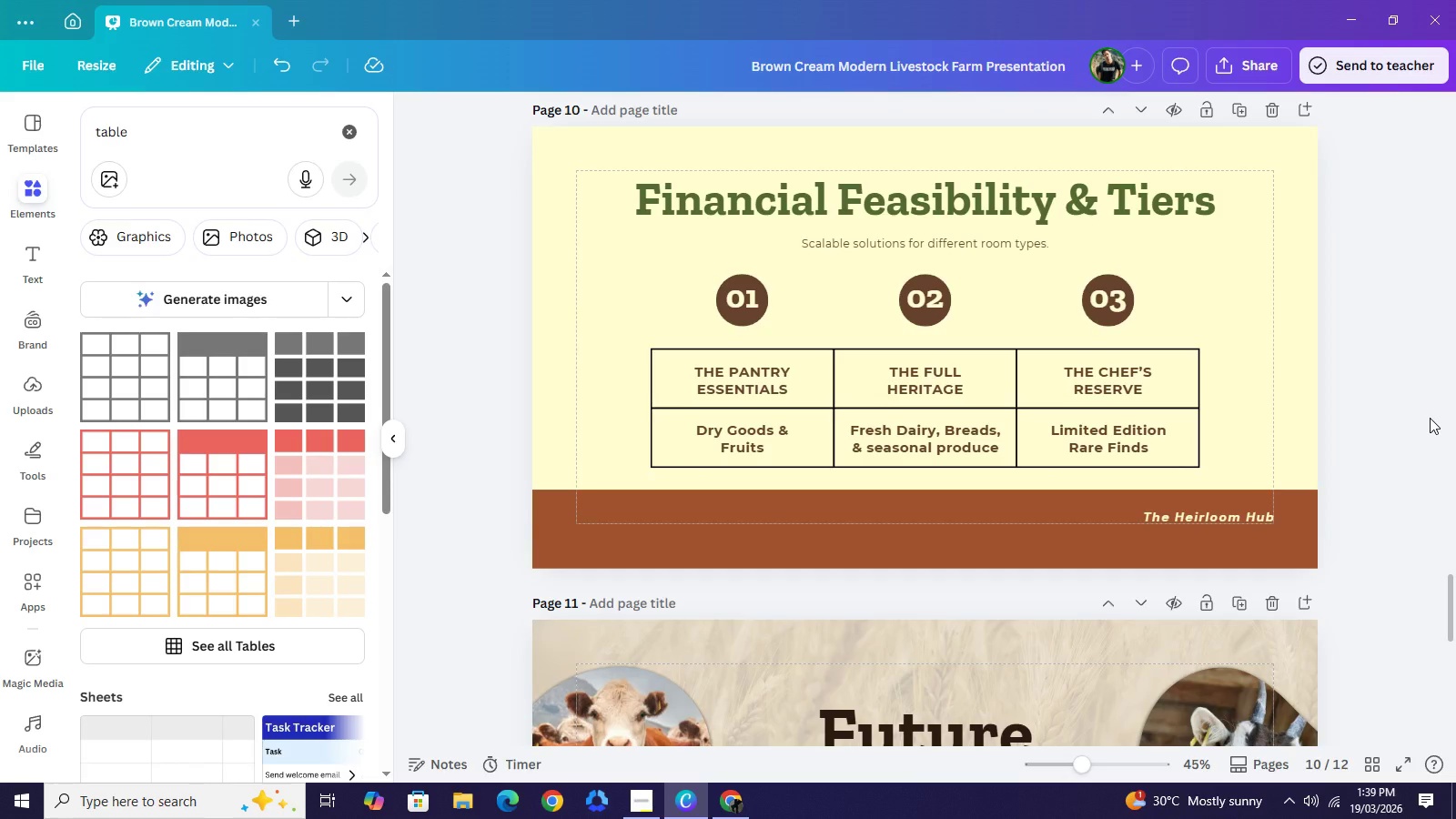 
left_click([1430, 418])
 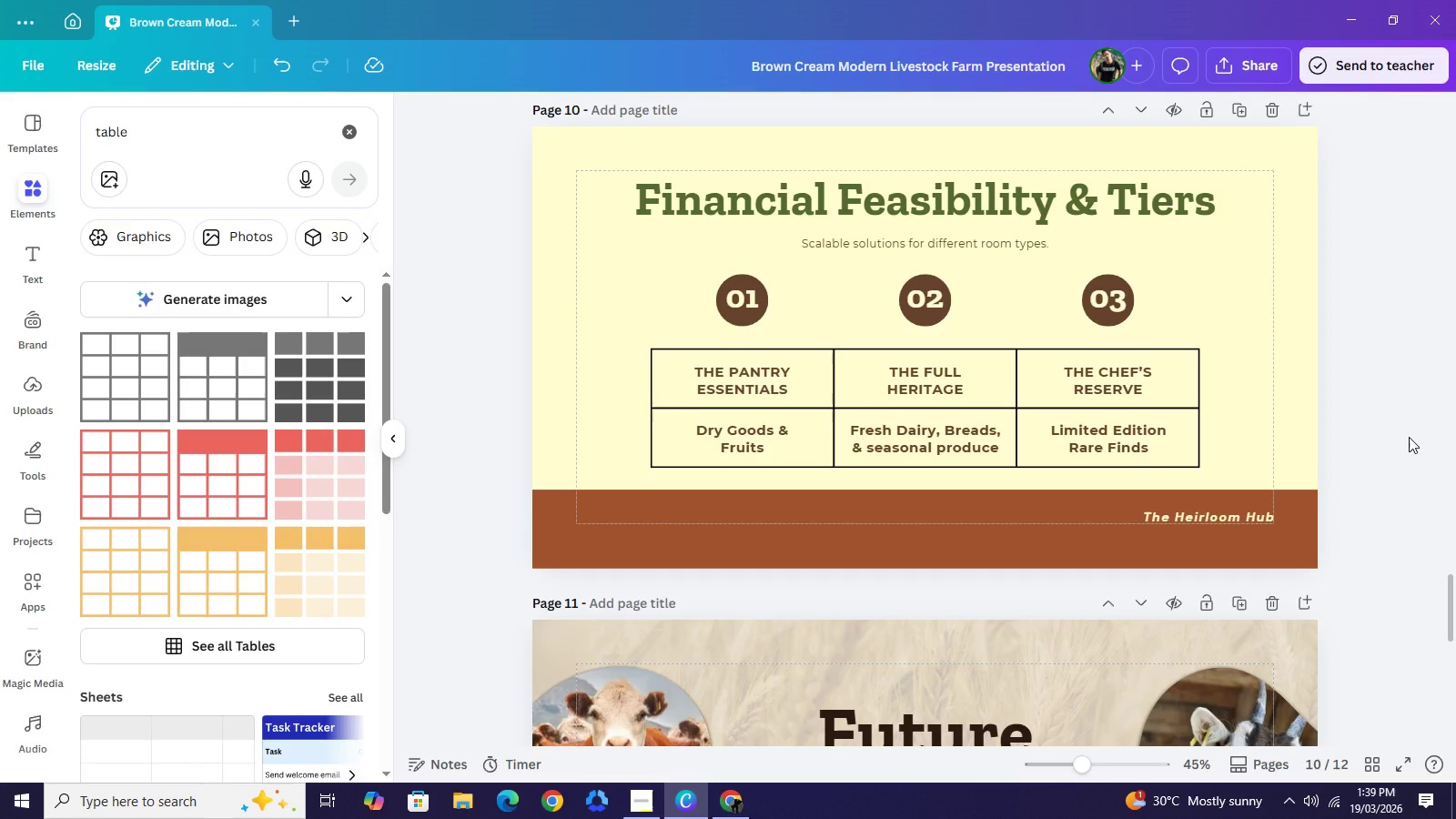 
wait(8.12)
 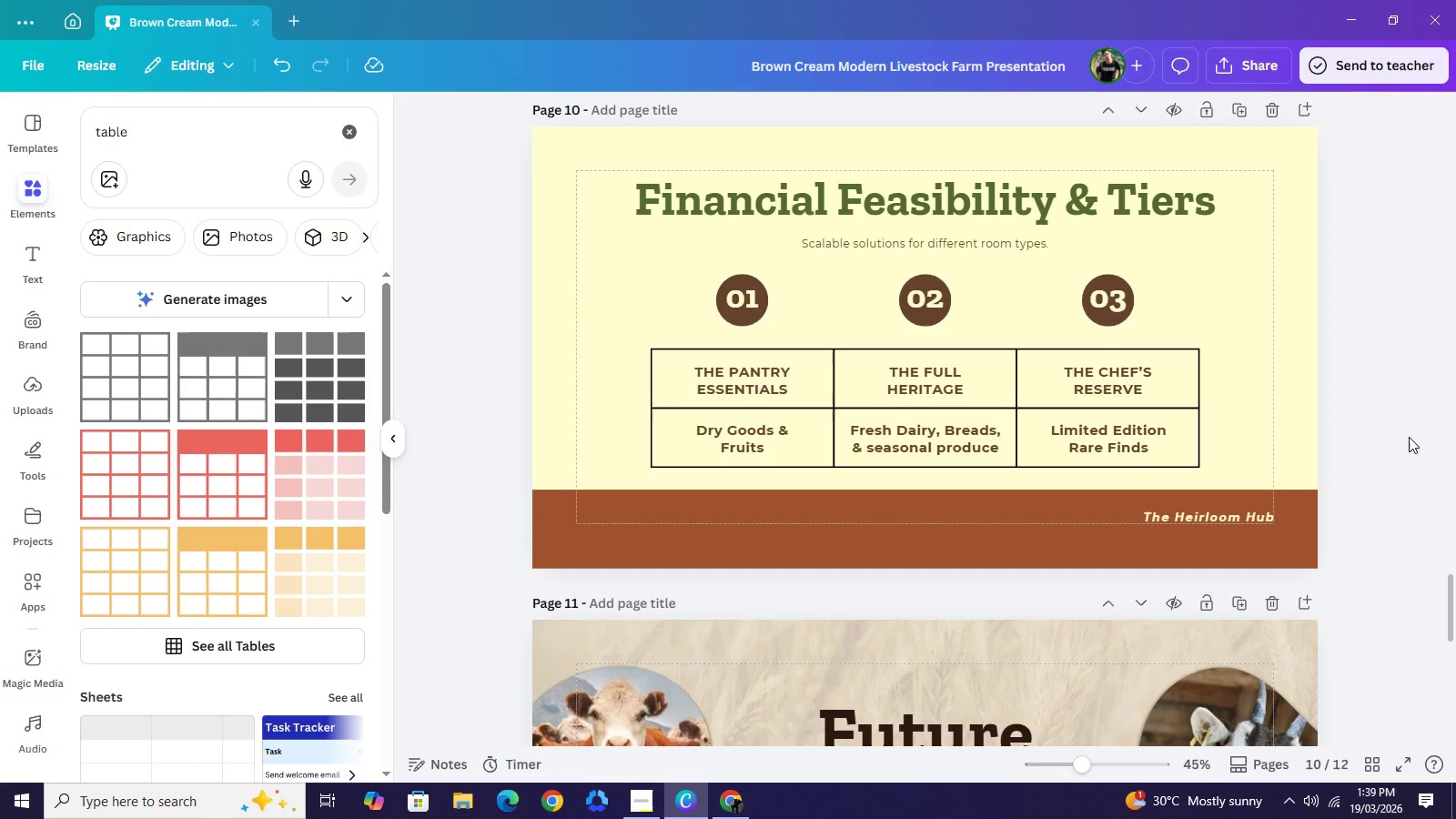 
scroll: coordinate [1371, 391], scroll_direction: up, amount: 6.0
 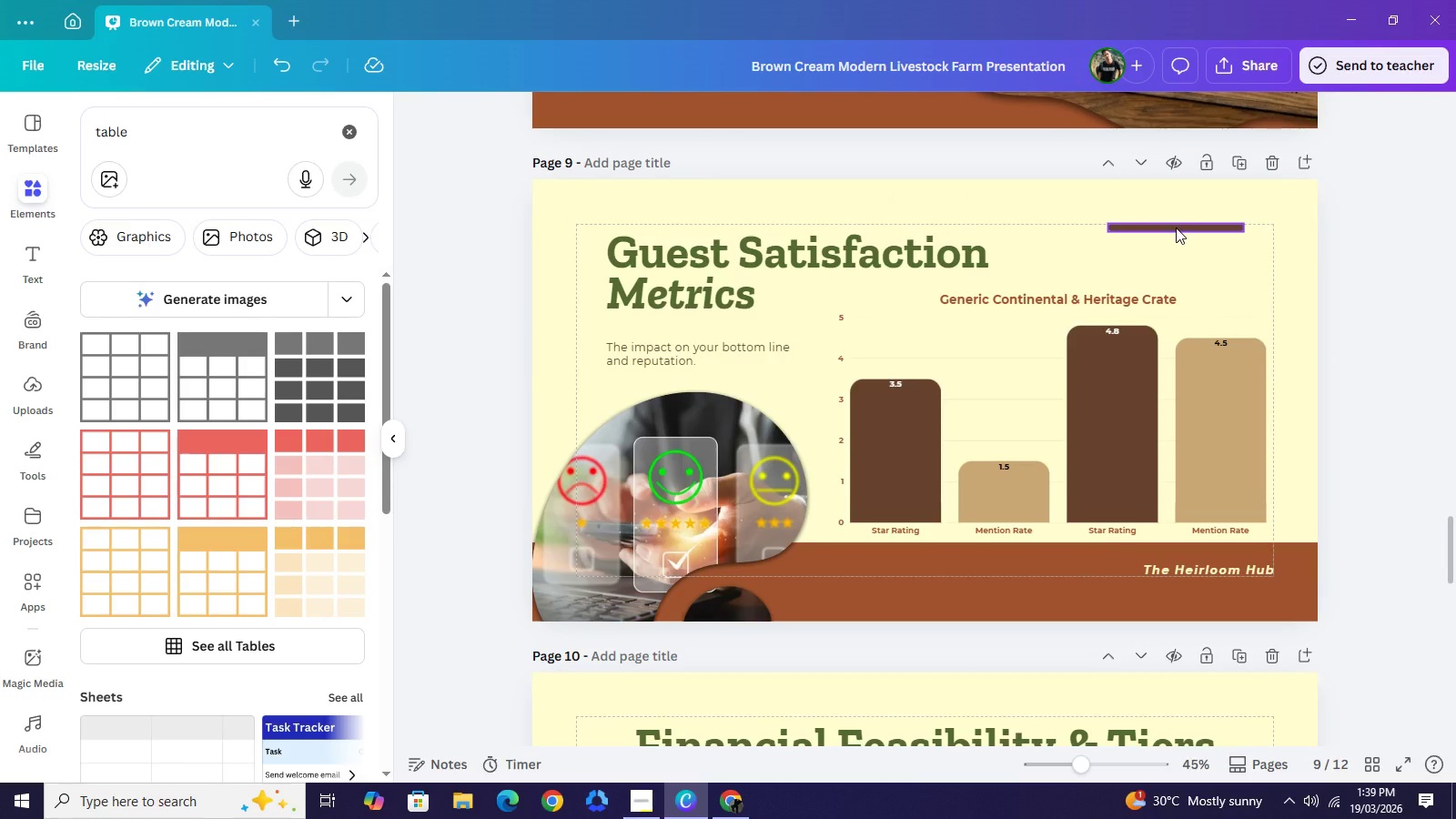 
left_click([1176, 228])
 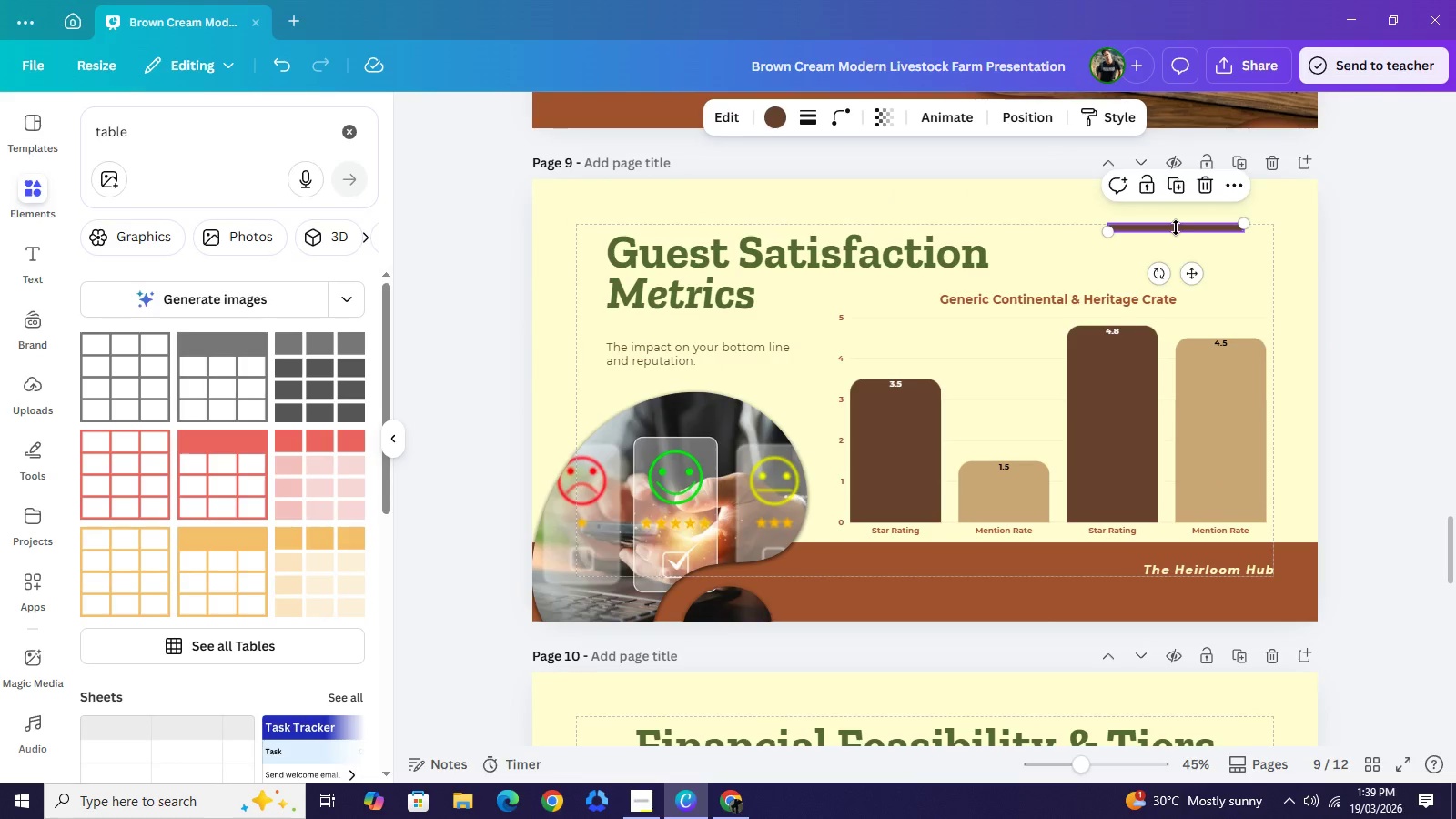 
key(Control+C)
 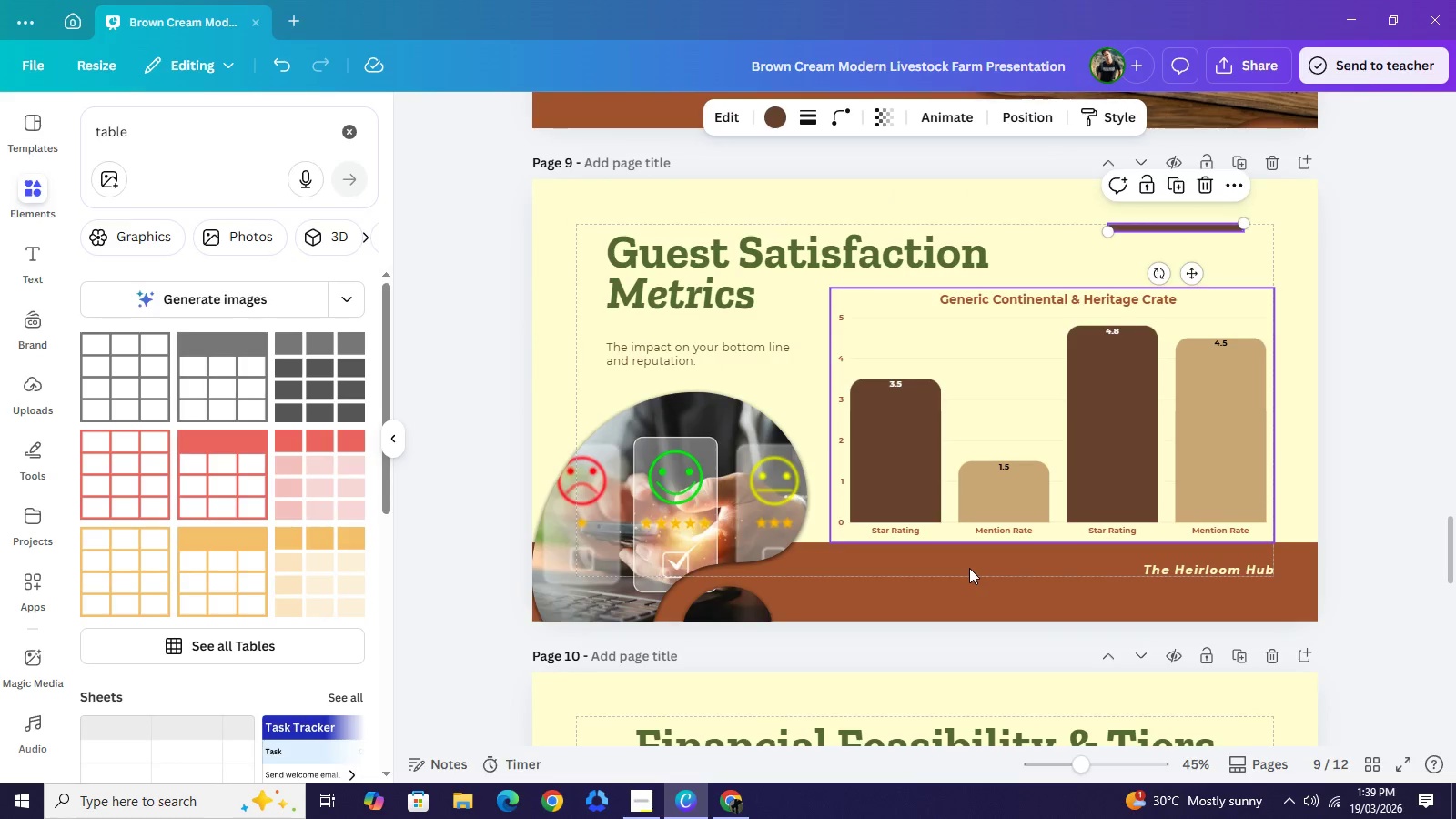 
scroll: coordinate [969, 567], scroll_direction: down, amount: 2.0
 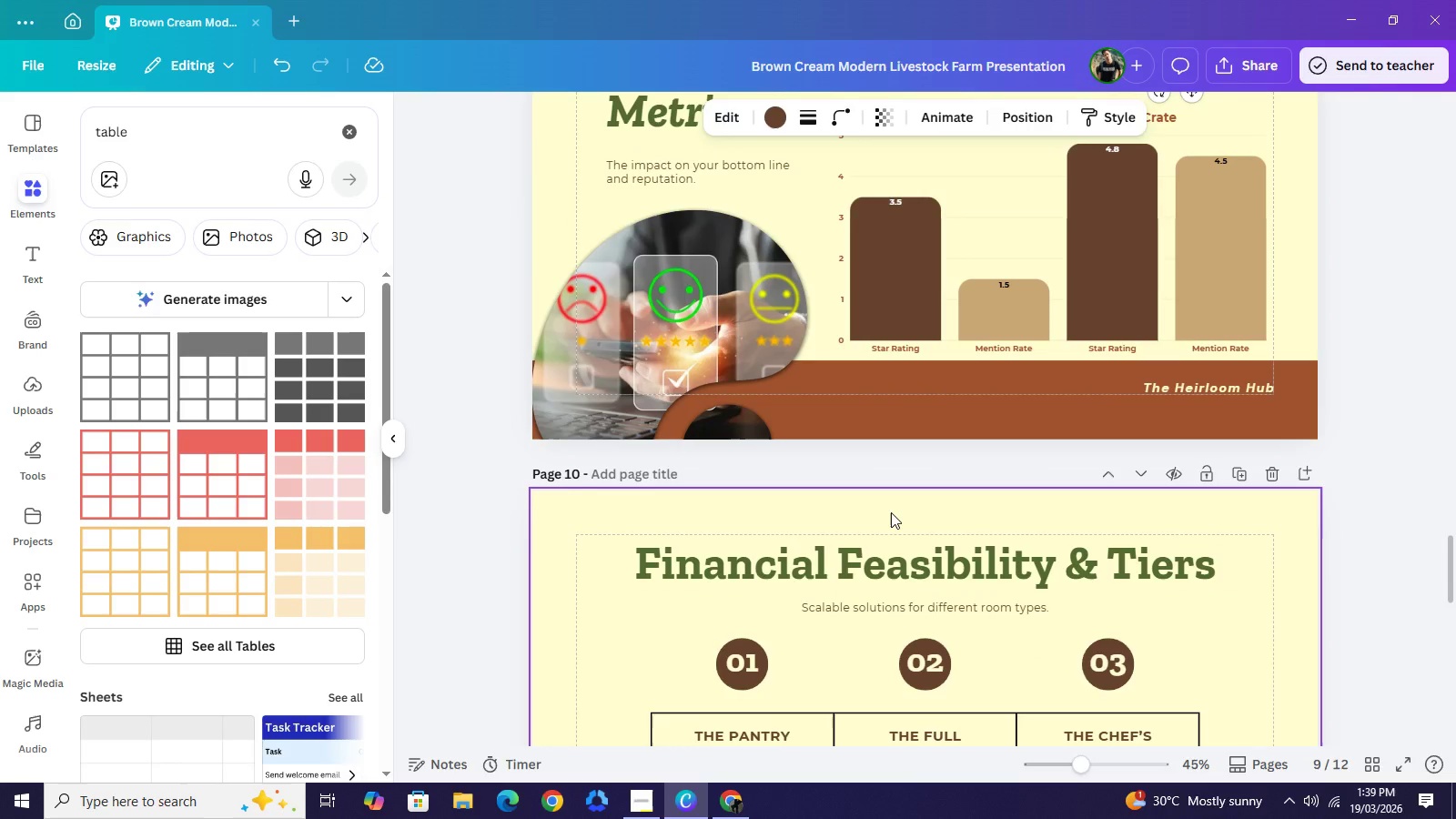 
left_click([891, 512])
 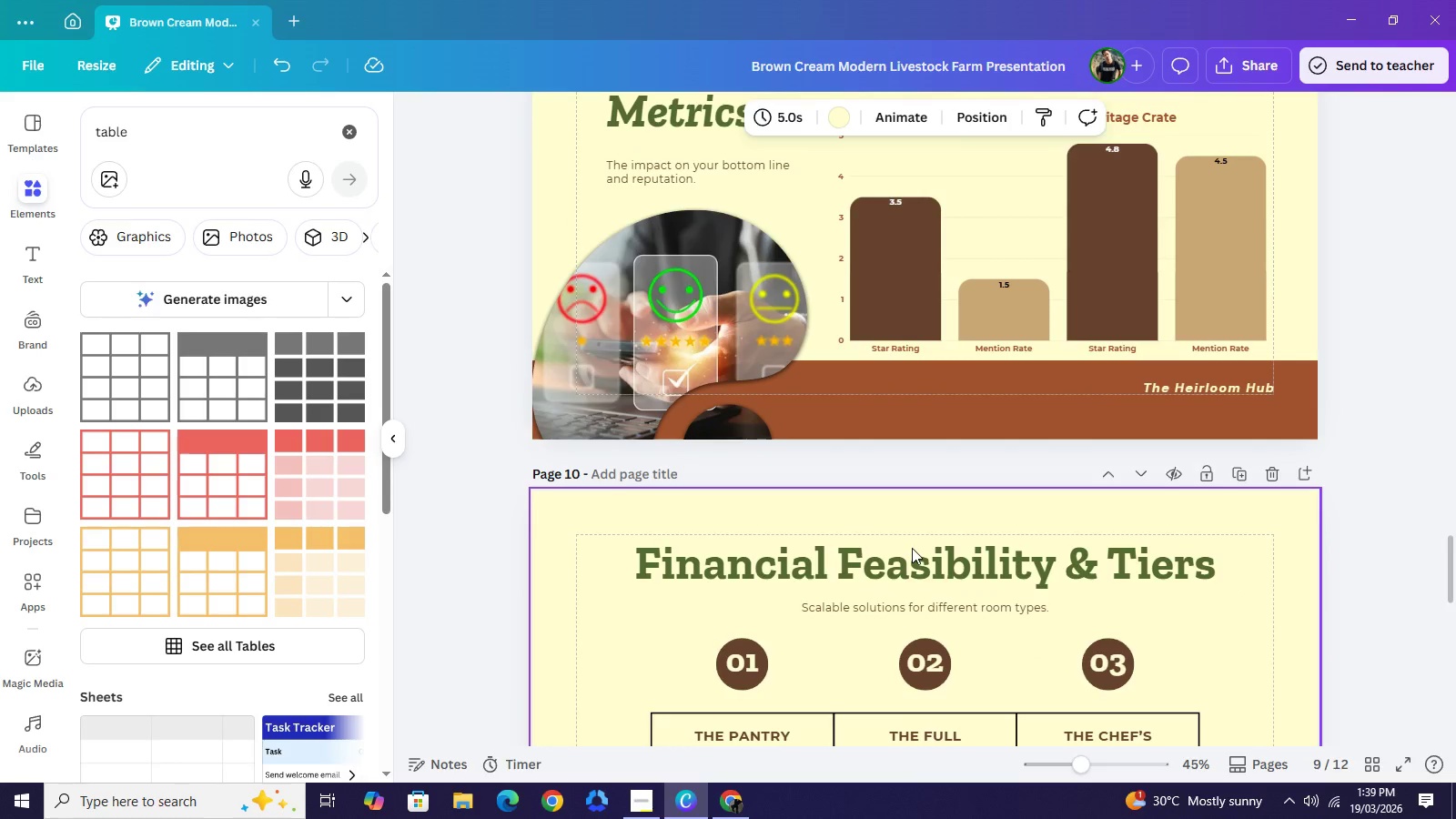 
left_click_drag(start_coordinate=[891, 513], to_coordinate=[938, 605])
 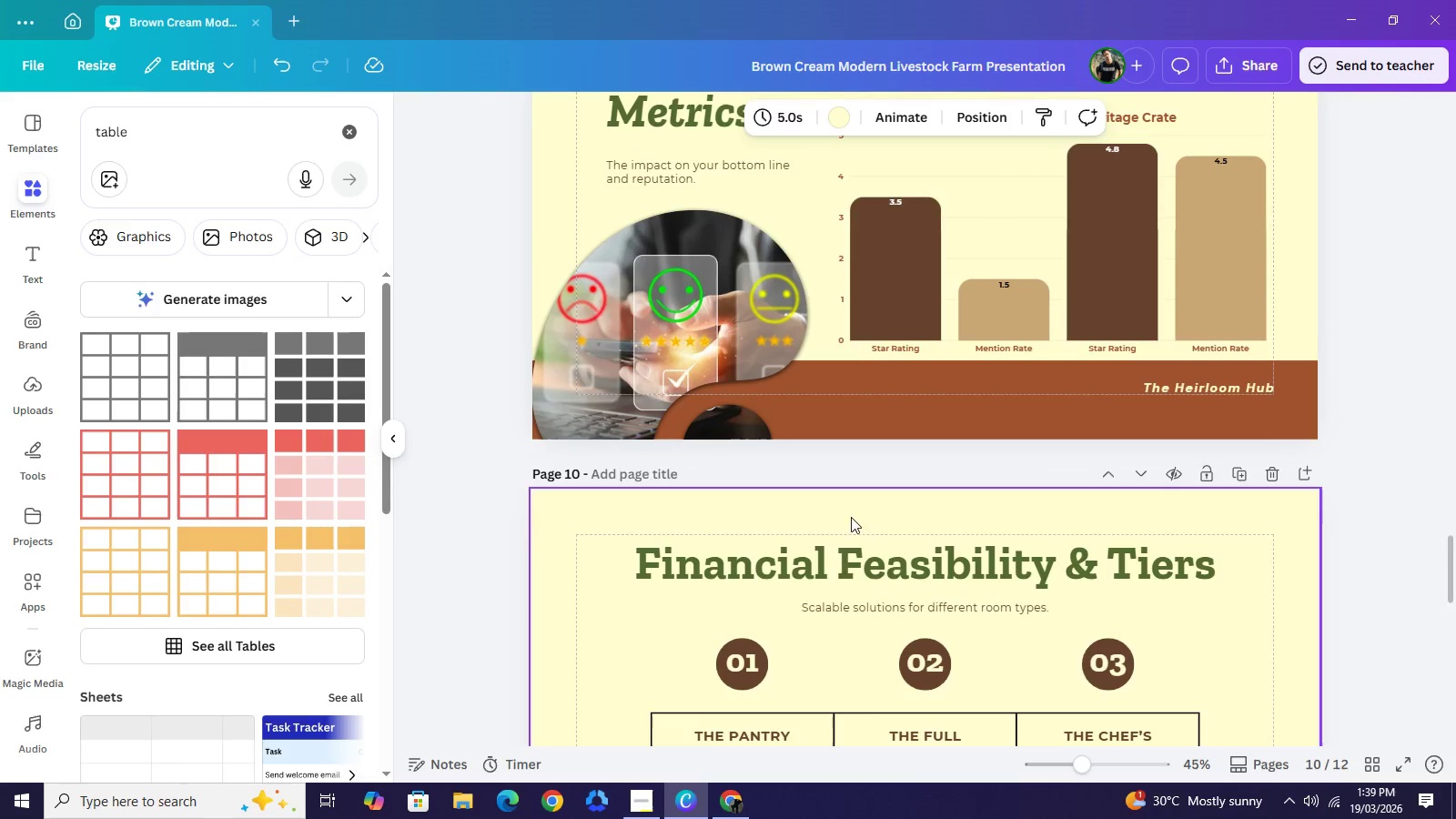 
left_click_drag(start_coordinate=[851, 516], to_coordinate=[953, 607])
 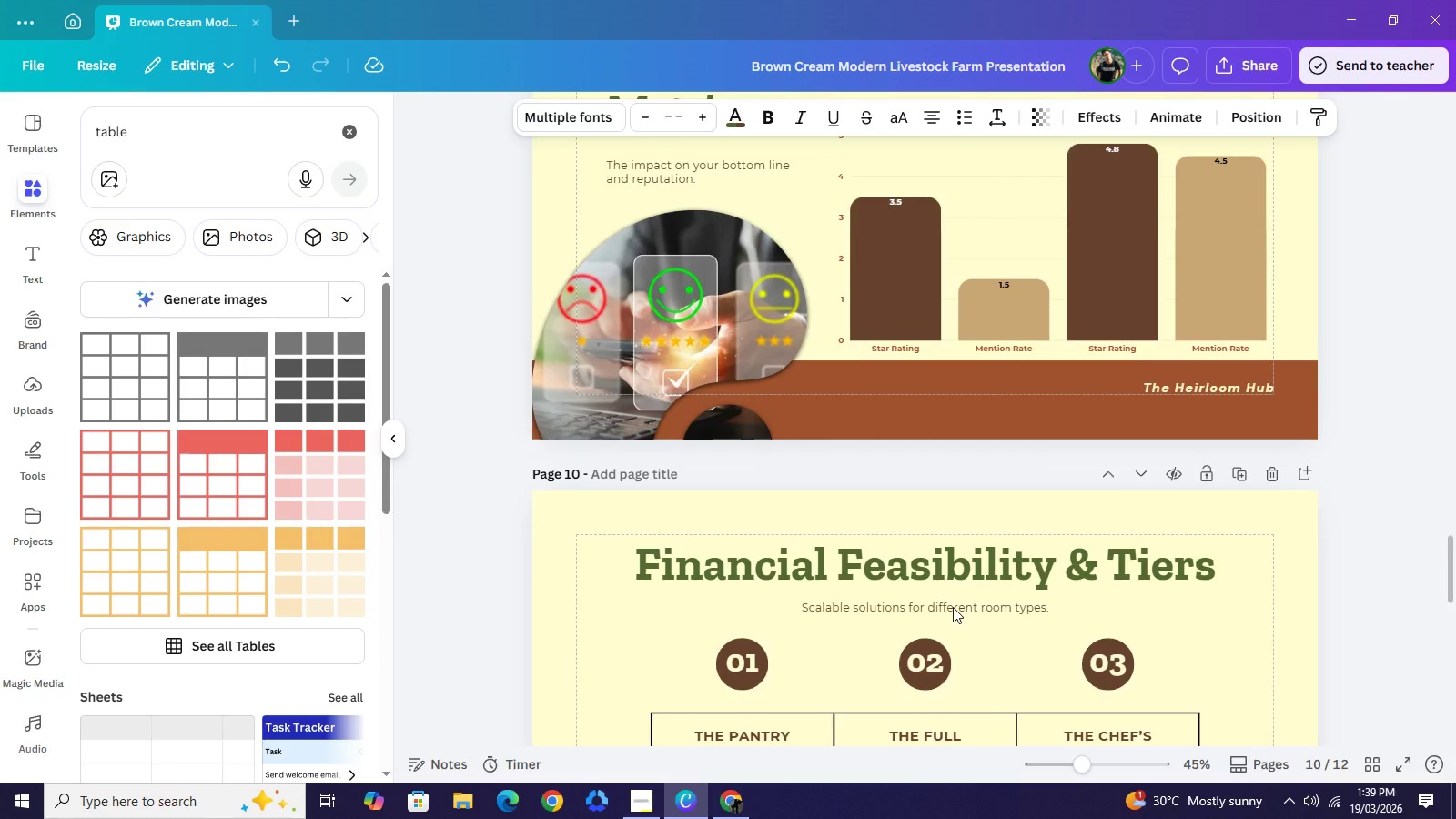 
key(ArrowDown)
 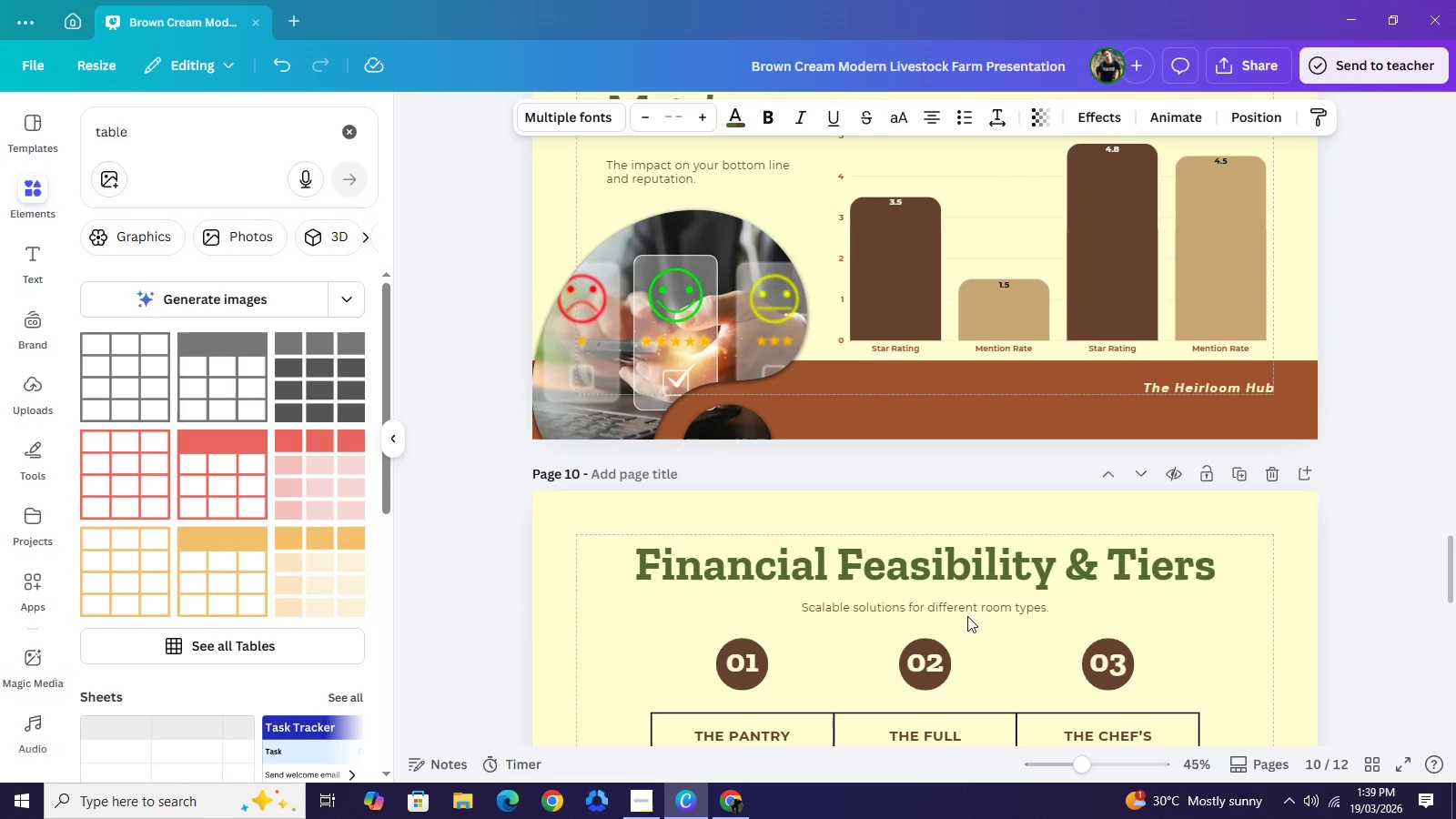 
key(ArrowDown)
 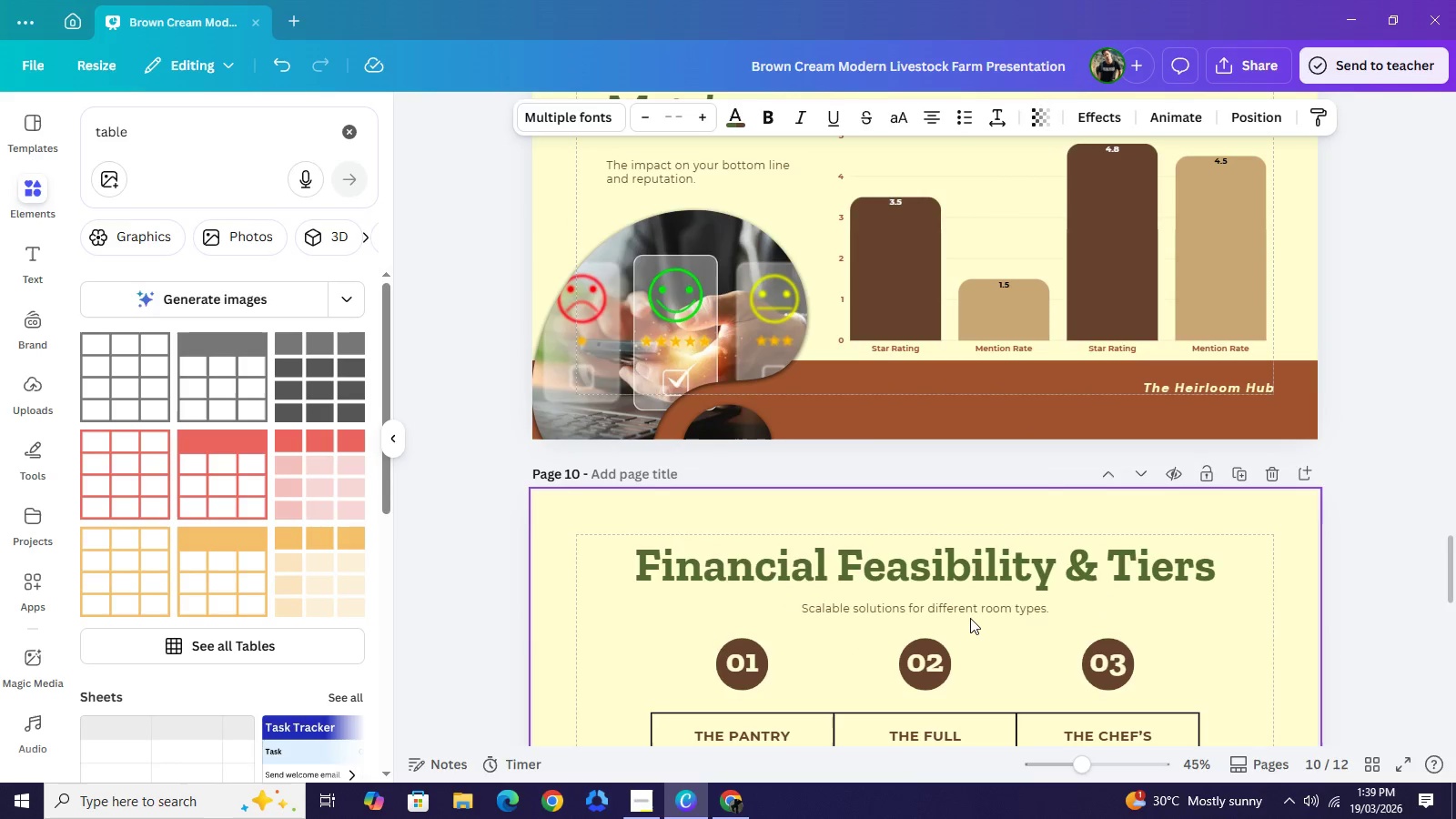 
key(ArrowDown)
 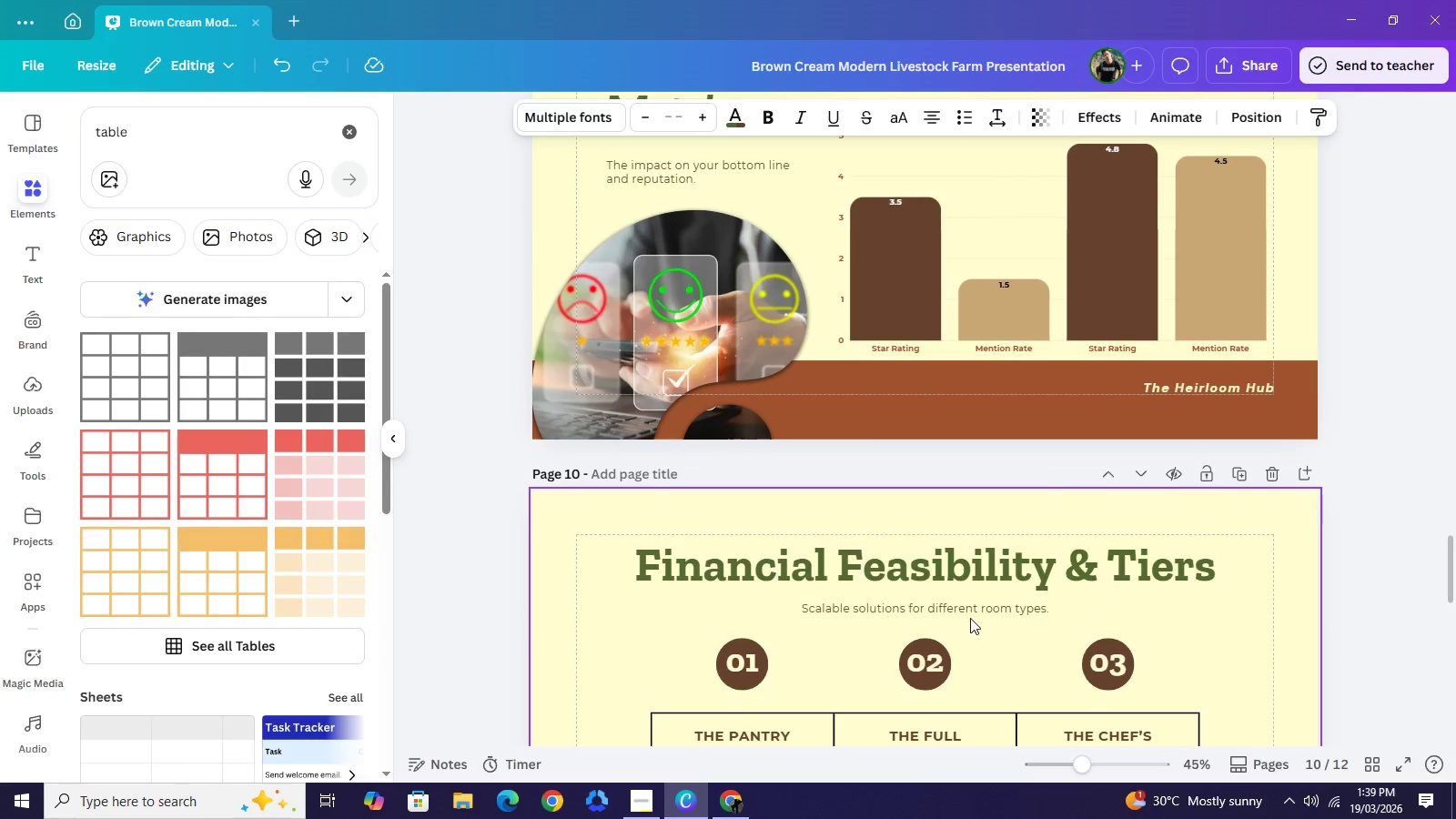 
key(ArrowDown)
 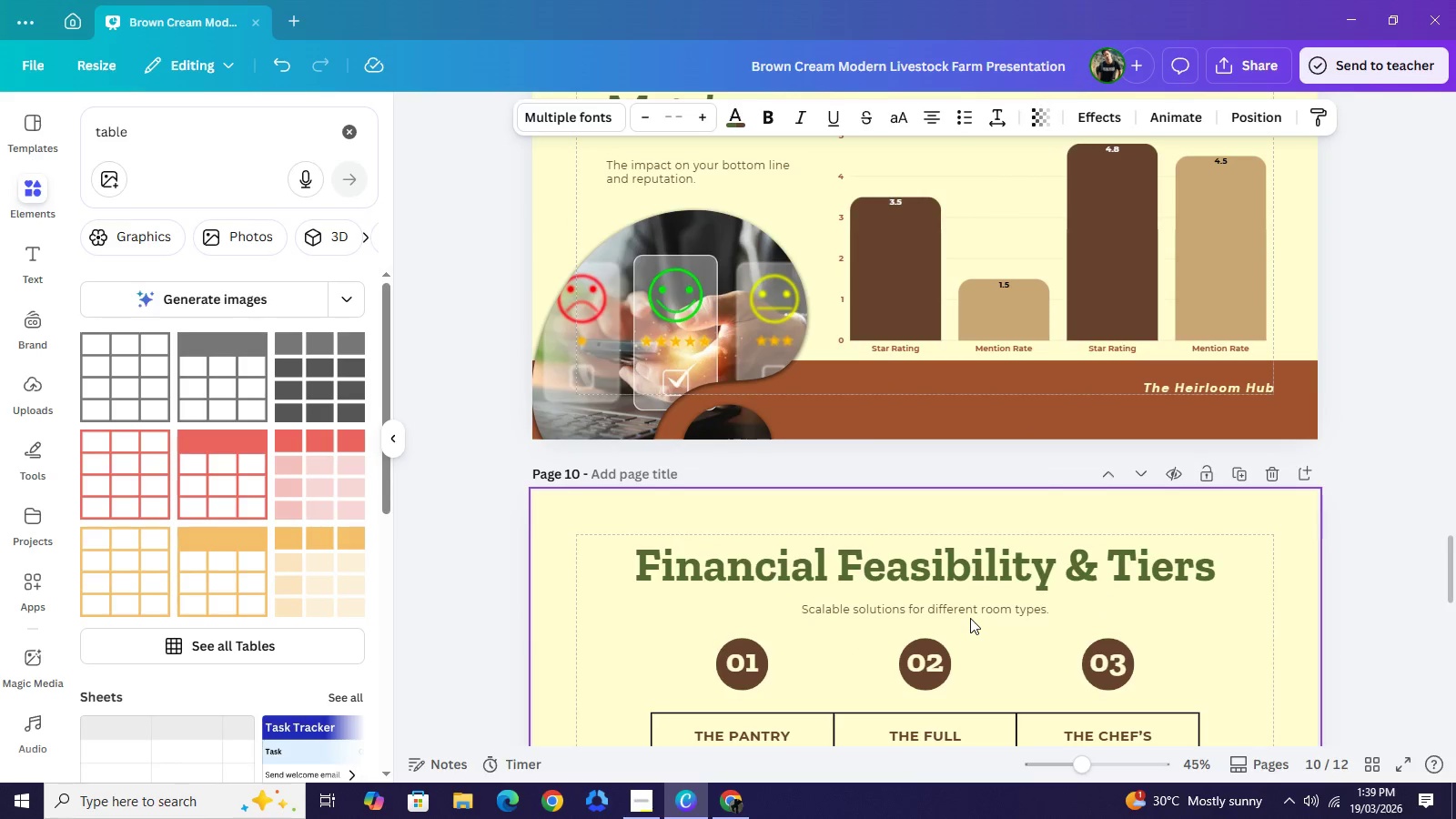 
hold_key(key=ArrowDown, duration=1.19)
 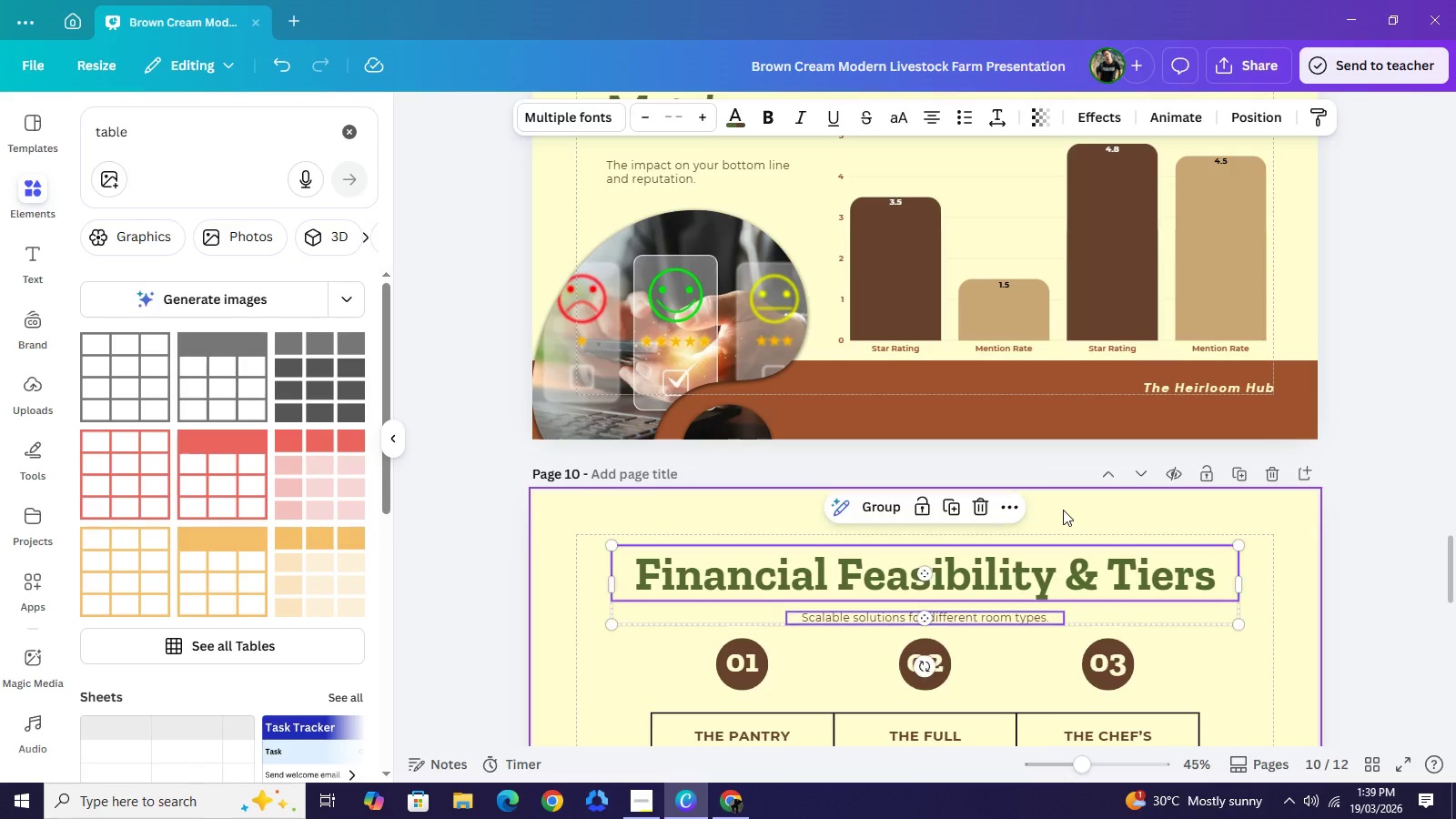 
left_click([1063, 510])
 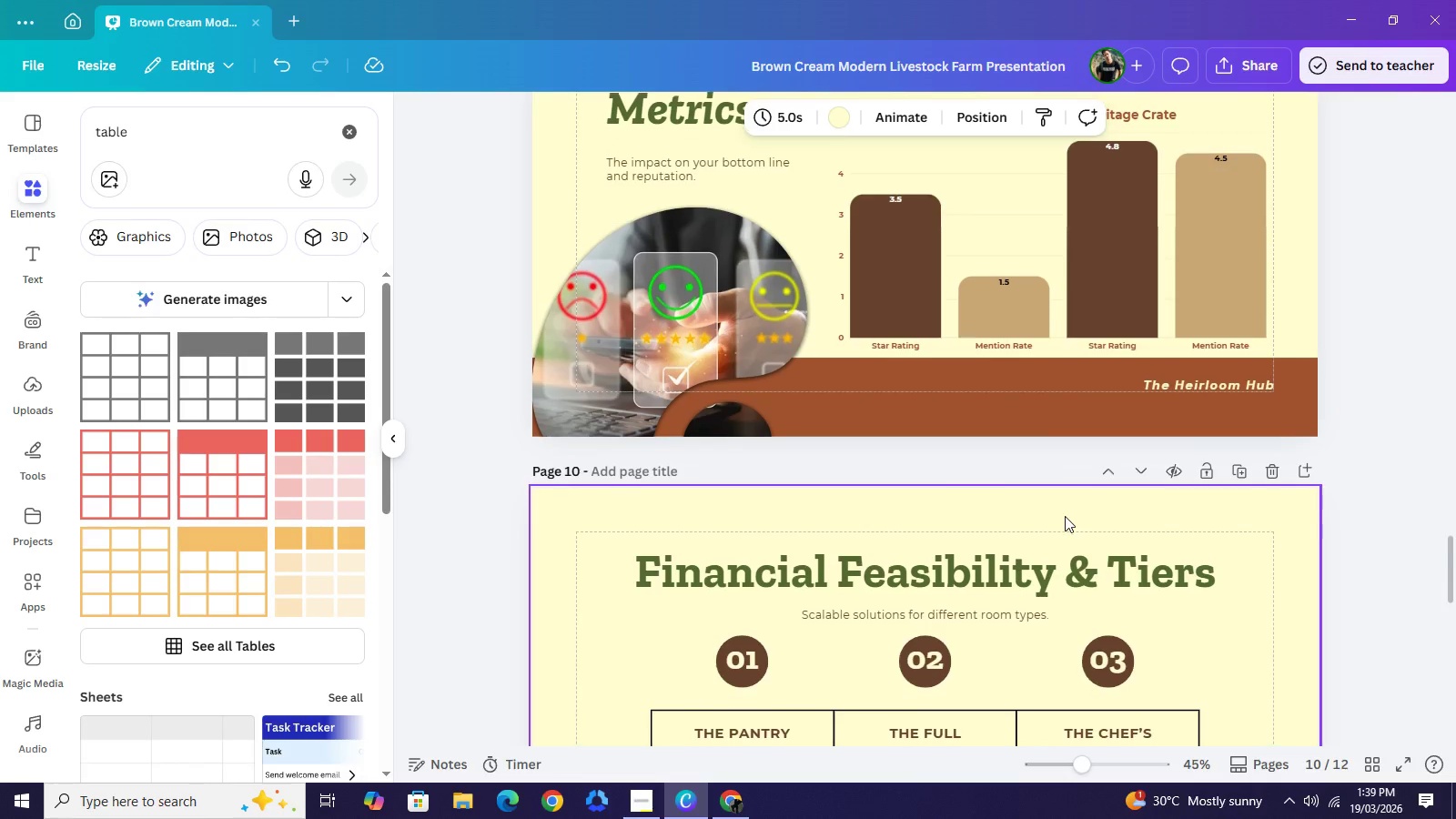 
scroll: coordinate [1065, 516], scroll_direction: down, amount: 2.0
 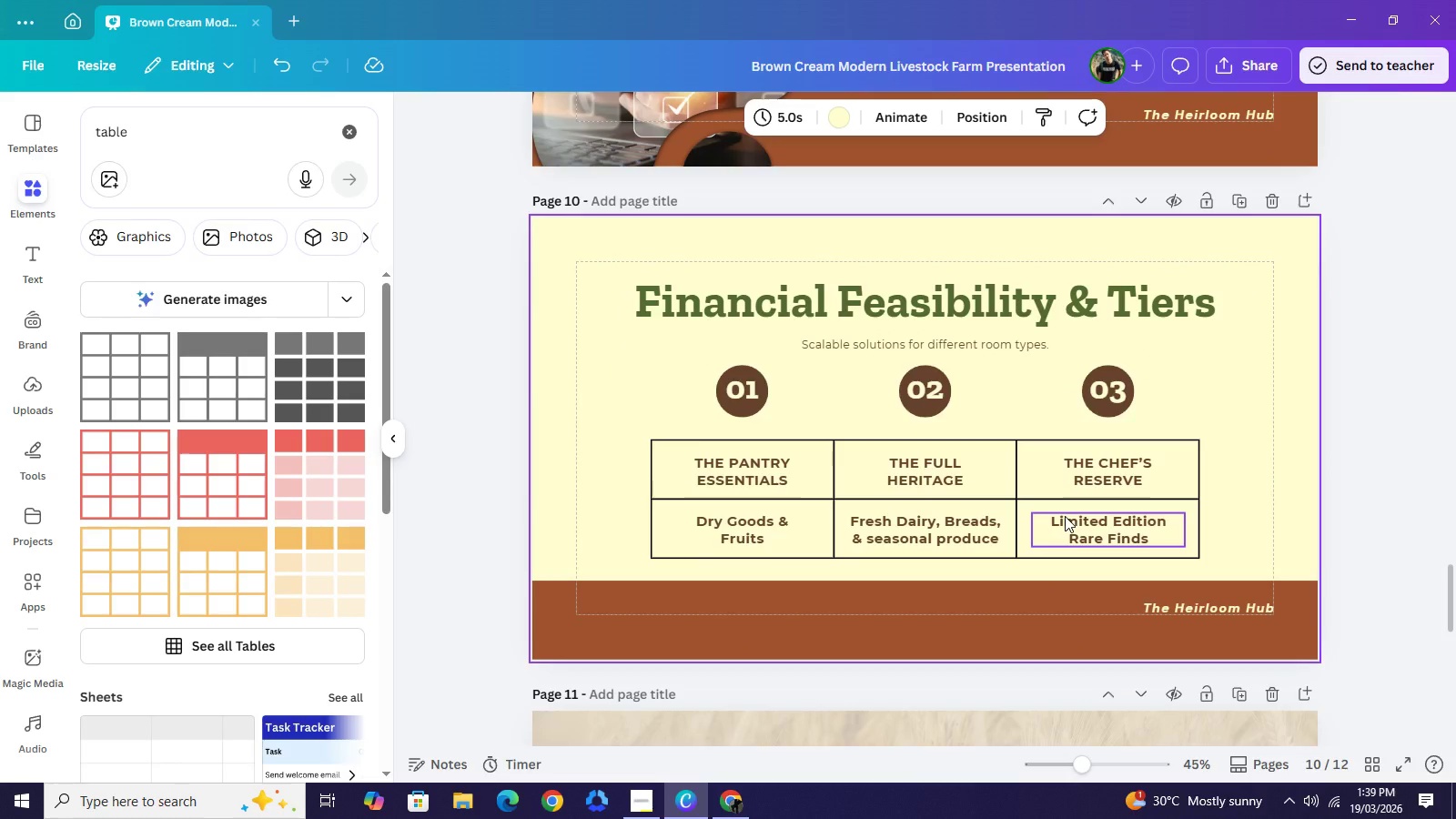 
key(Control+V)
 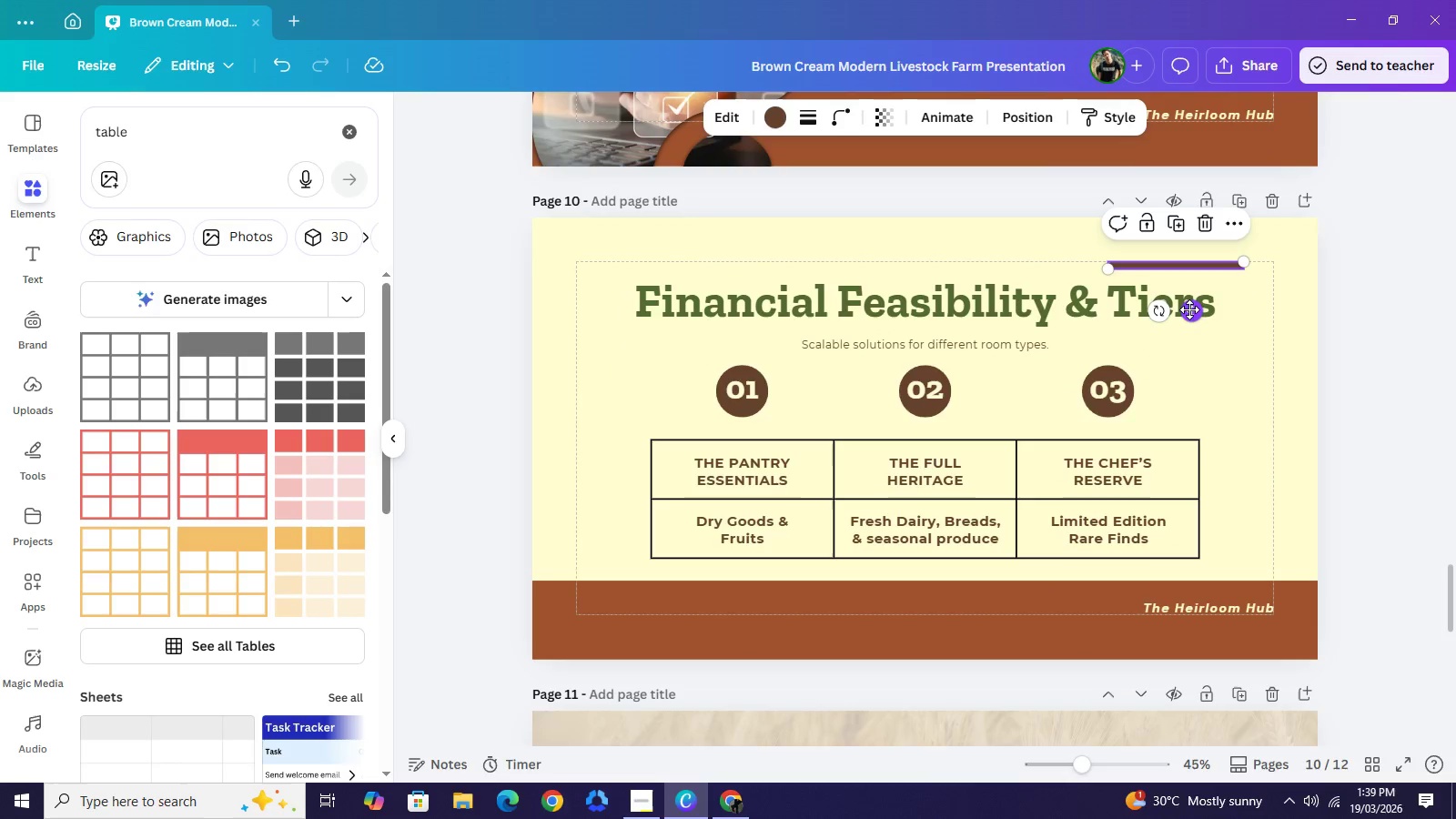 
left_click_drag(start_coordinate=[1188, 311], to_coordinate=[935, 310])
 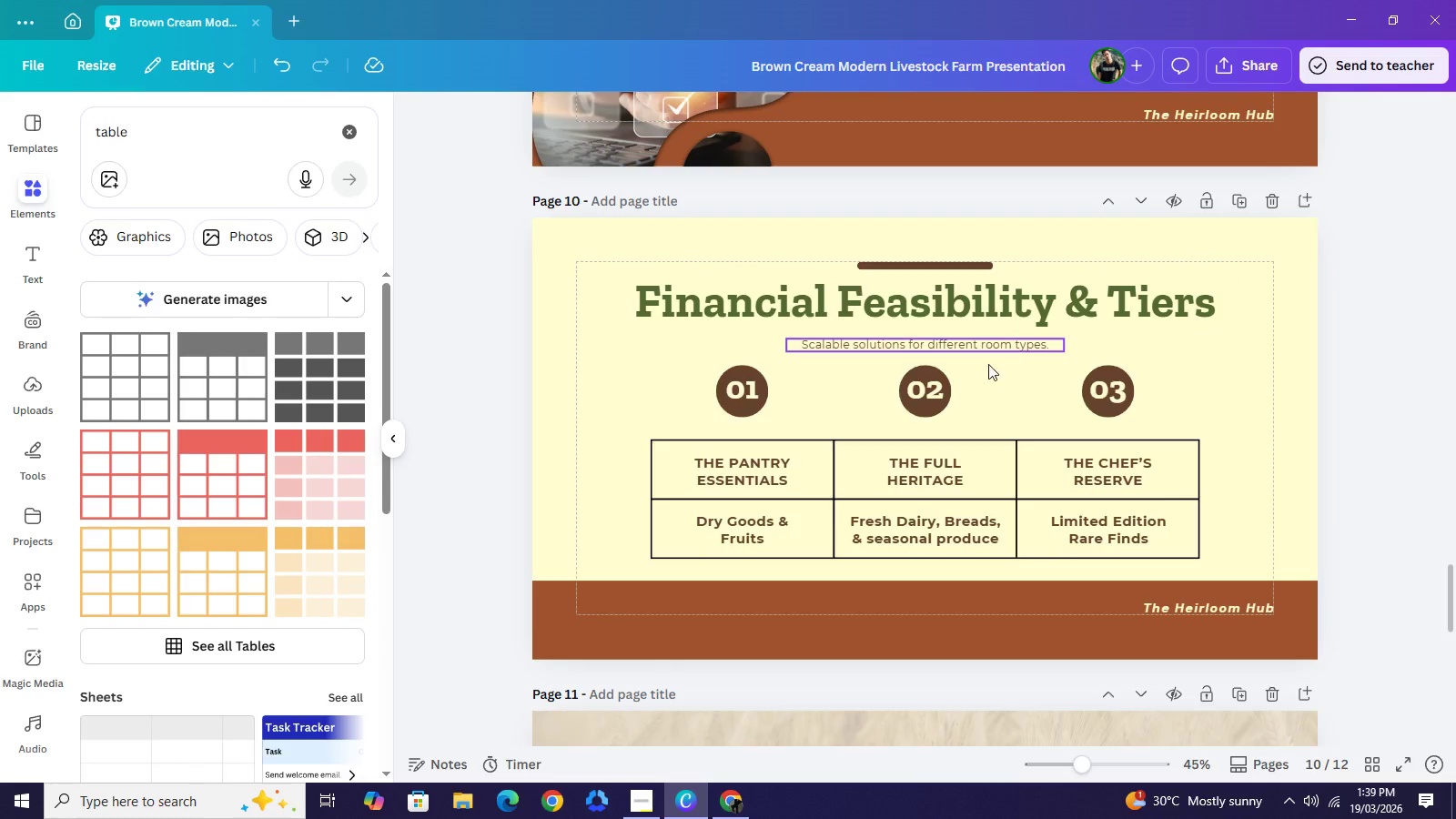 
left_click_drag(start_coordinate=[1396, 386], to_coordinate=[713, 380])
 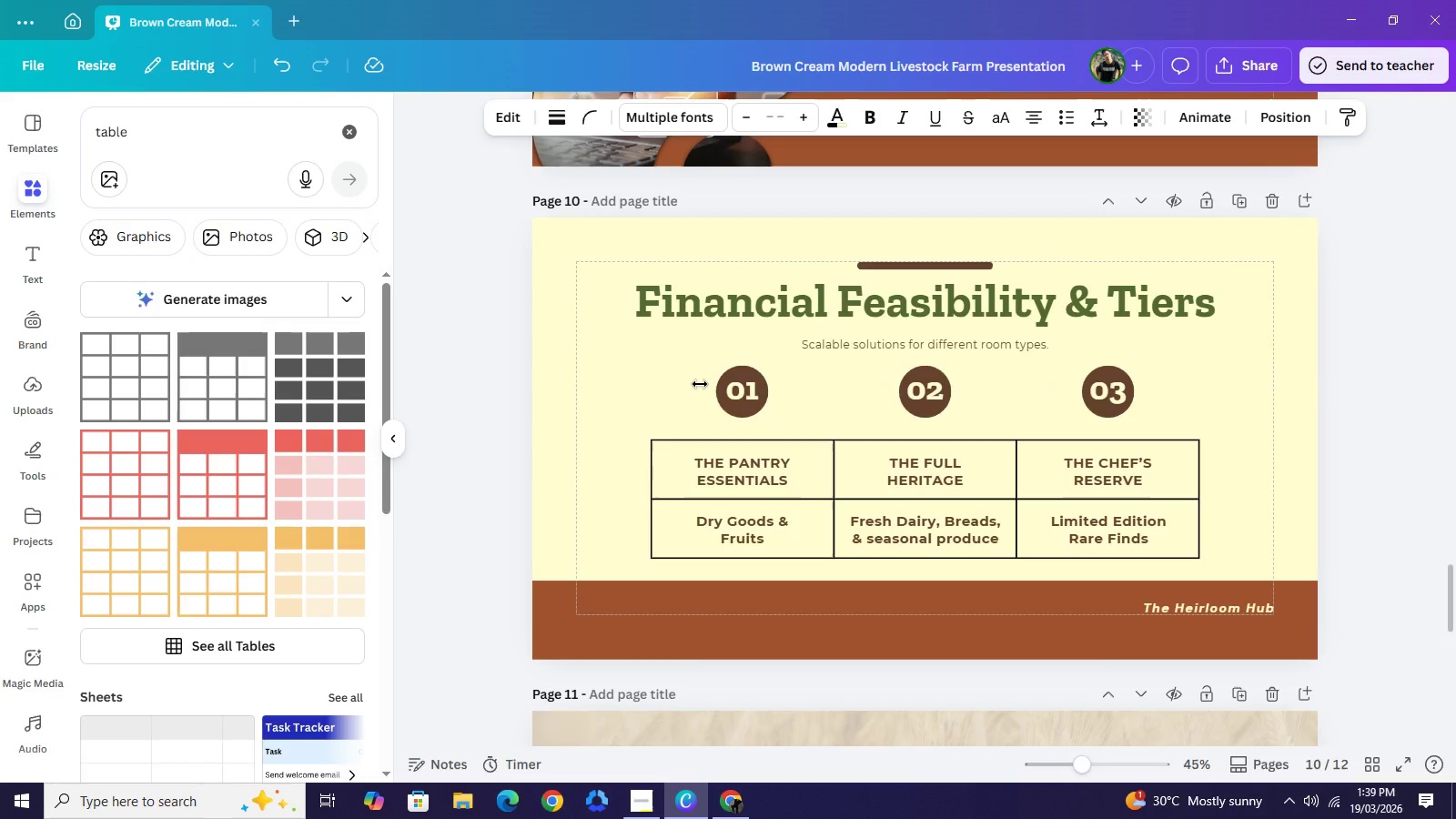 
hold_key(key=ArrowDown, duration=1.14)
 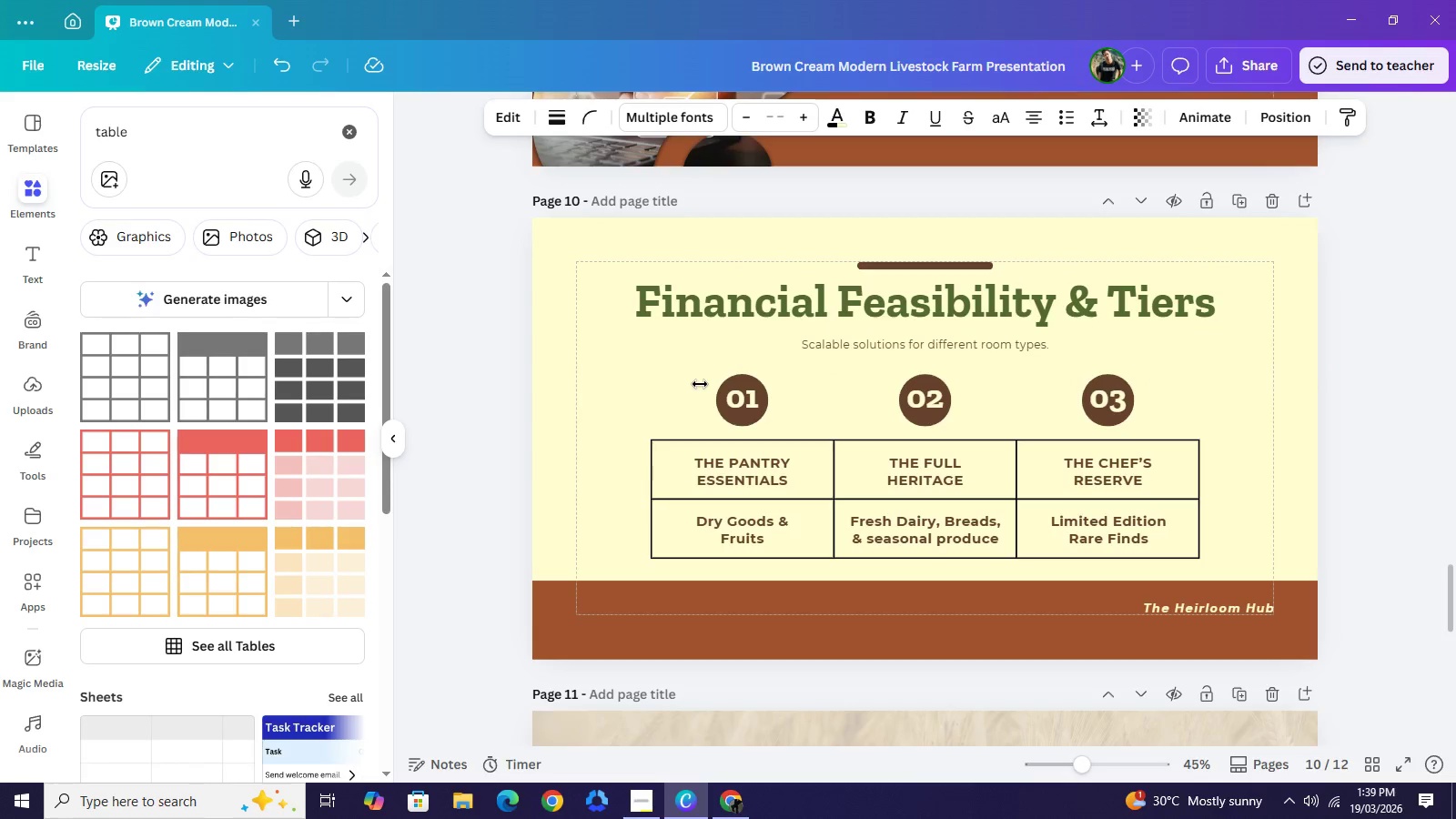 
key(ArrowDown)
 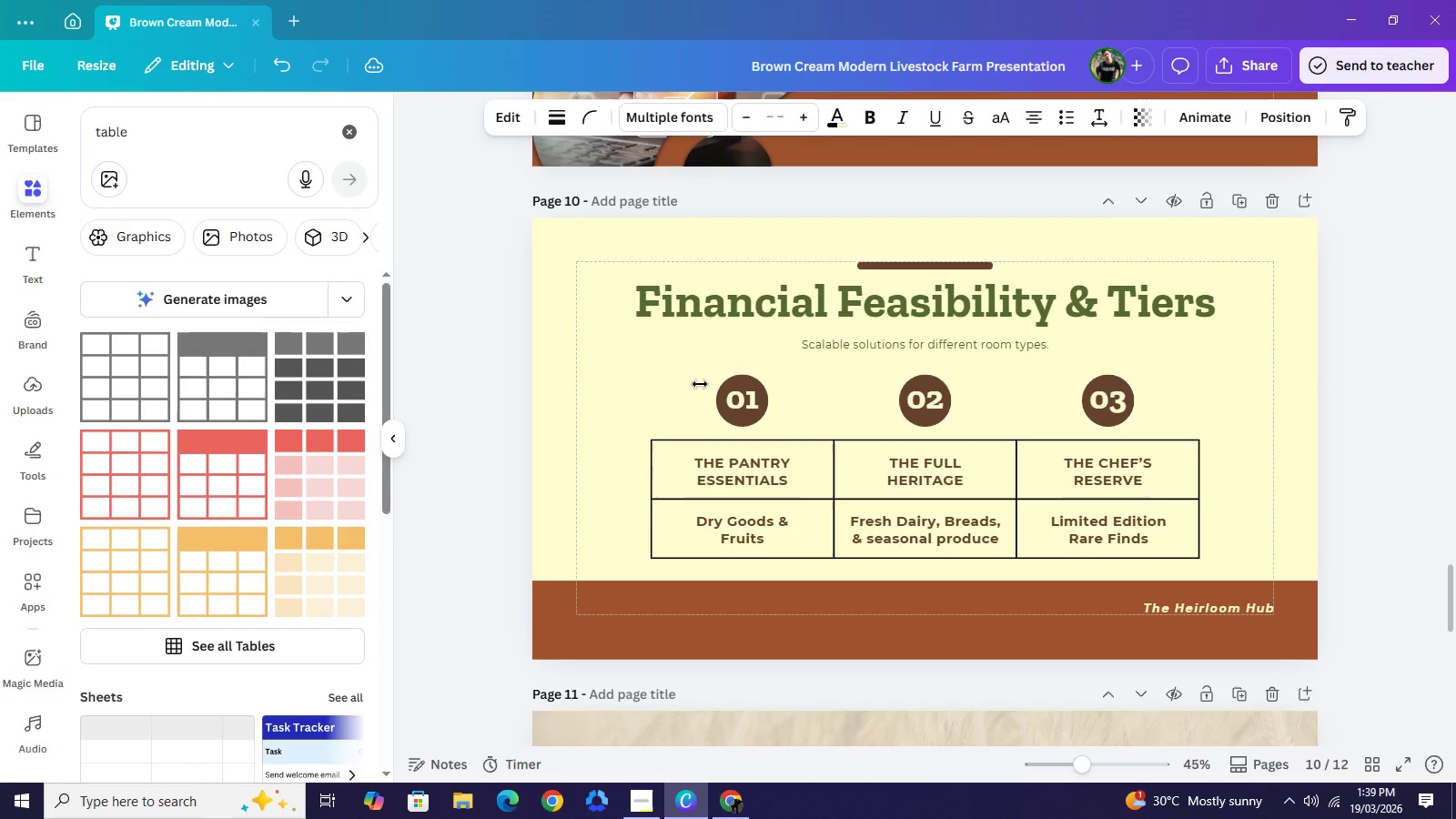 
key(ArrowDown)
 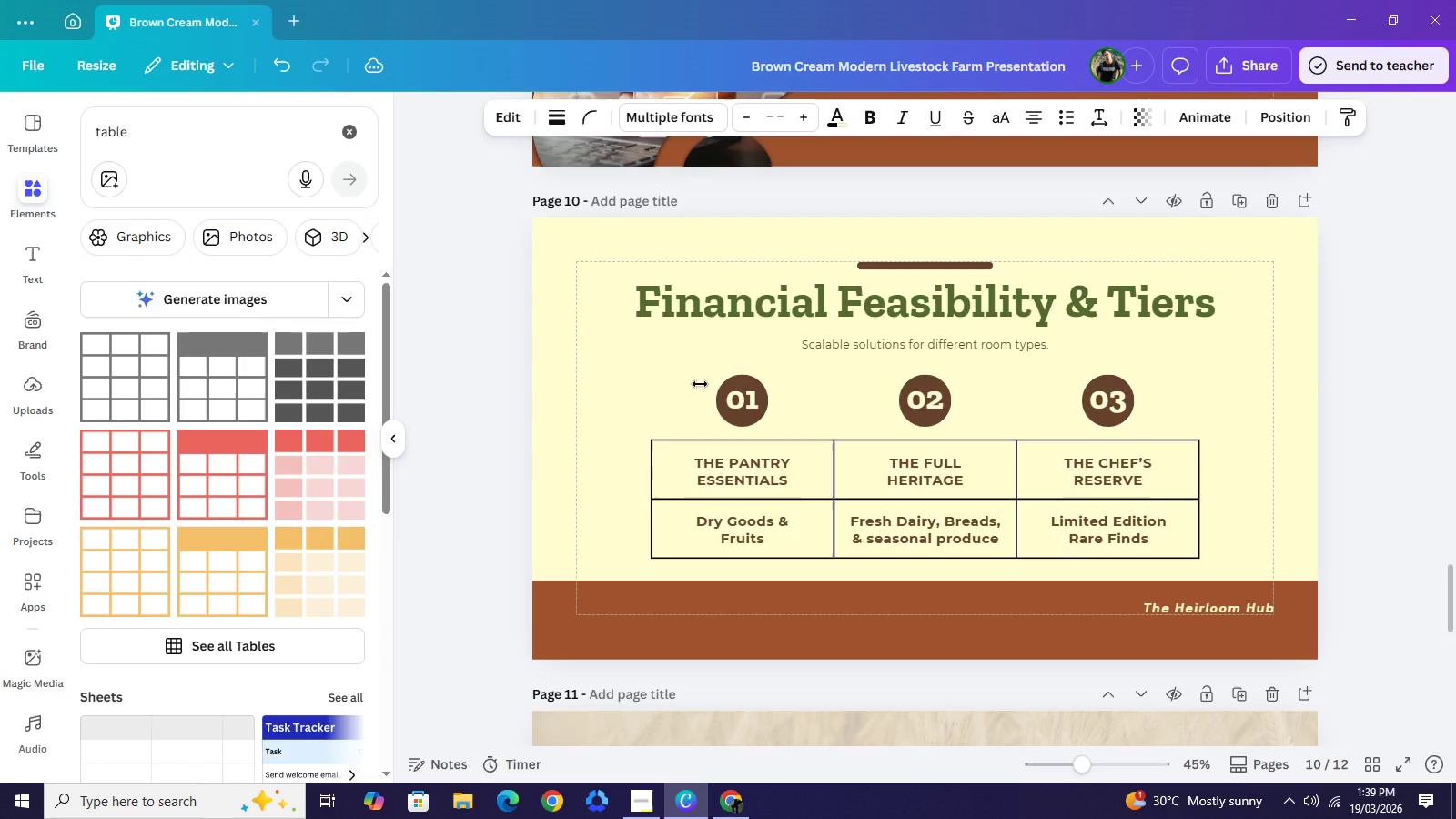 
key(ArrowDown)
 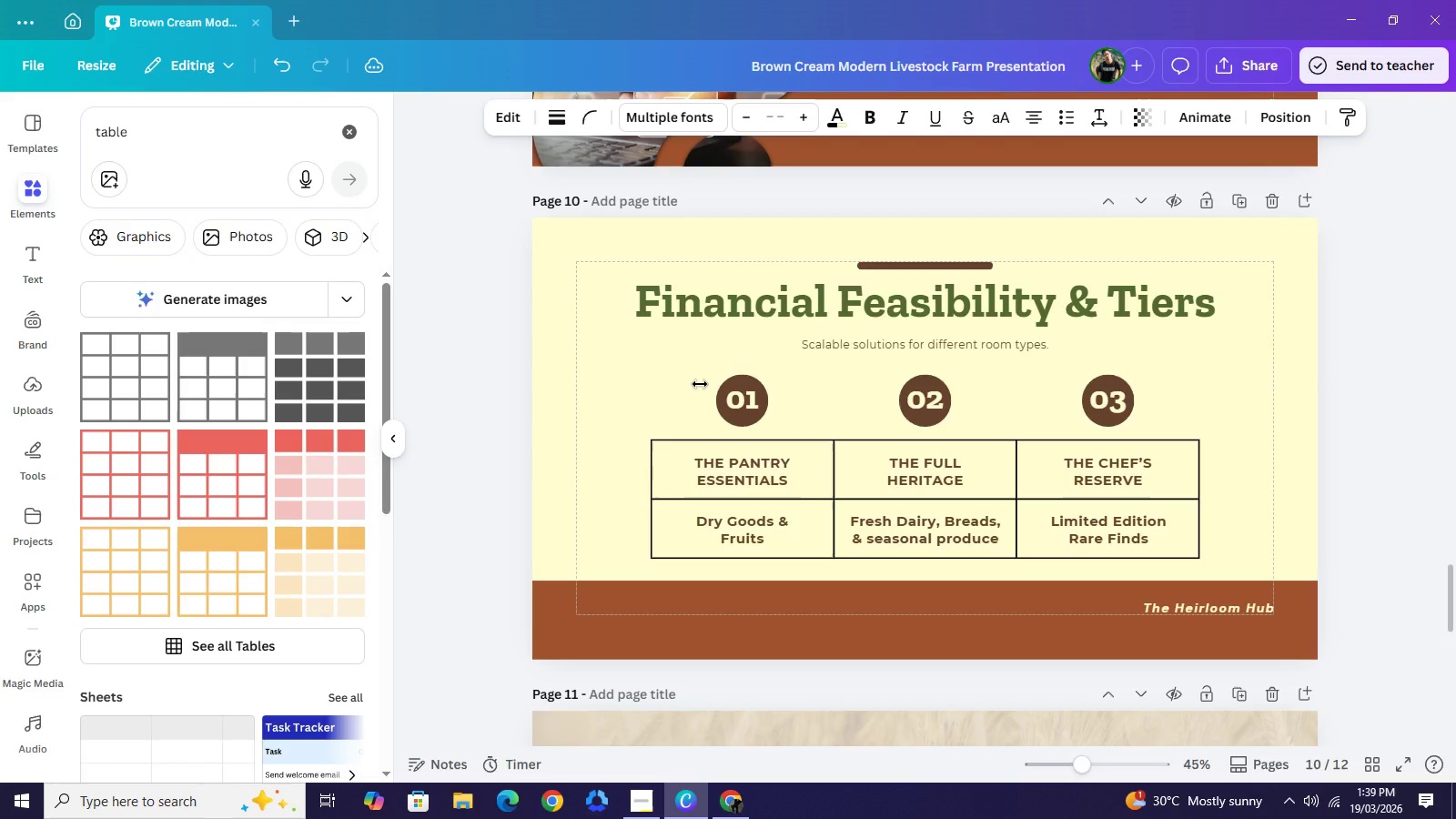 
key(ArrowDown)
 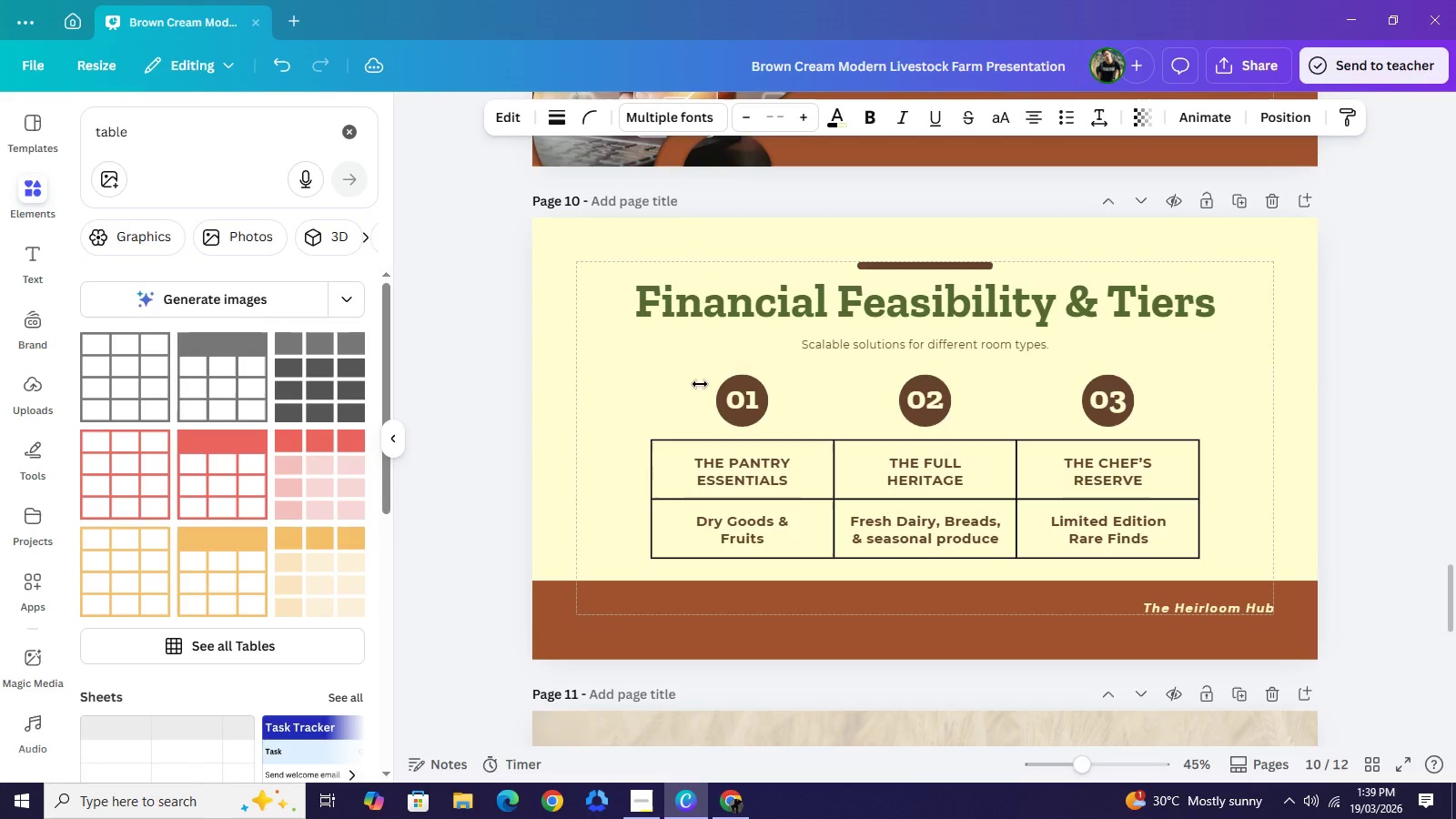 
key(ArrowDown)
 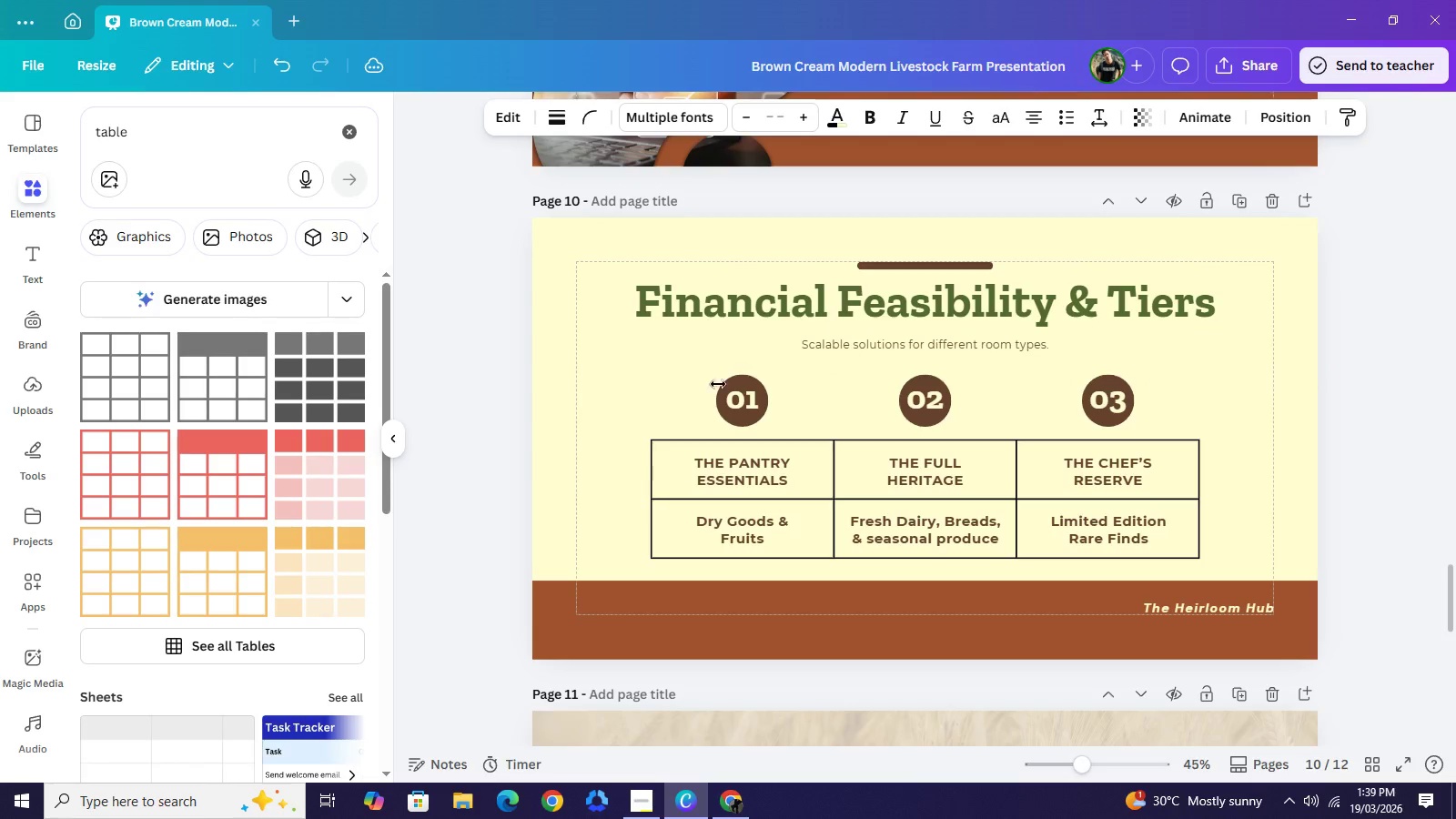 
key(ArrowDown)
 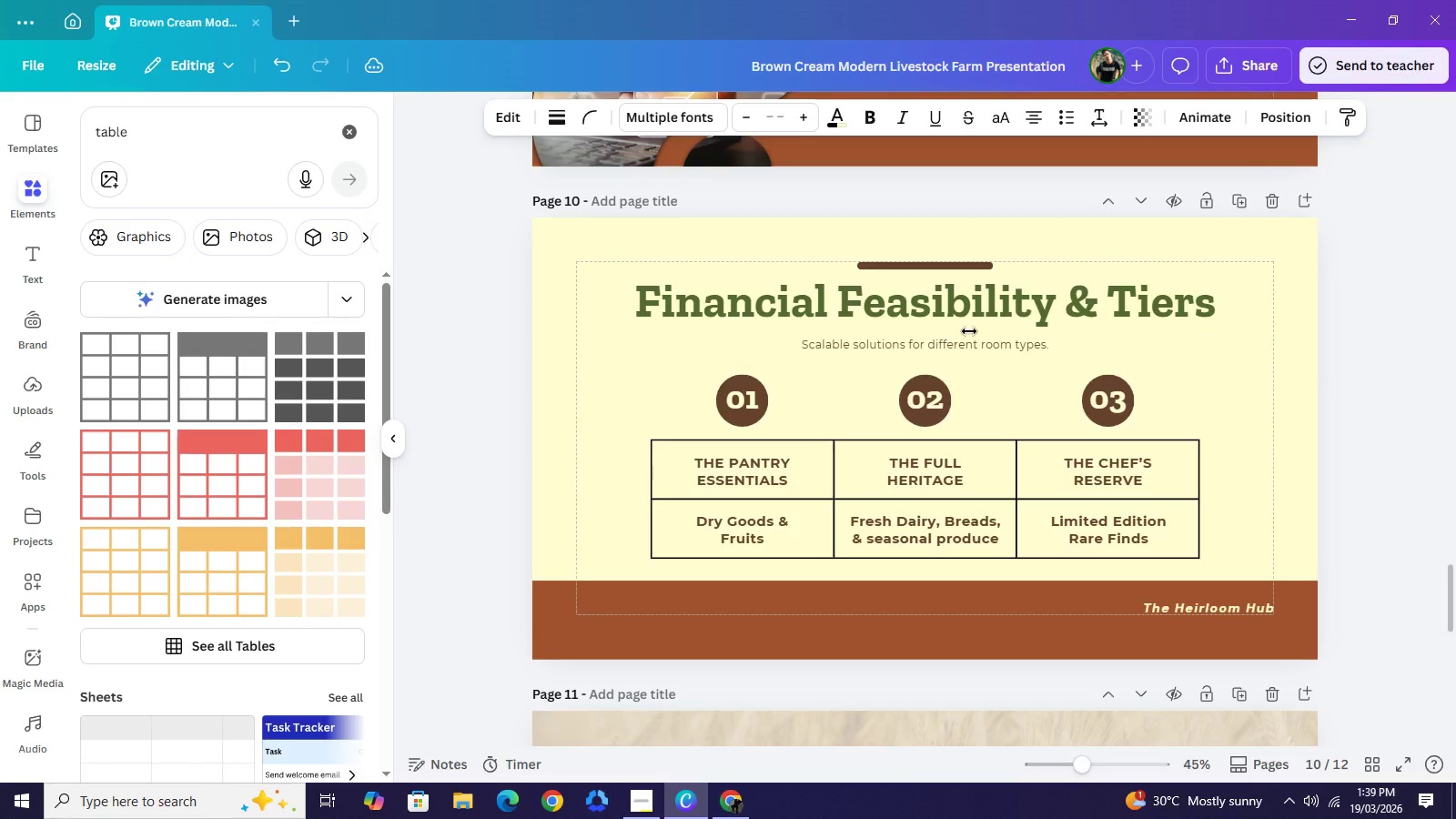 
key(ArrowDown)
 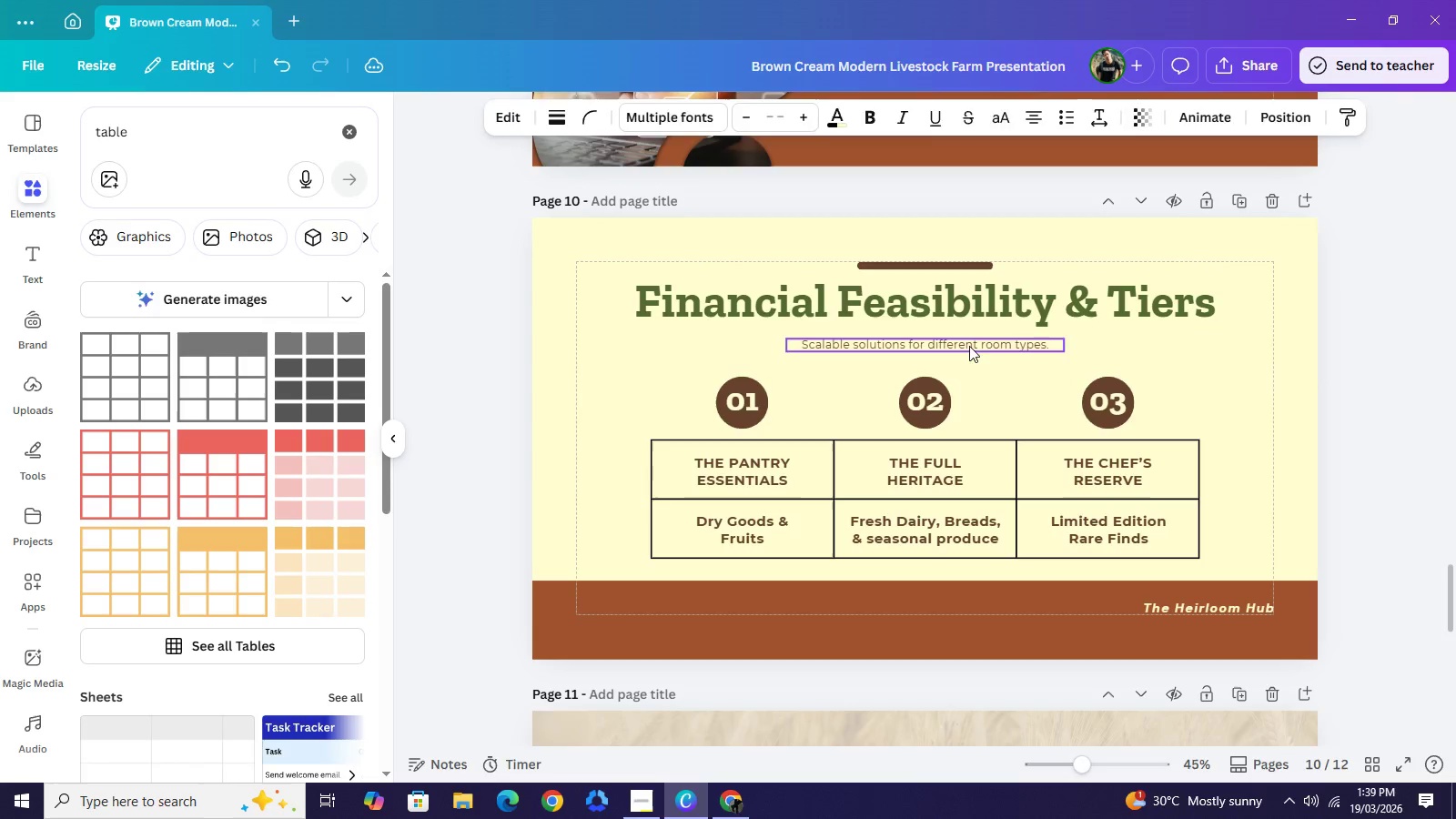 
left_click([969, 346])
 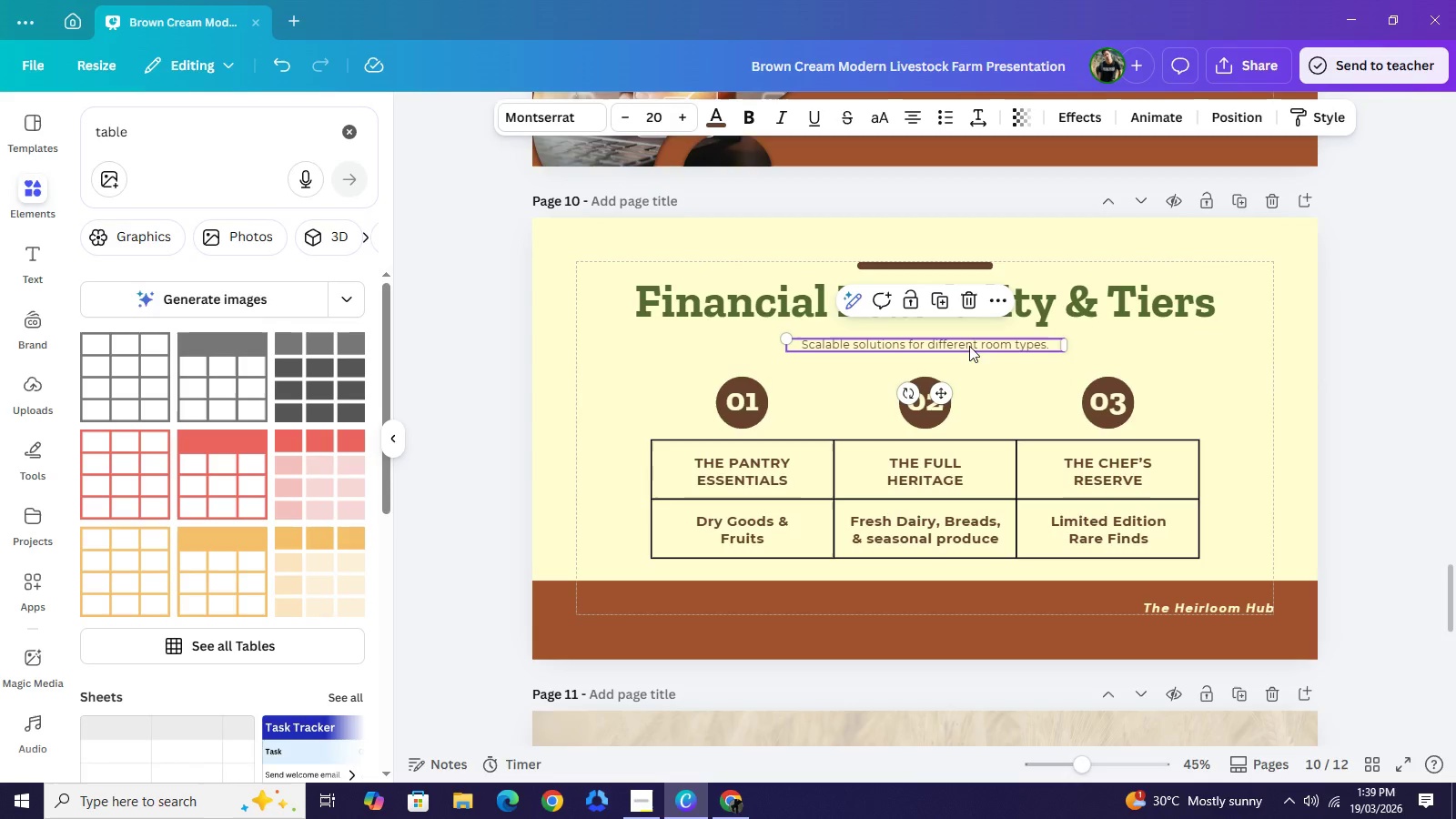 
left_click([969, 346])
 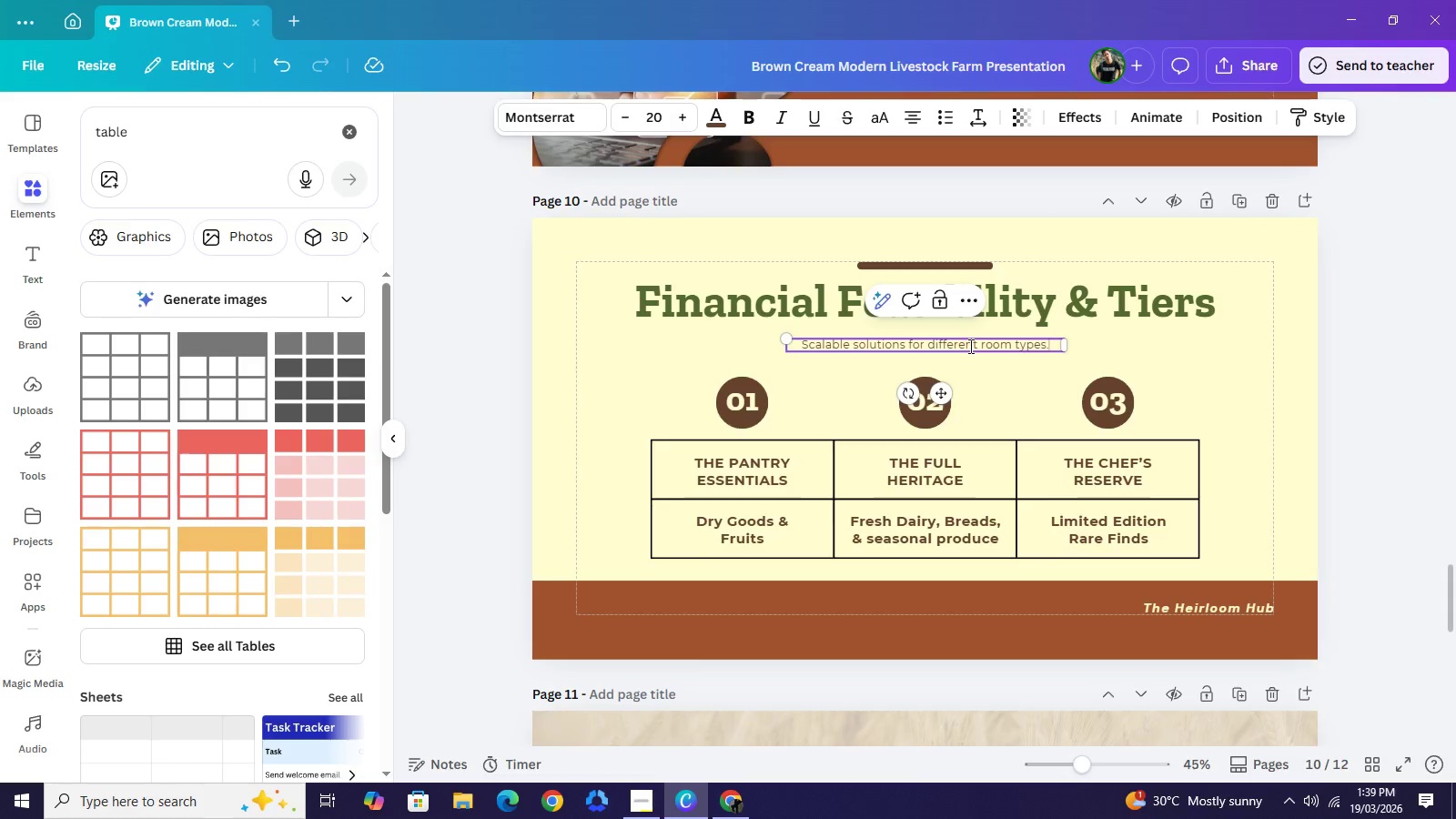 
key(ArrowDown)
 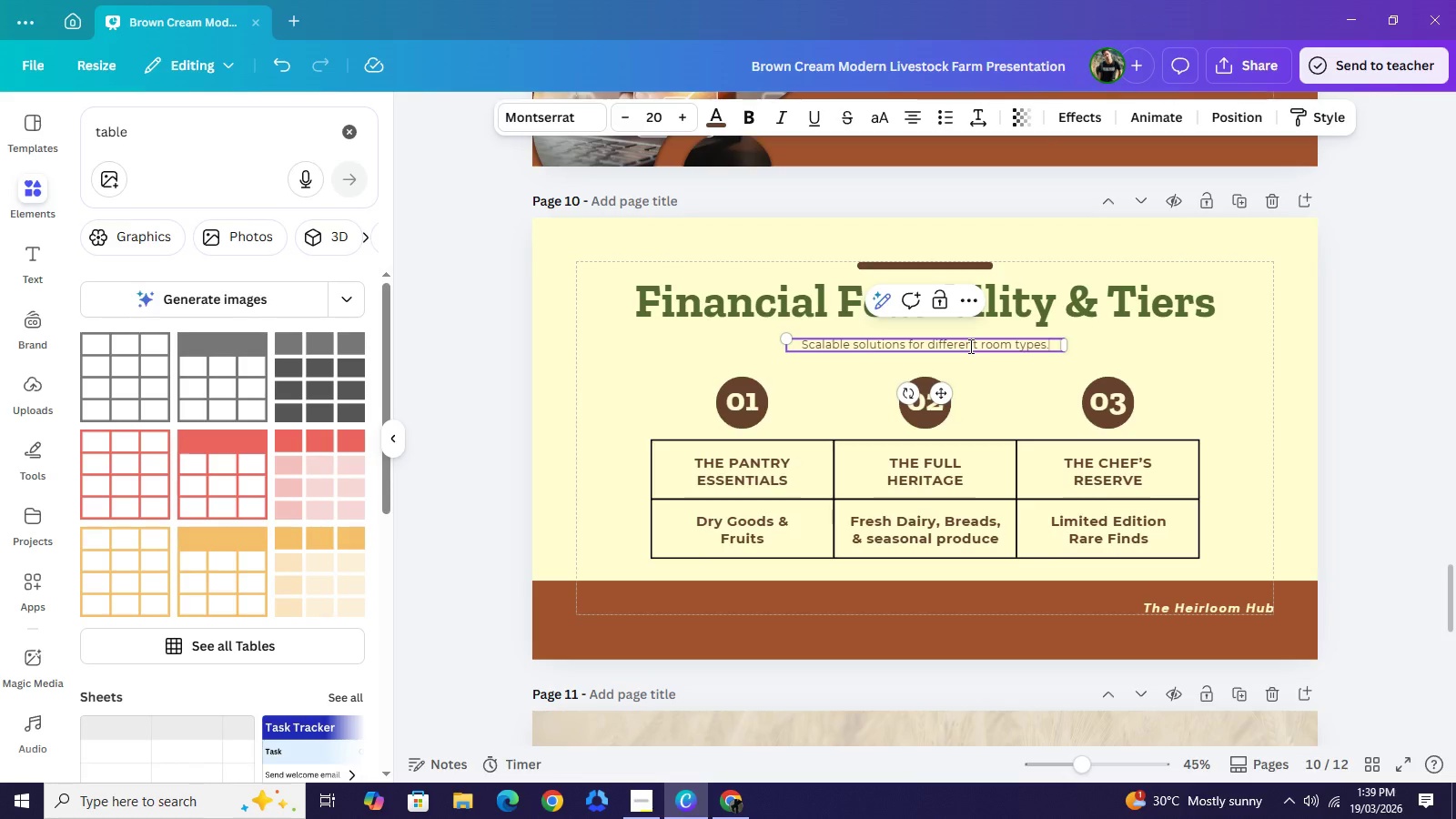 
key(ArrowDown)
 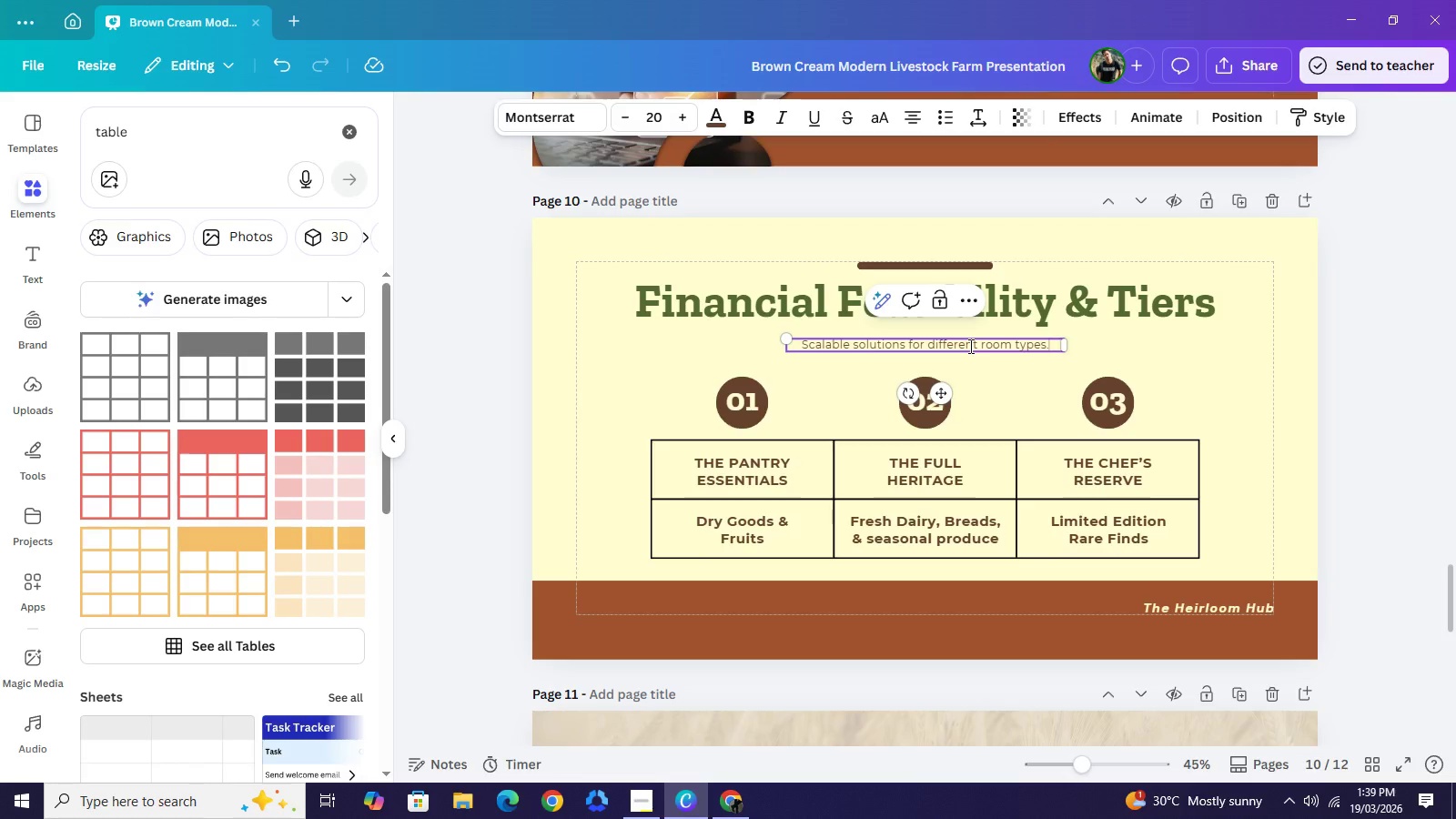 
key(ArrowDown)
 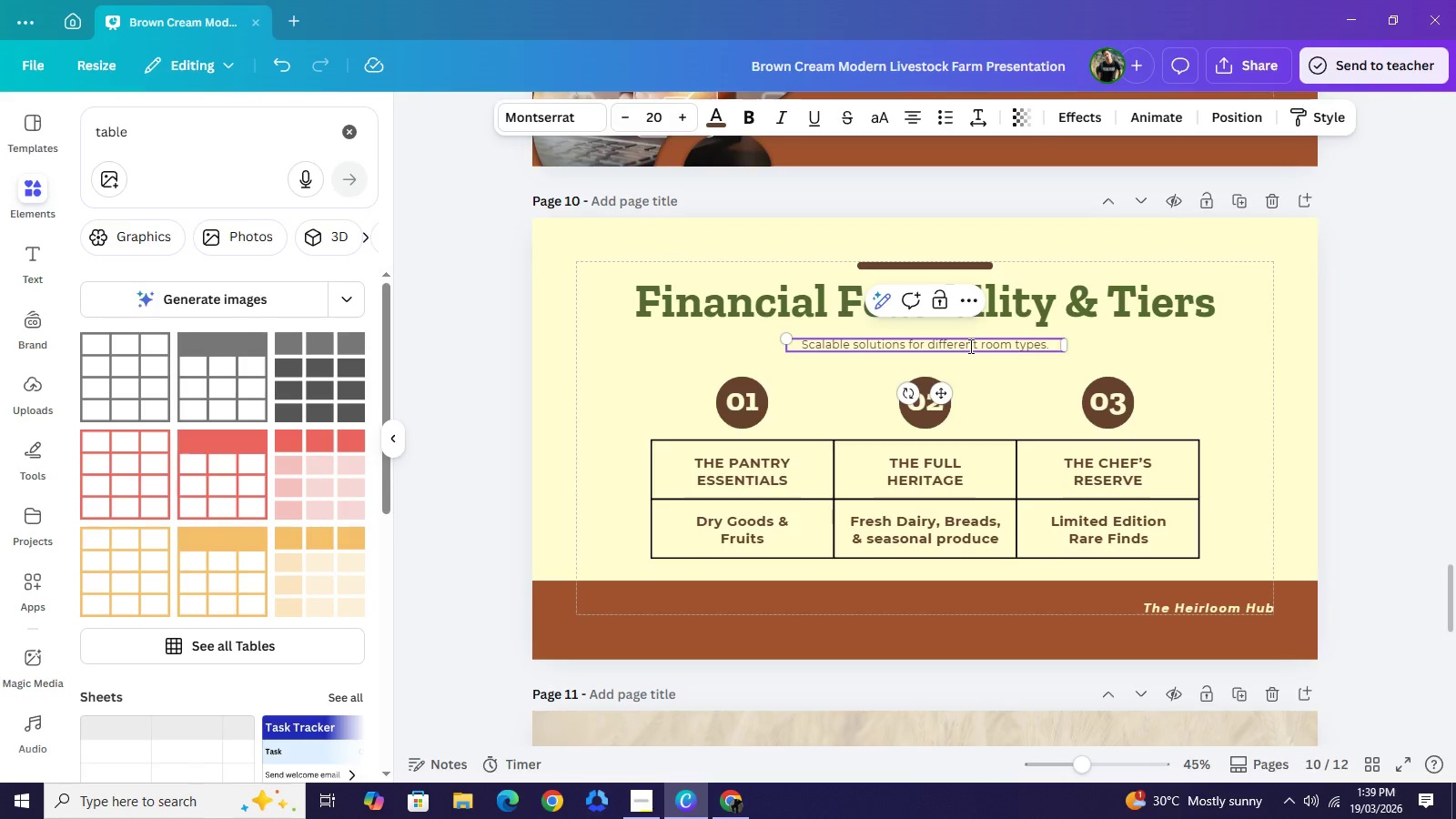 
key(ArrowDown)
 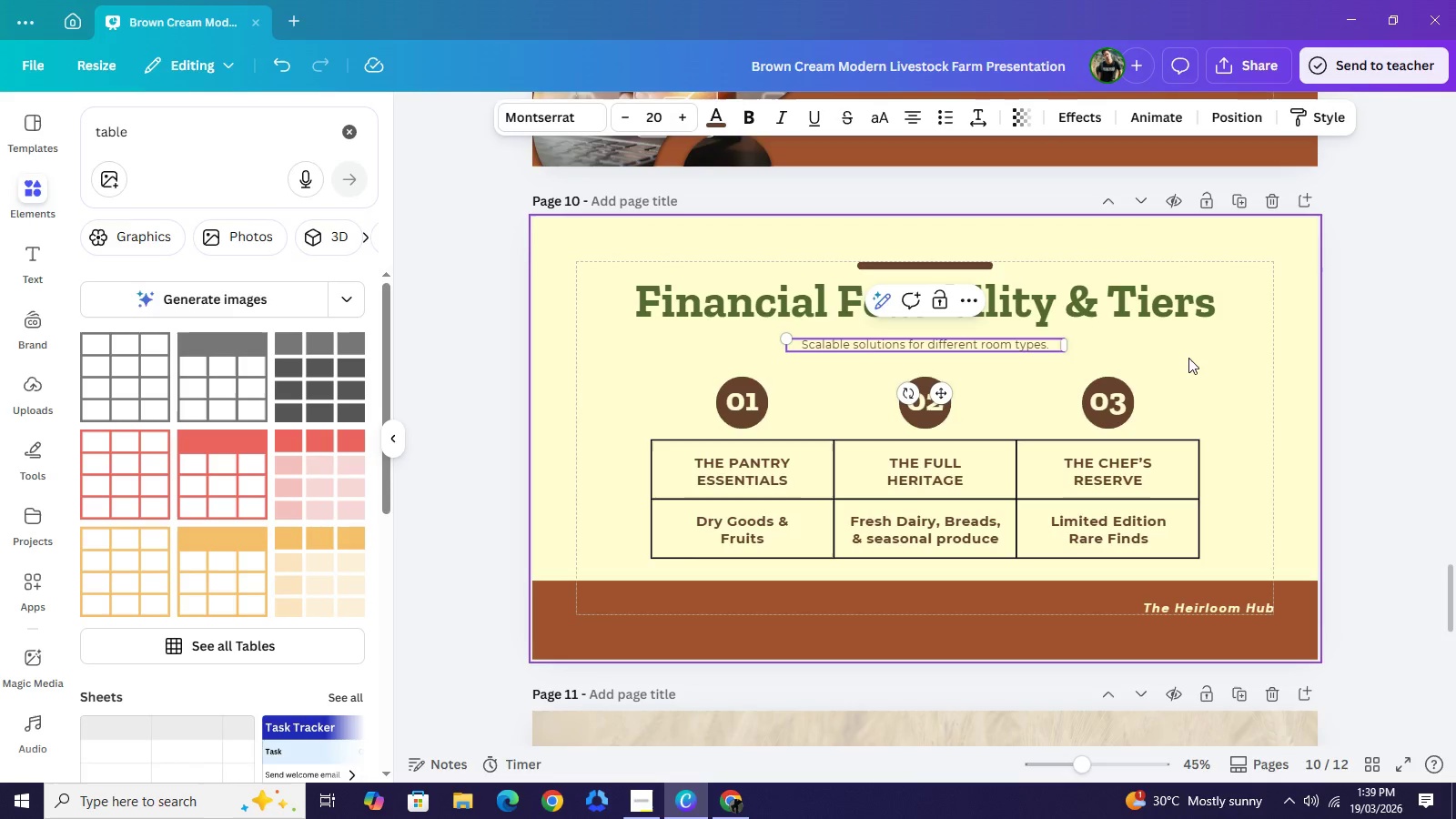 
left_click([1188, 358])
 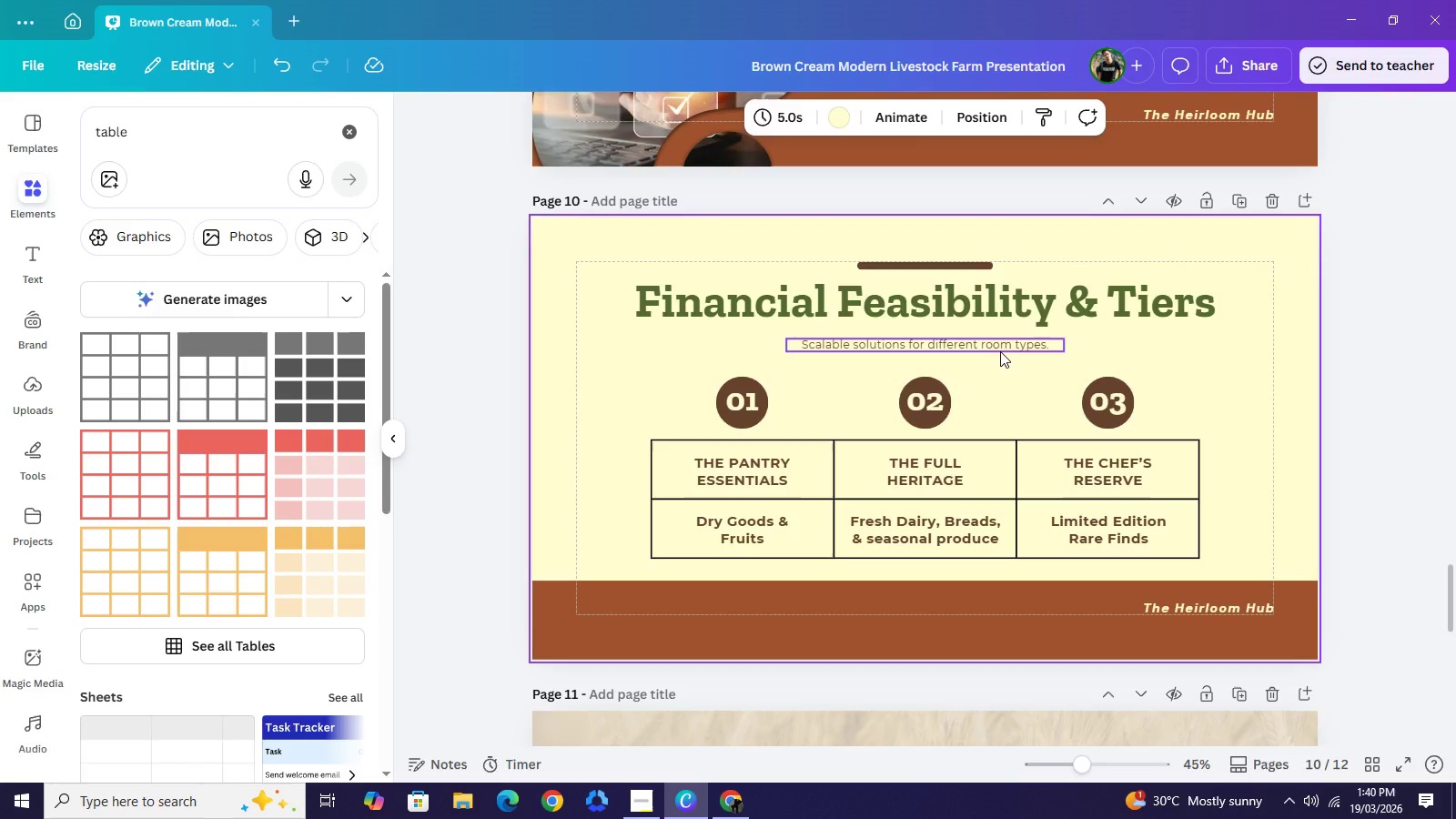 
left_click([1000, 351])
 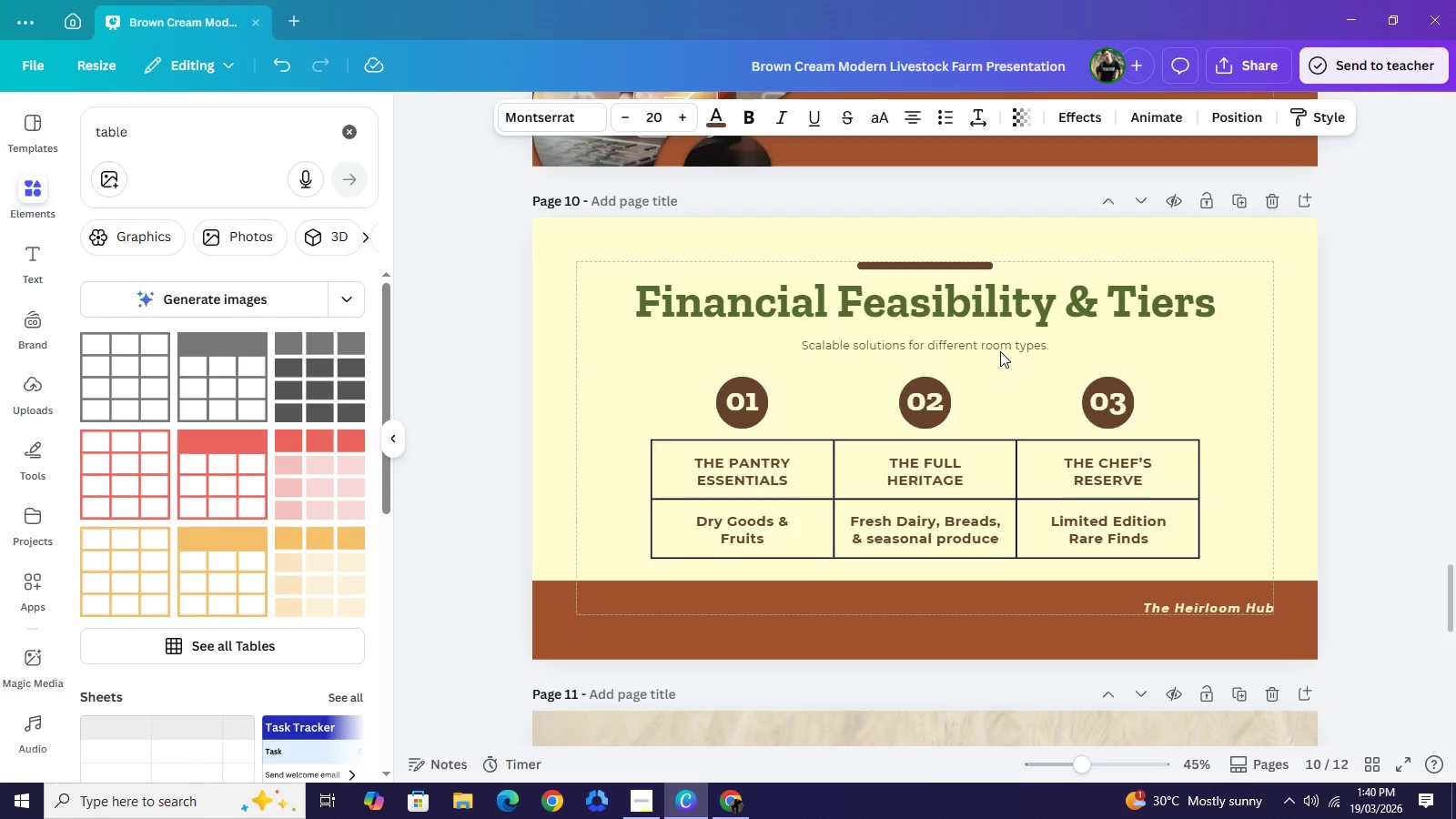 
key(ArrowDown)
 